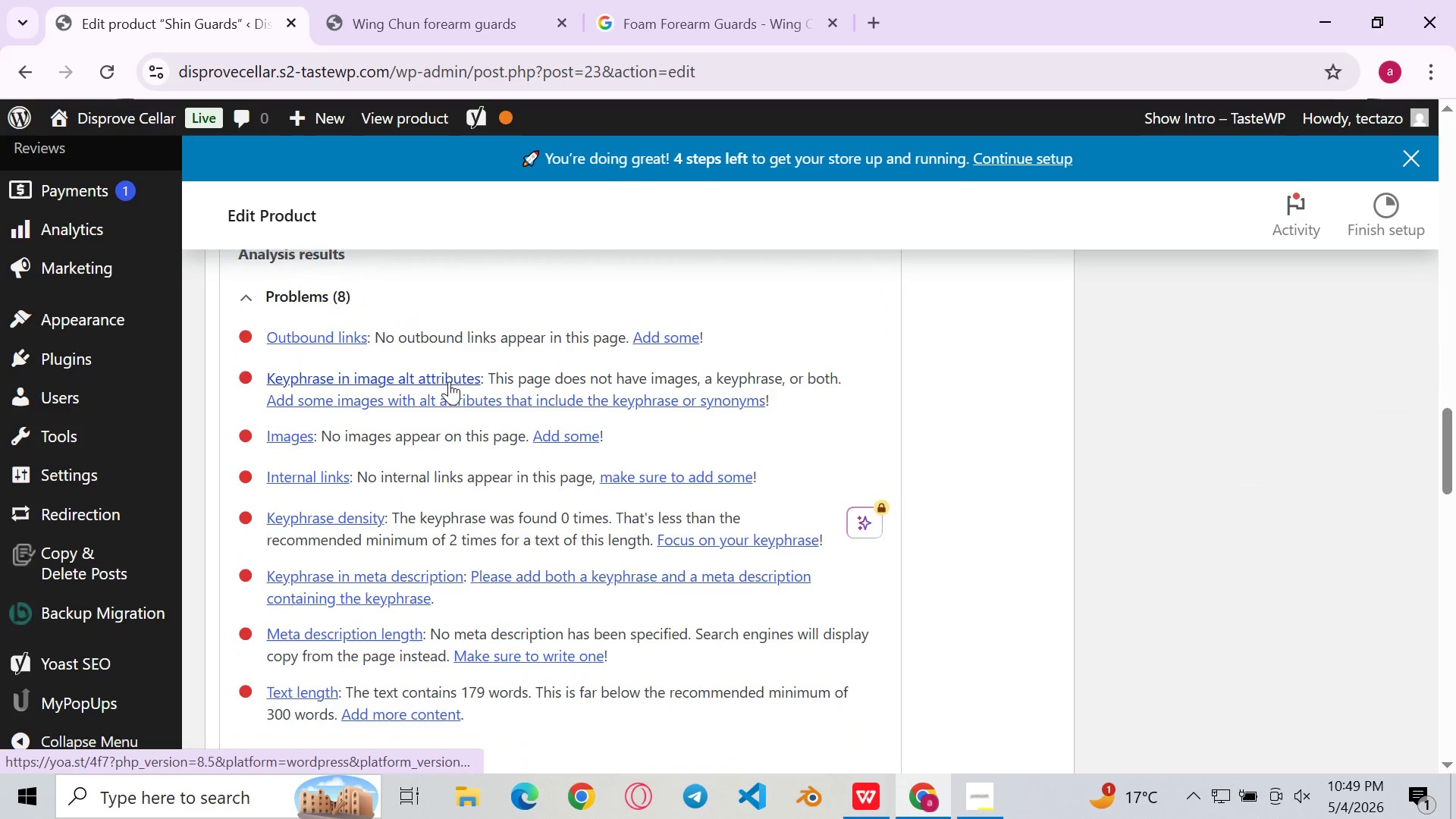 
left_click([488, 428])
 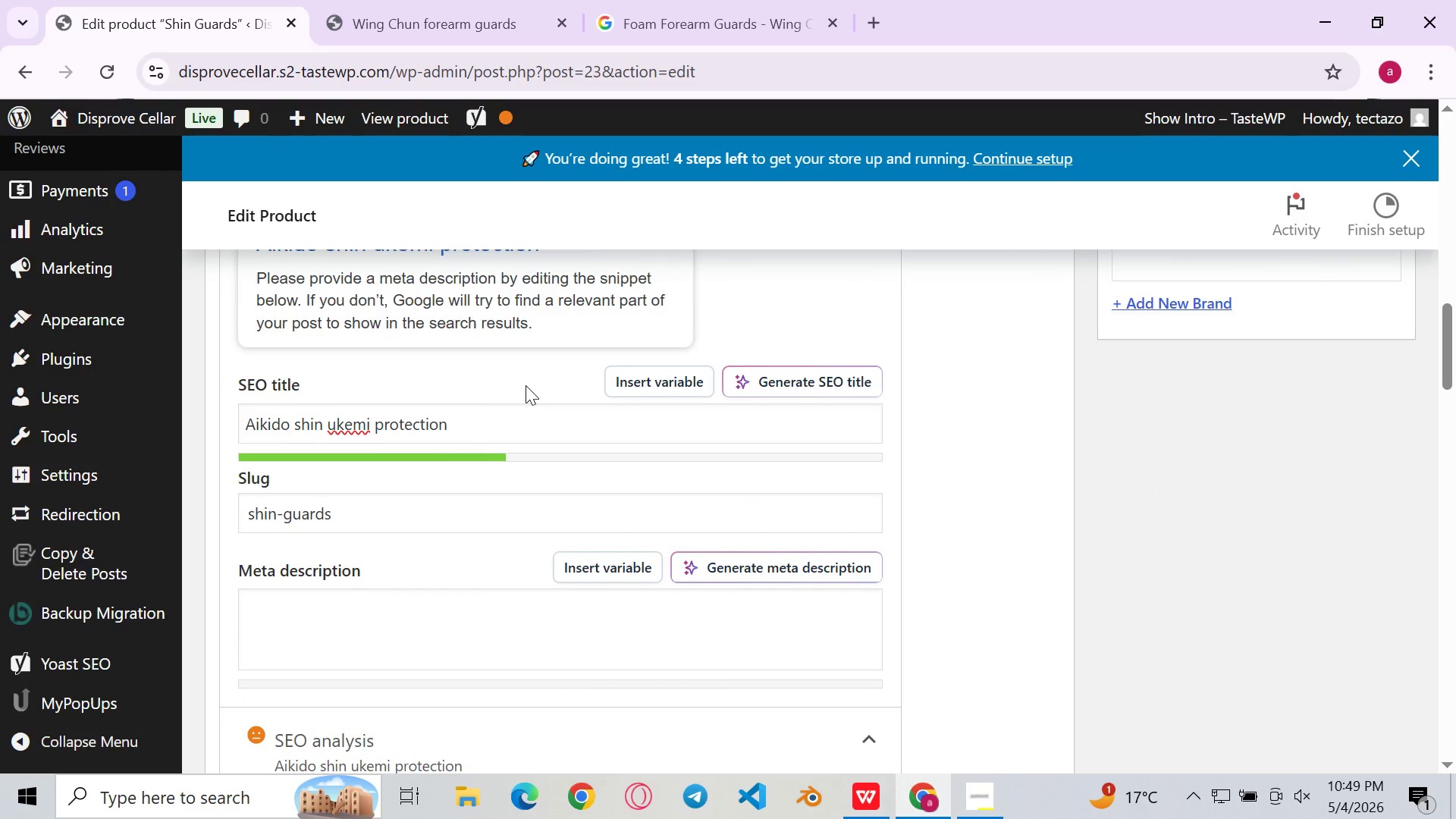 
left_click([489, 433])
 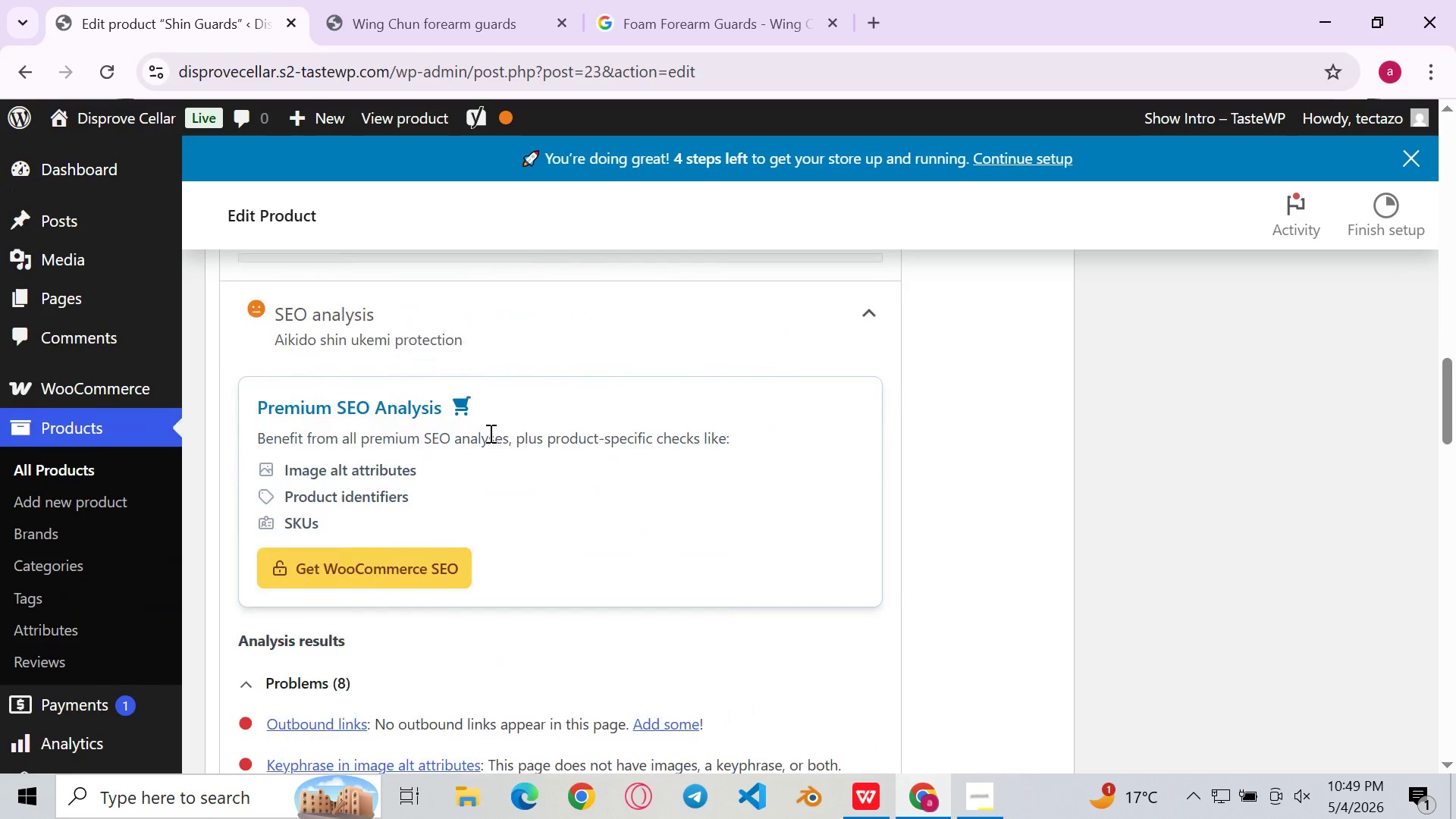 
left_click([466, 458])
 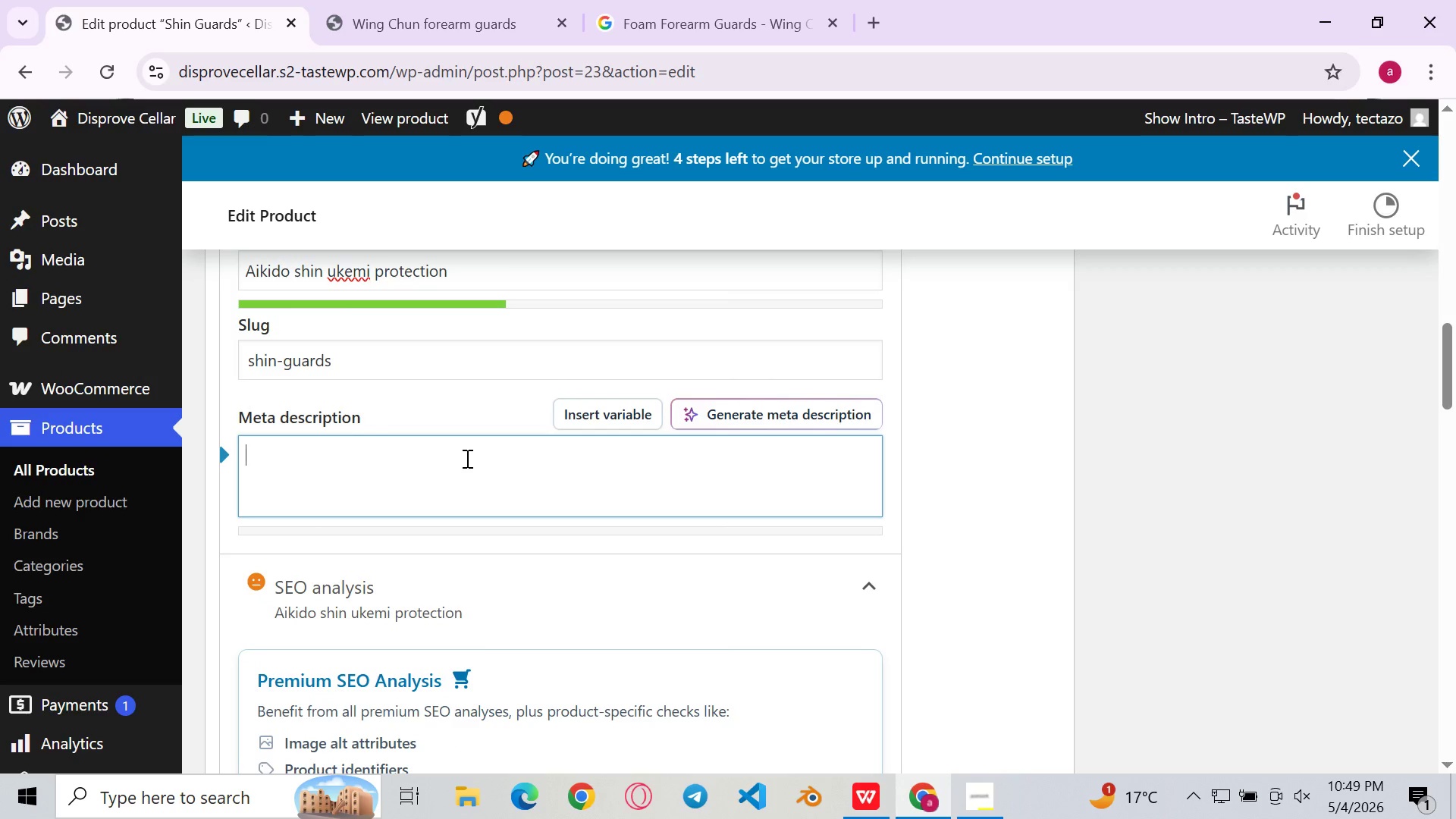 
type(Synthetic )
key(Backspace)
type(-leather)
 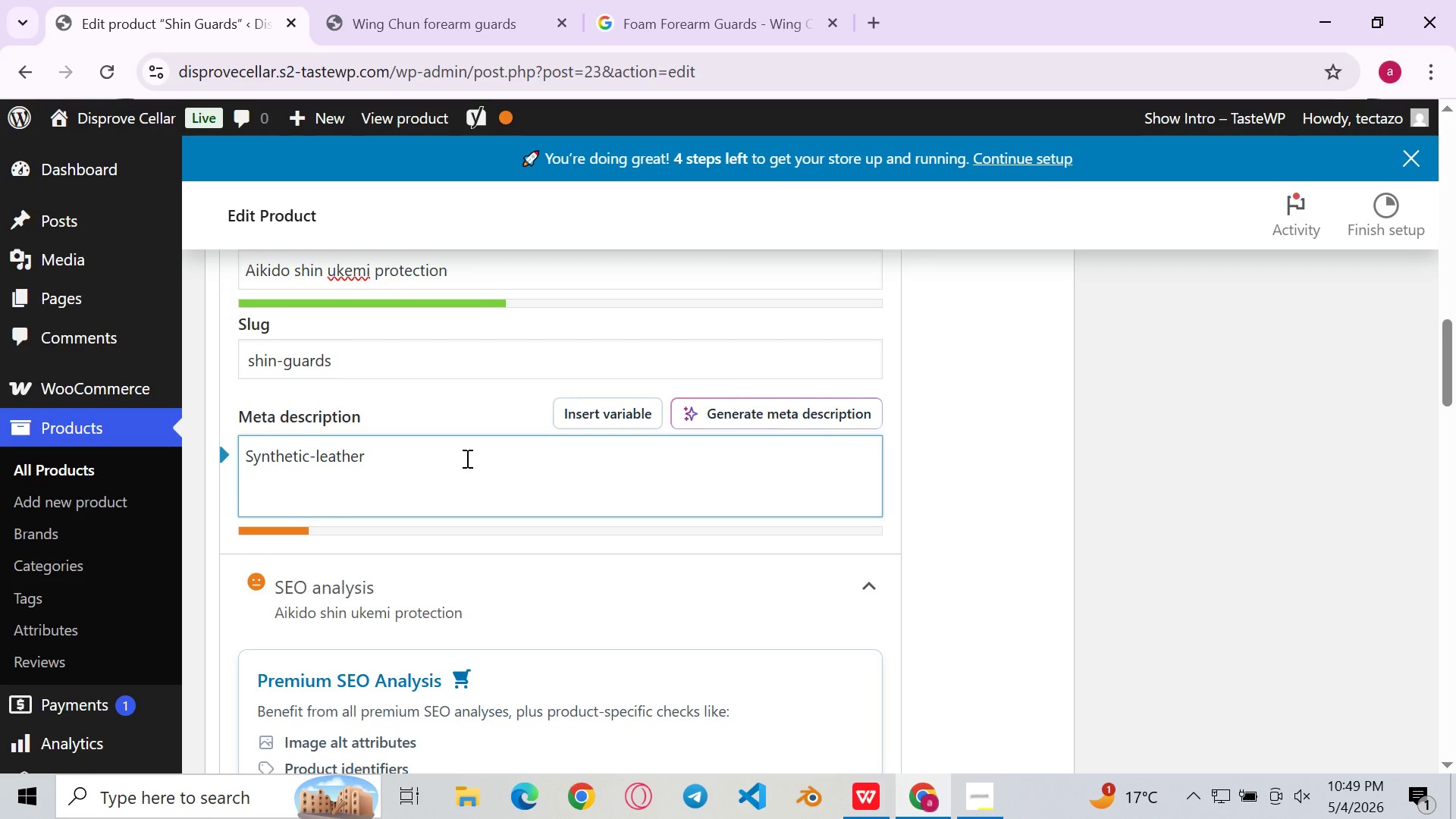 
wait(5.28)
 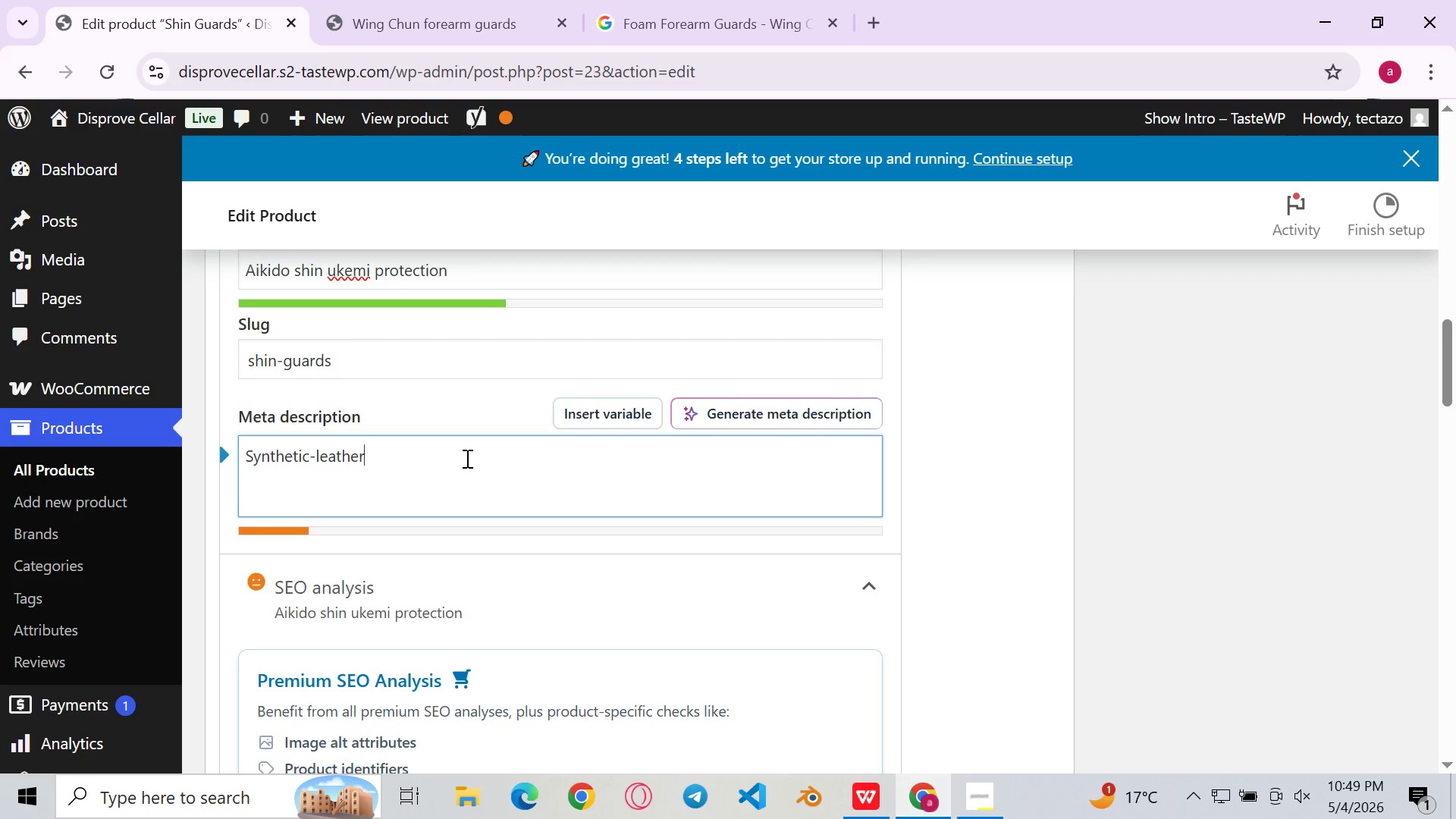 
key(Backspace)
type(c leather Aikido shin gua)
 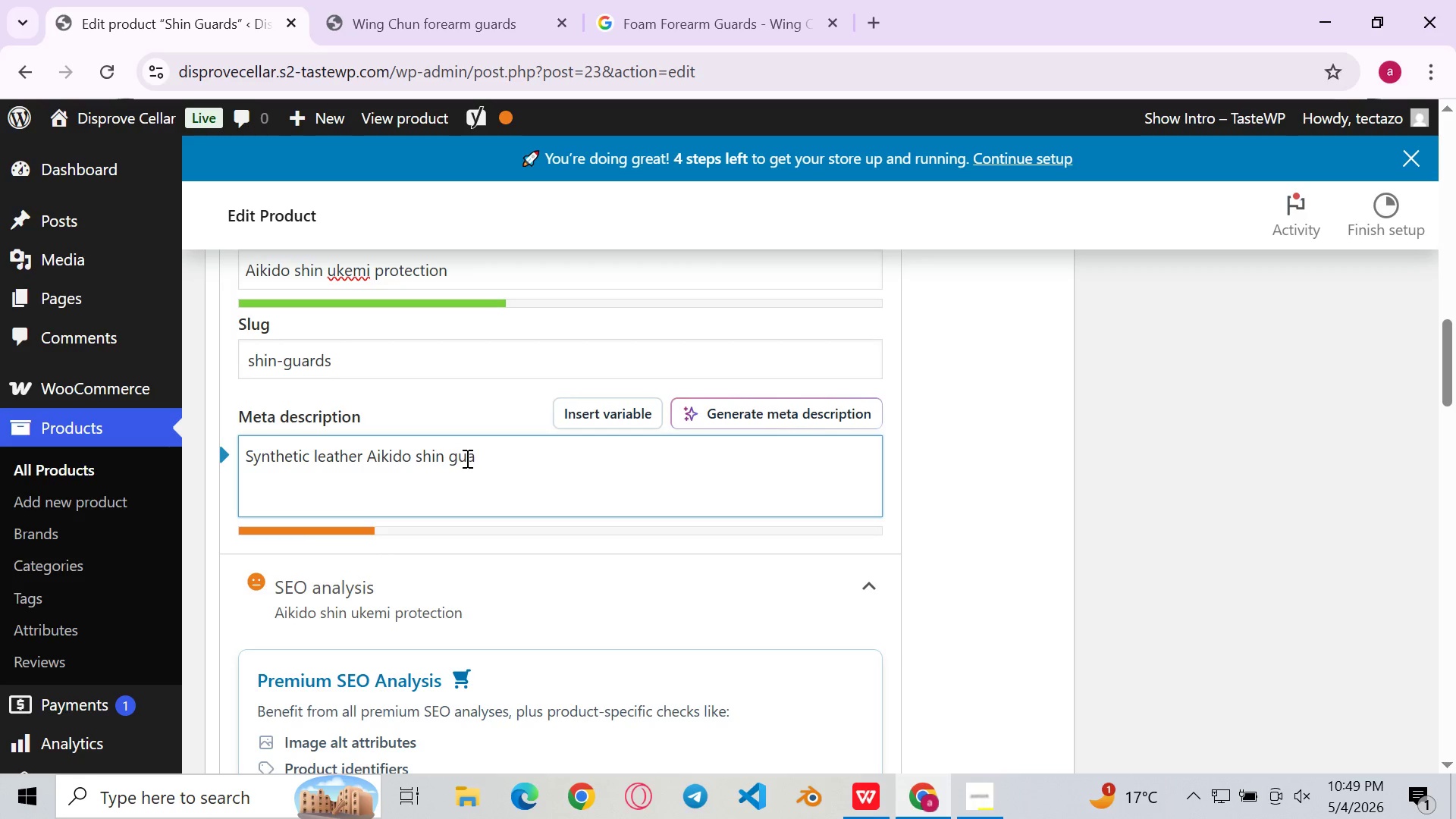 
type(rds - tibia shild )
key(Backspace)
key(Backspace)
key(Backspace)
type(eld )
key(Backspace)
type(, instep wrap, dual Velcro, fits under)
 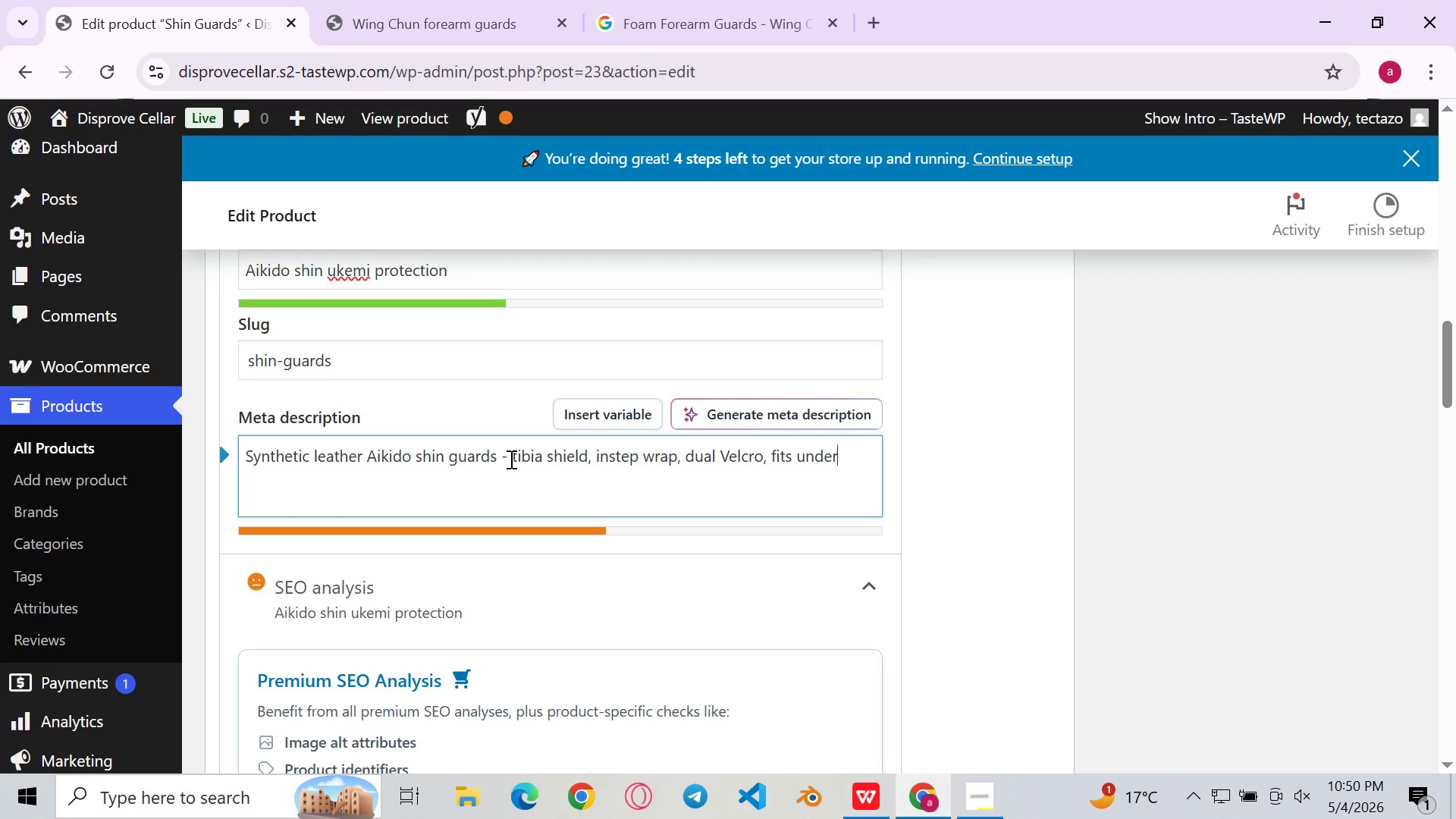 
type( hakama)
 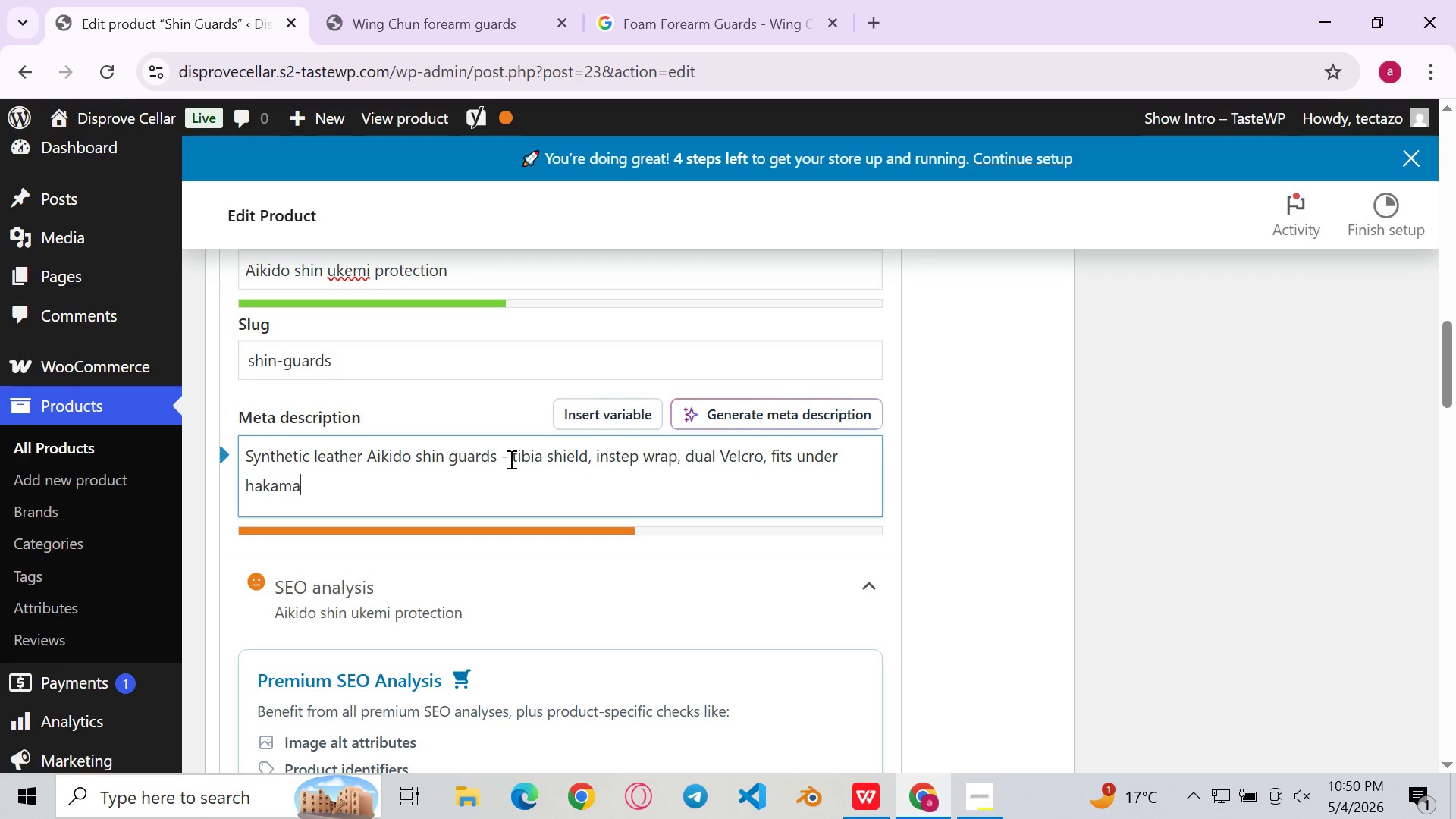 
type(. Ideal for ukemi and )
 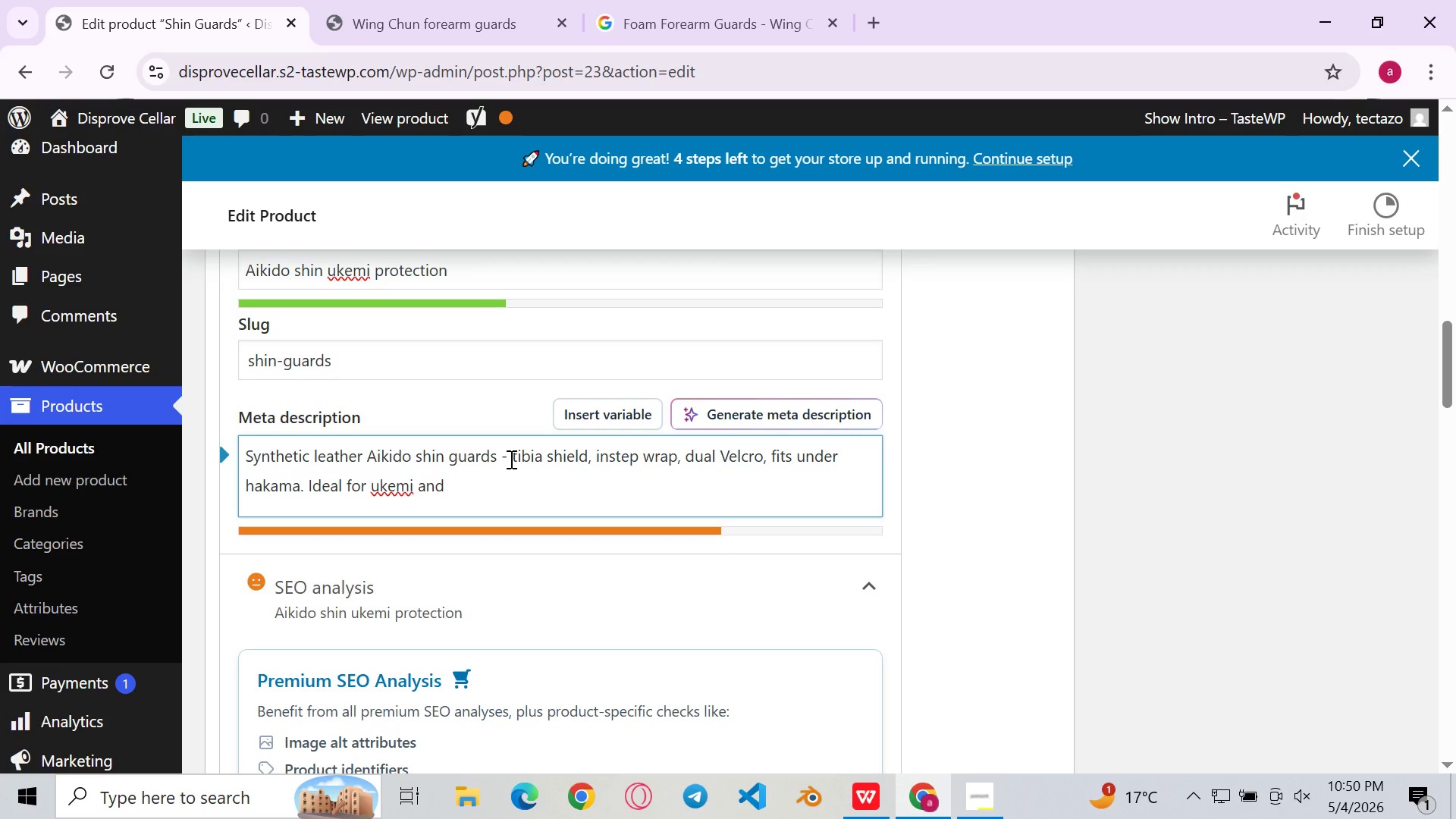 
type(irimi footworks)
key(Backspace)
type( practice.)
 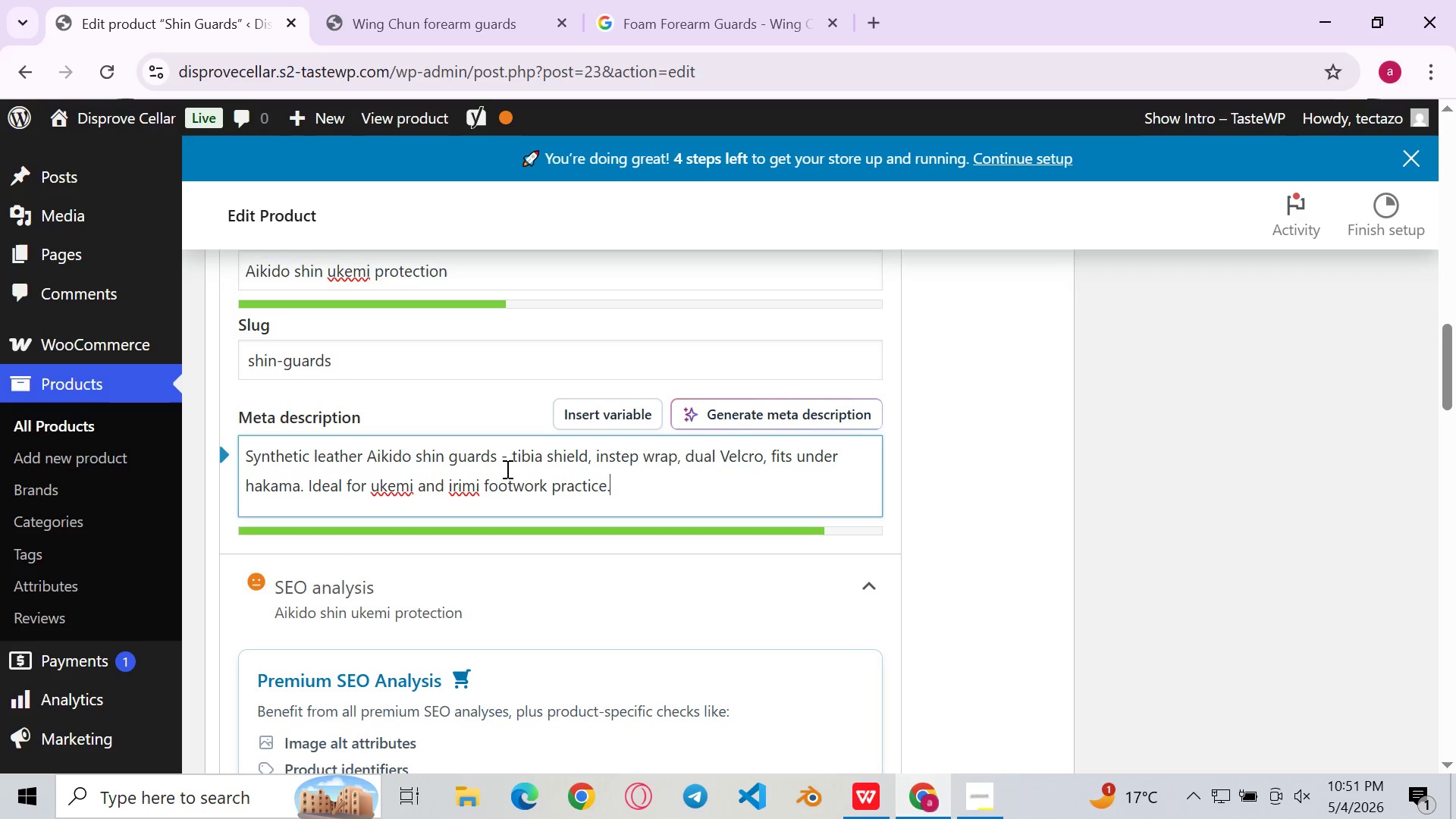 
left_click_drag(start_coordinate=[493, 456], to_coordinate=[373, 463])
 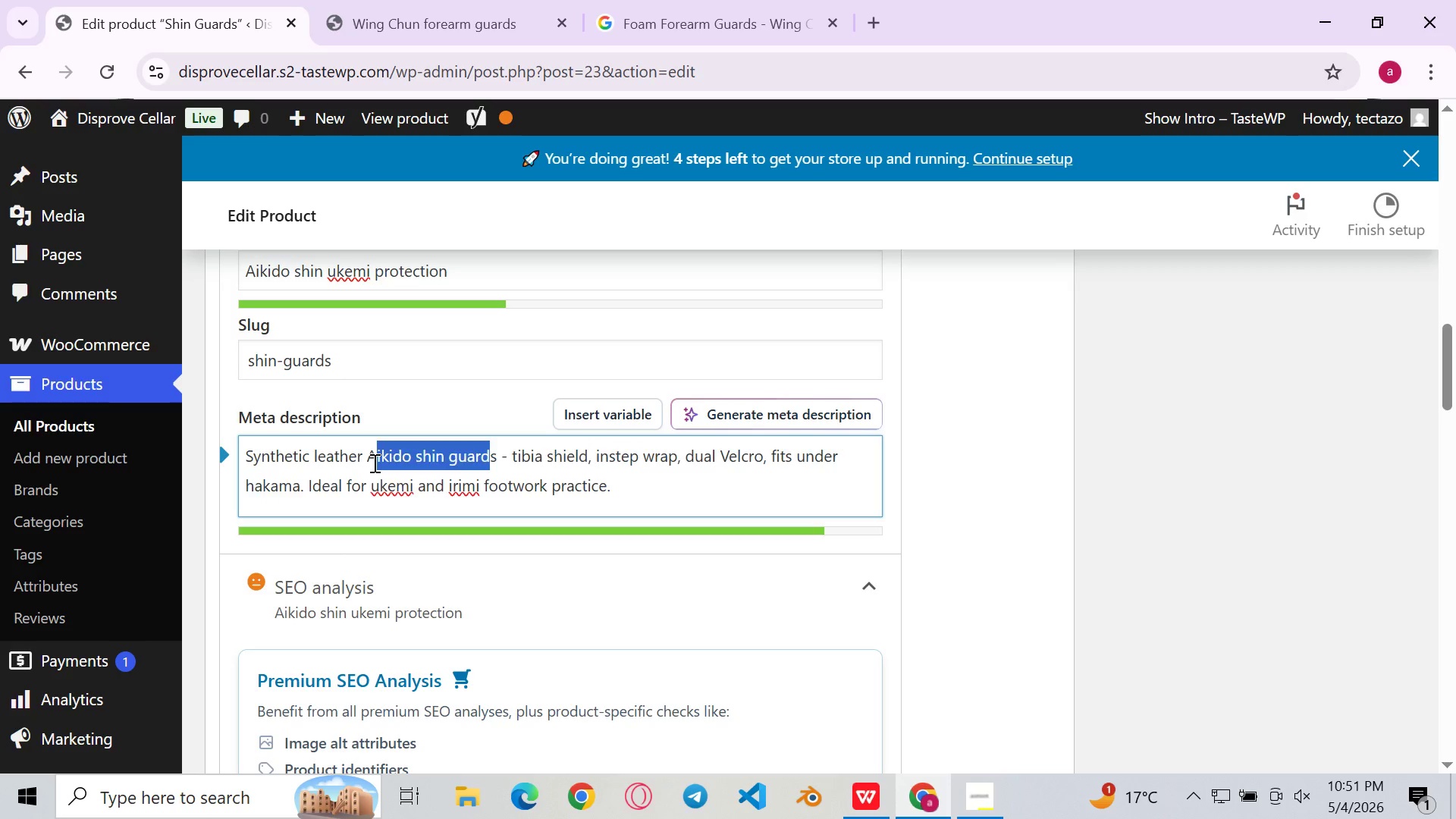 
key(Backspace)
 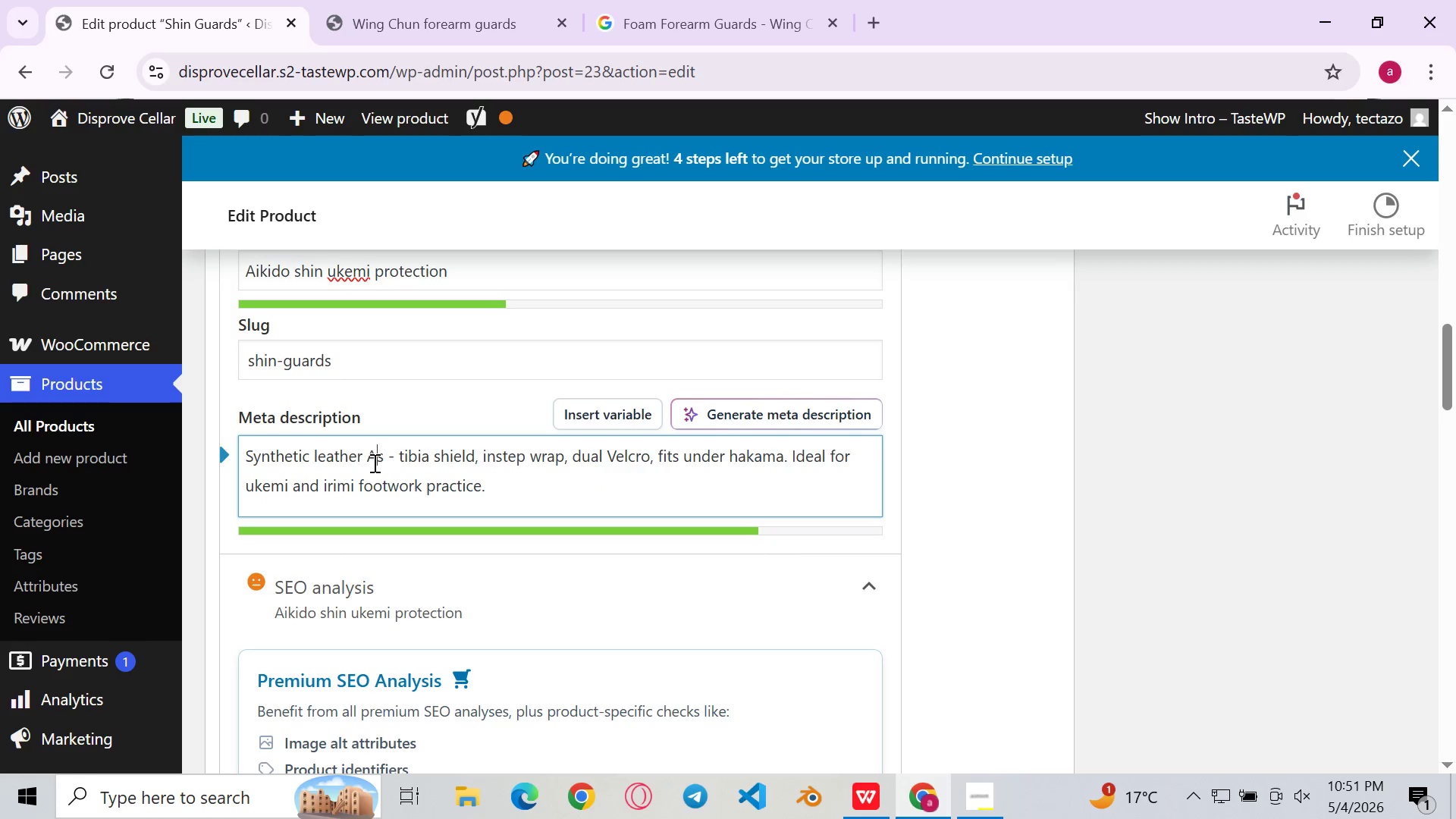 
key(Backspace)
 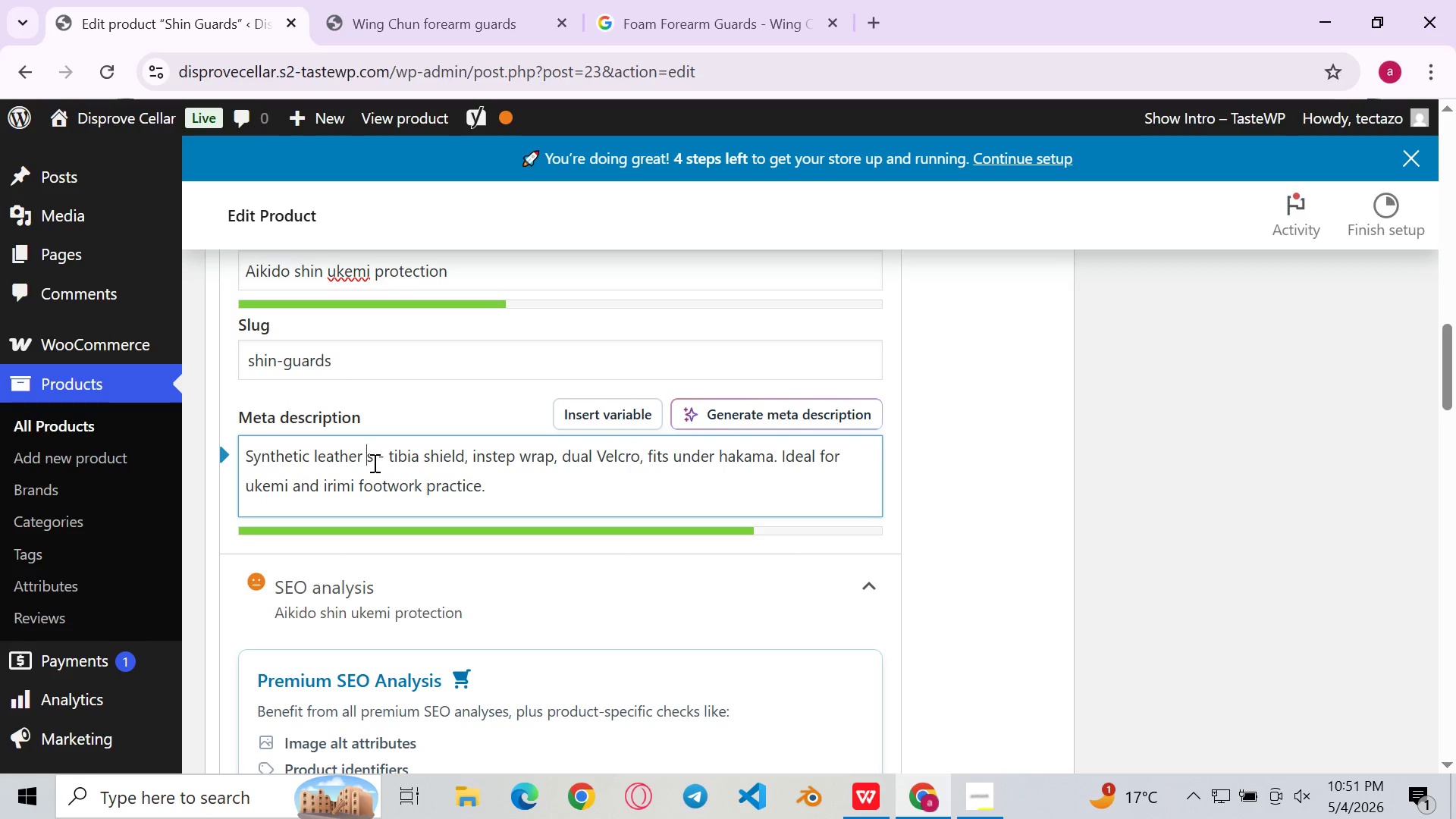 
key(Control+V)
 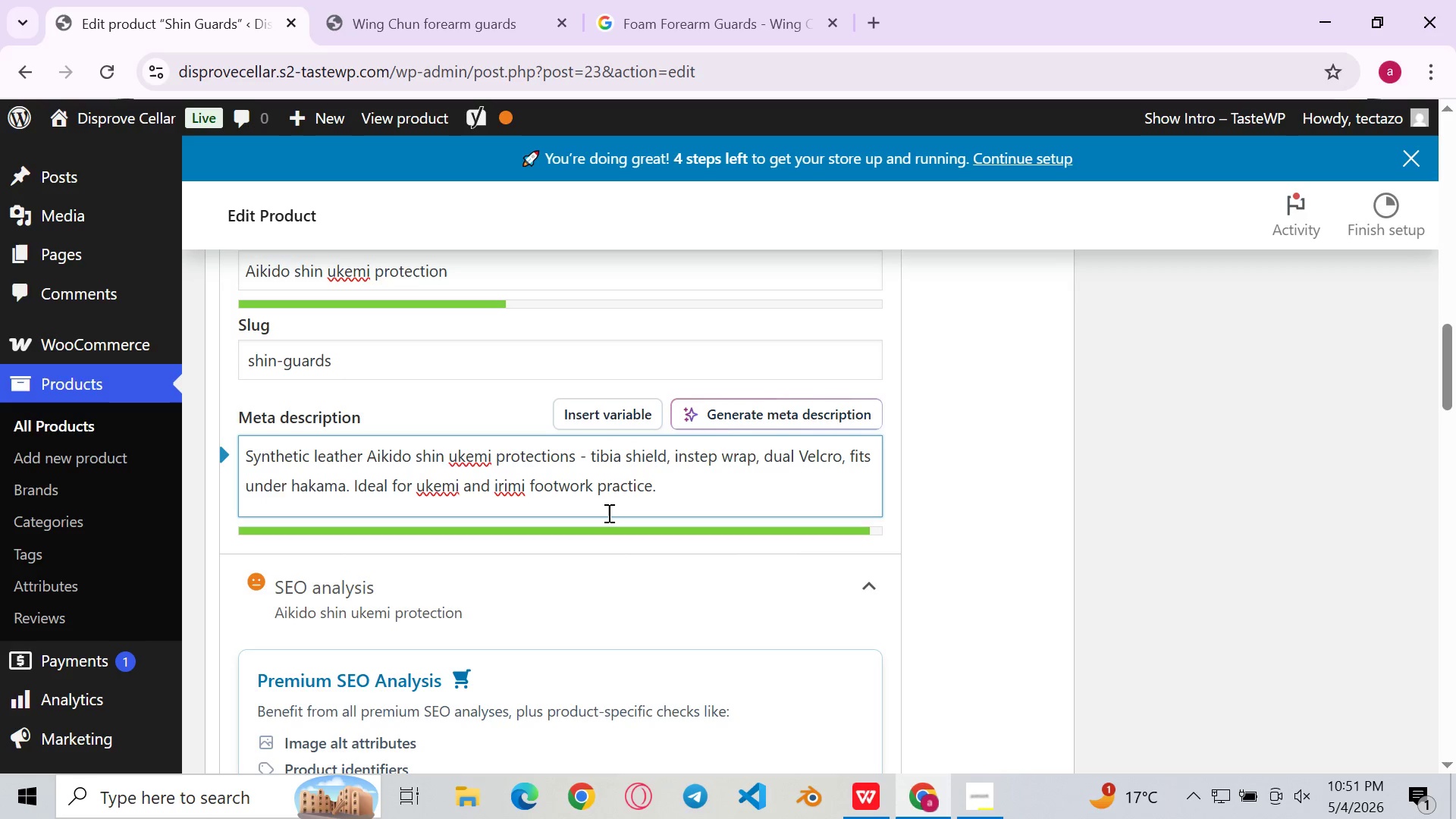 
left_click([601, 520])
 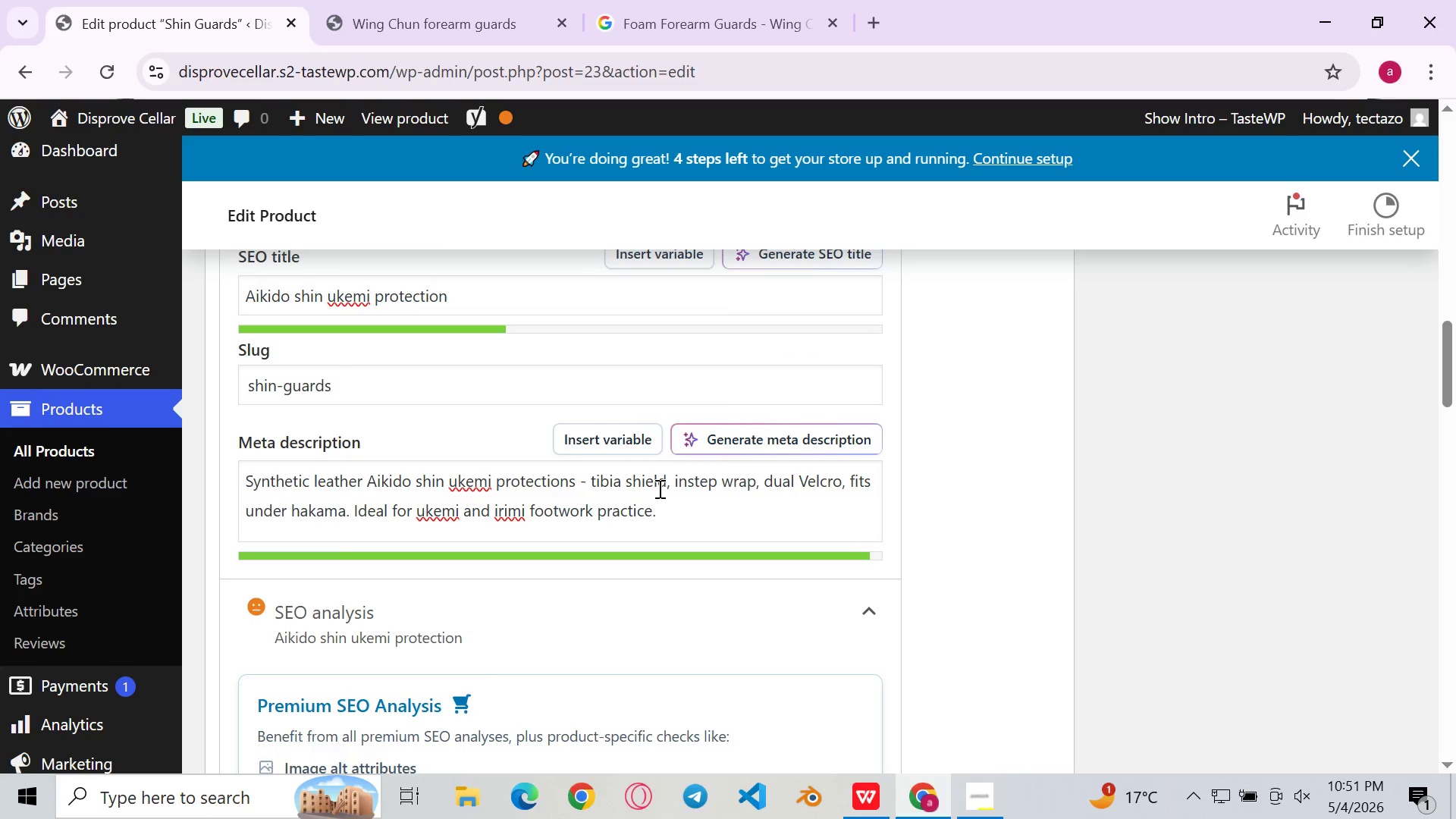 
right_click([658, 488])
 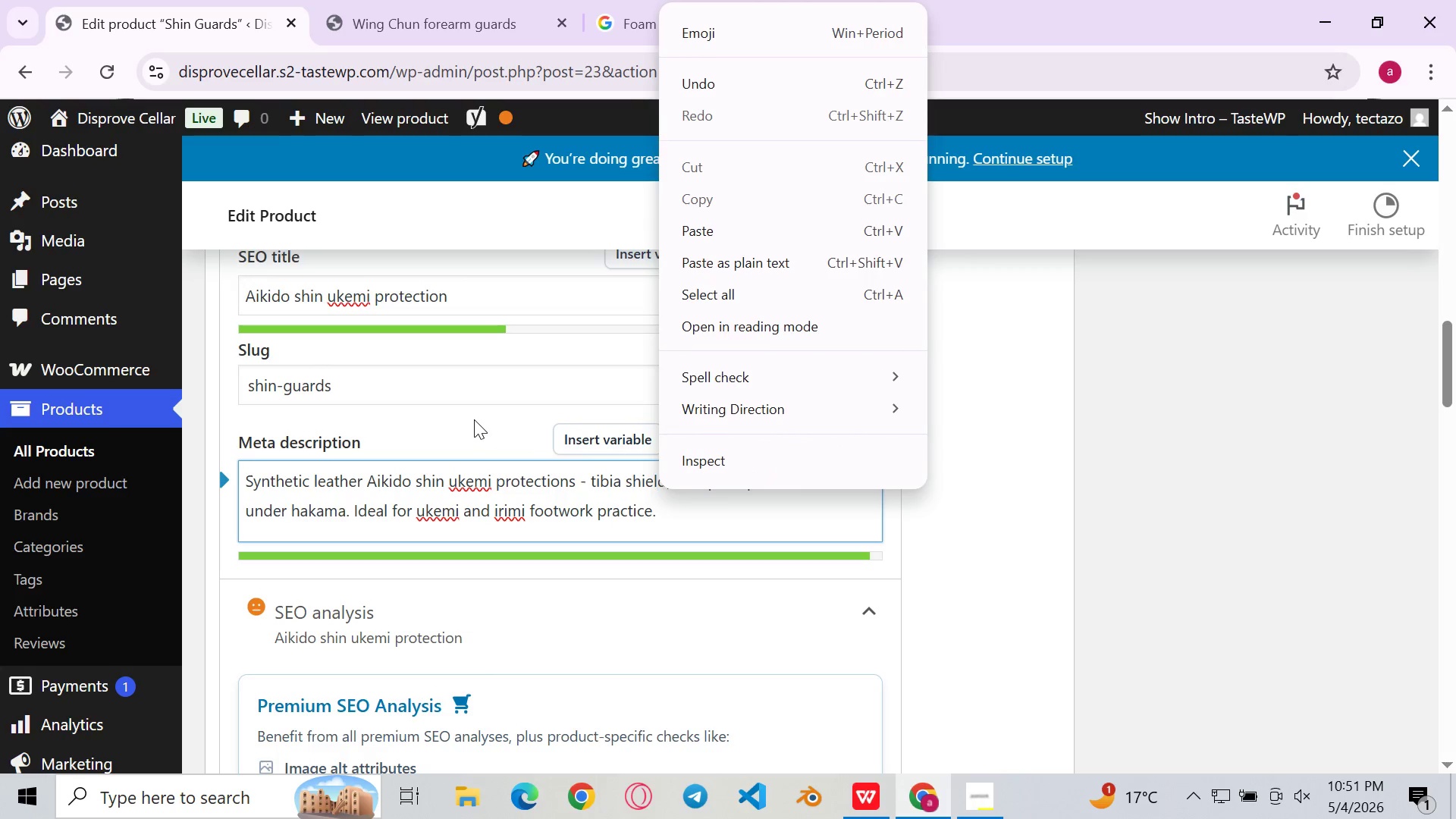 
left_click([474, 419])
 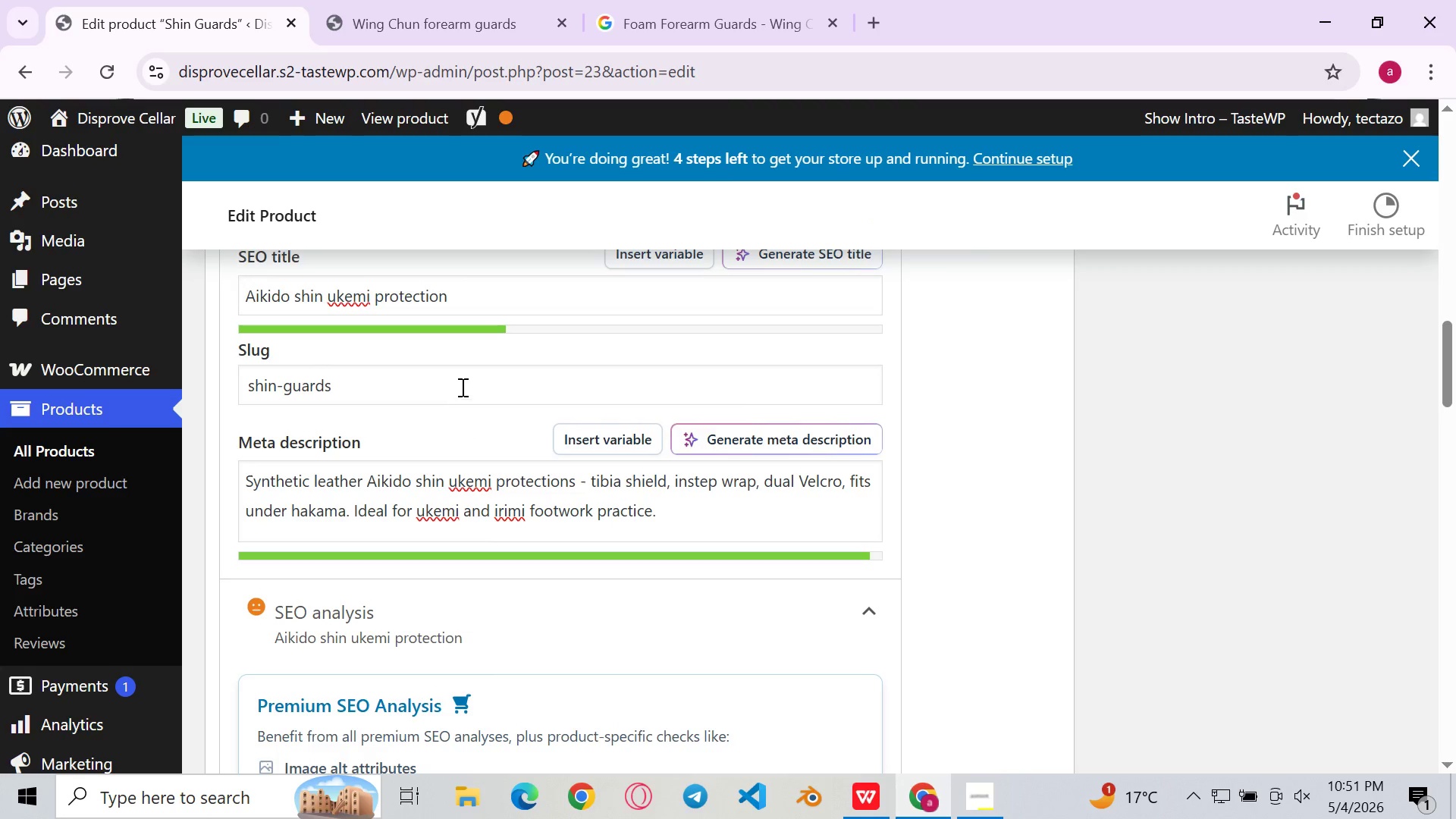 
left_click([461, 387])
 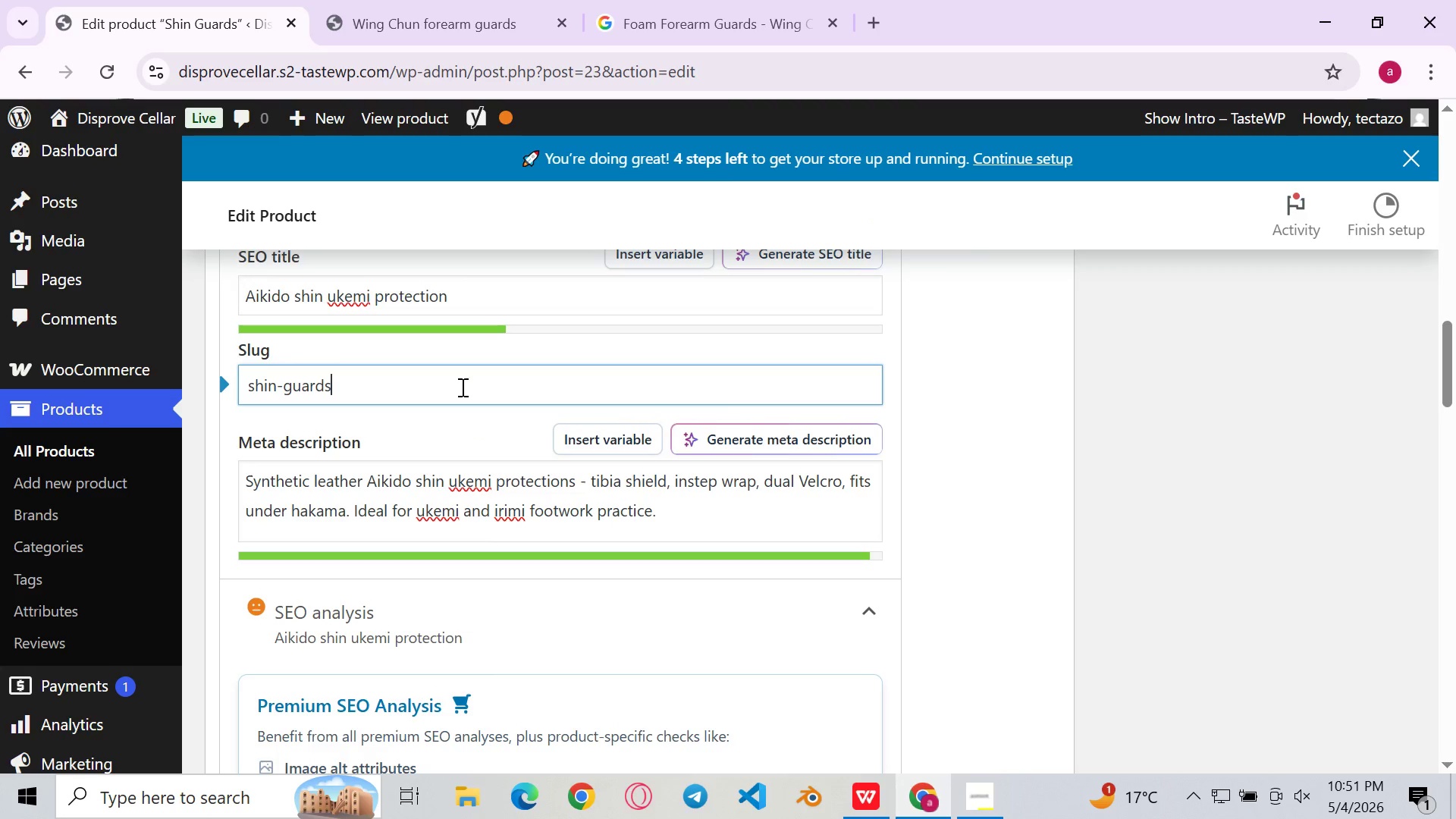 
key(Control+A)
 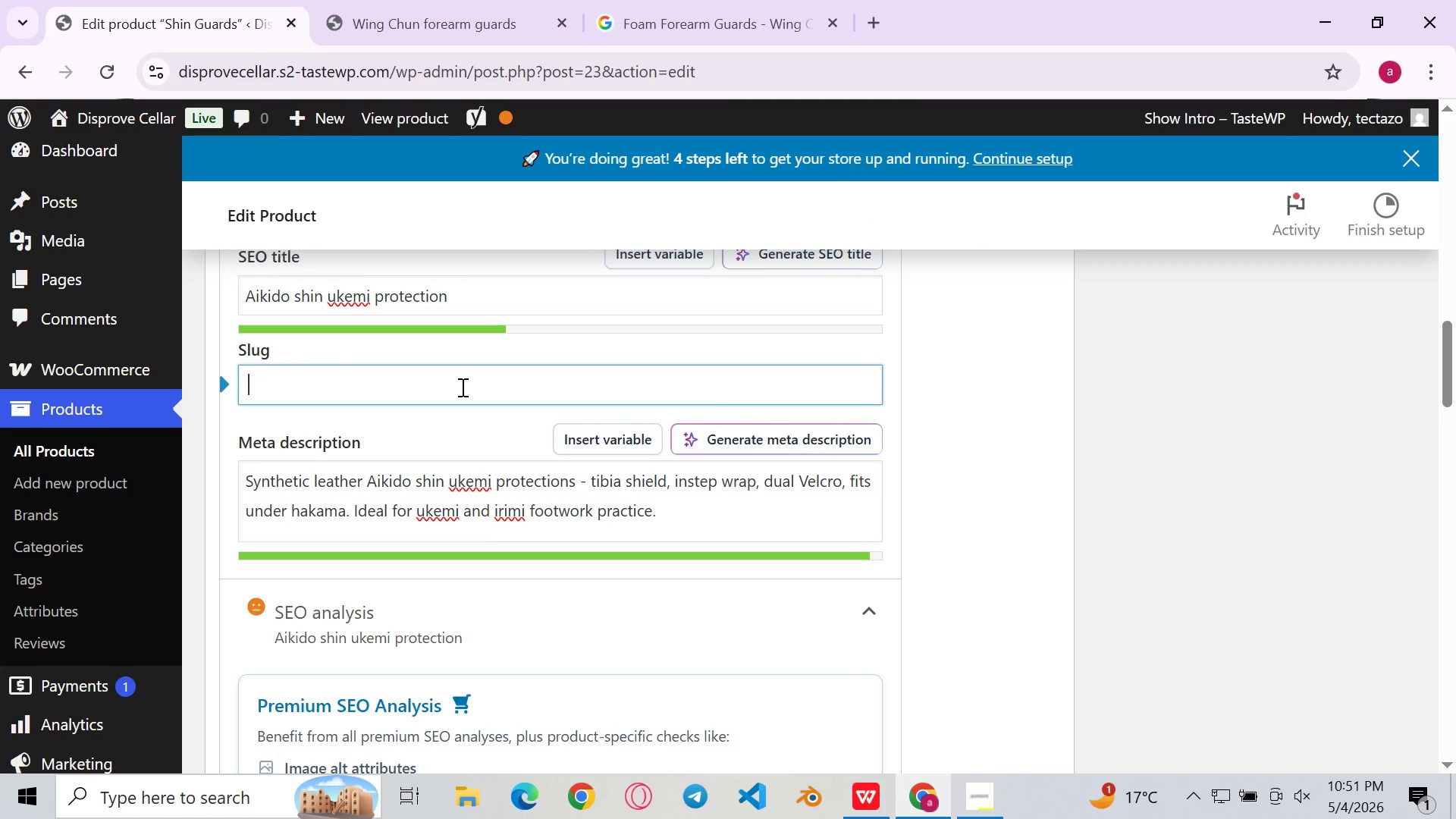 
key(Backspace)
 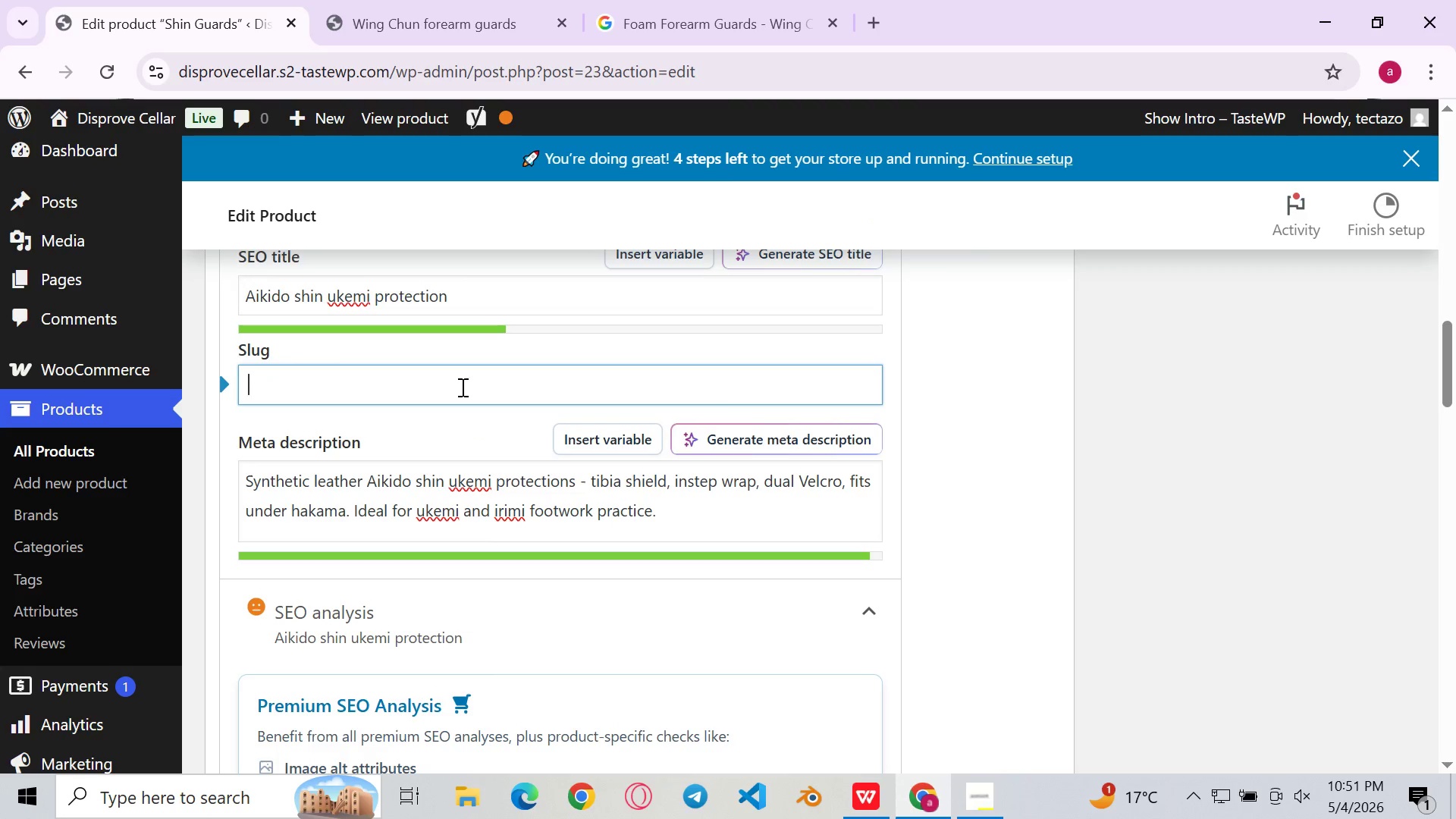 
key(Control+V)
 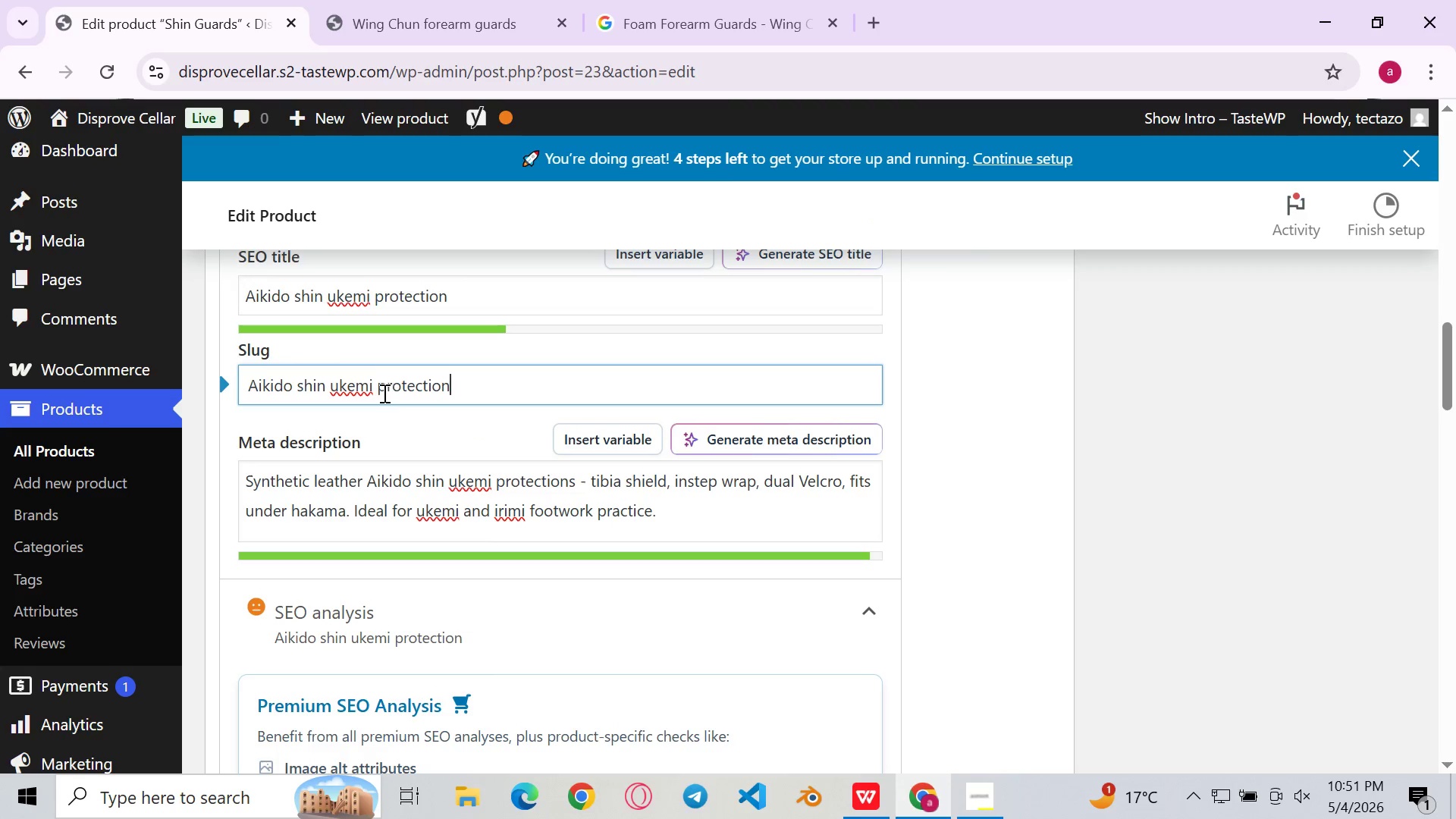 
left_click([380, 393])
 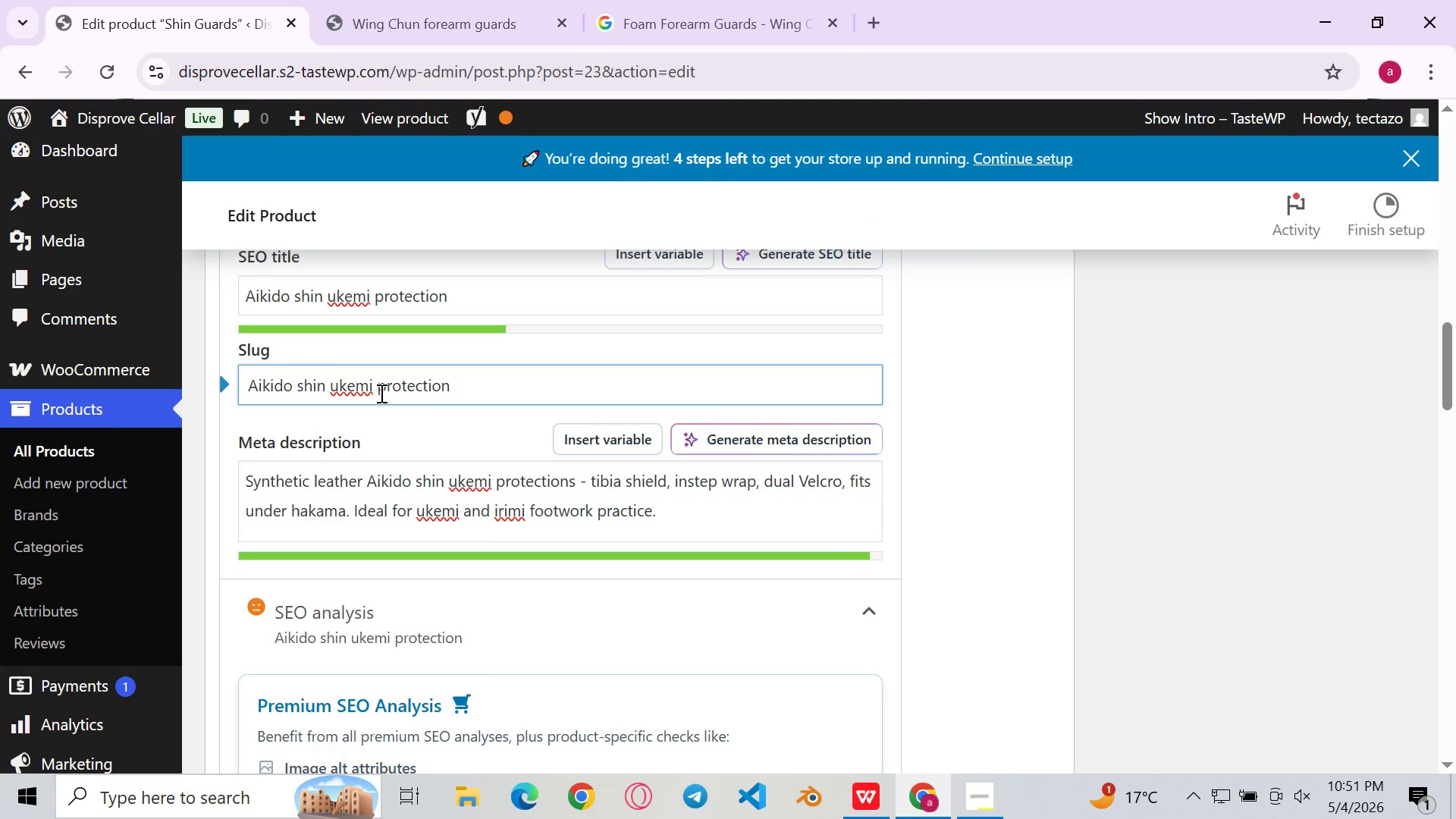 
key(Backspace)
 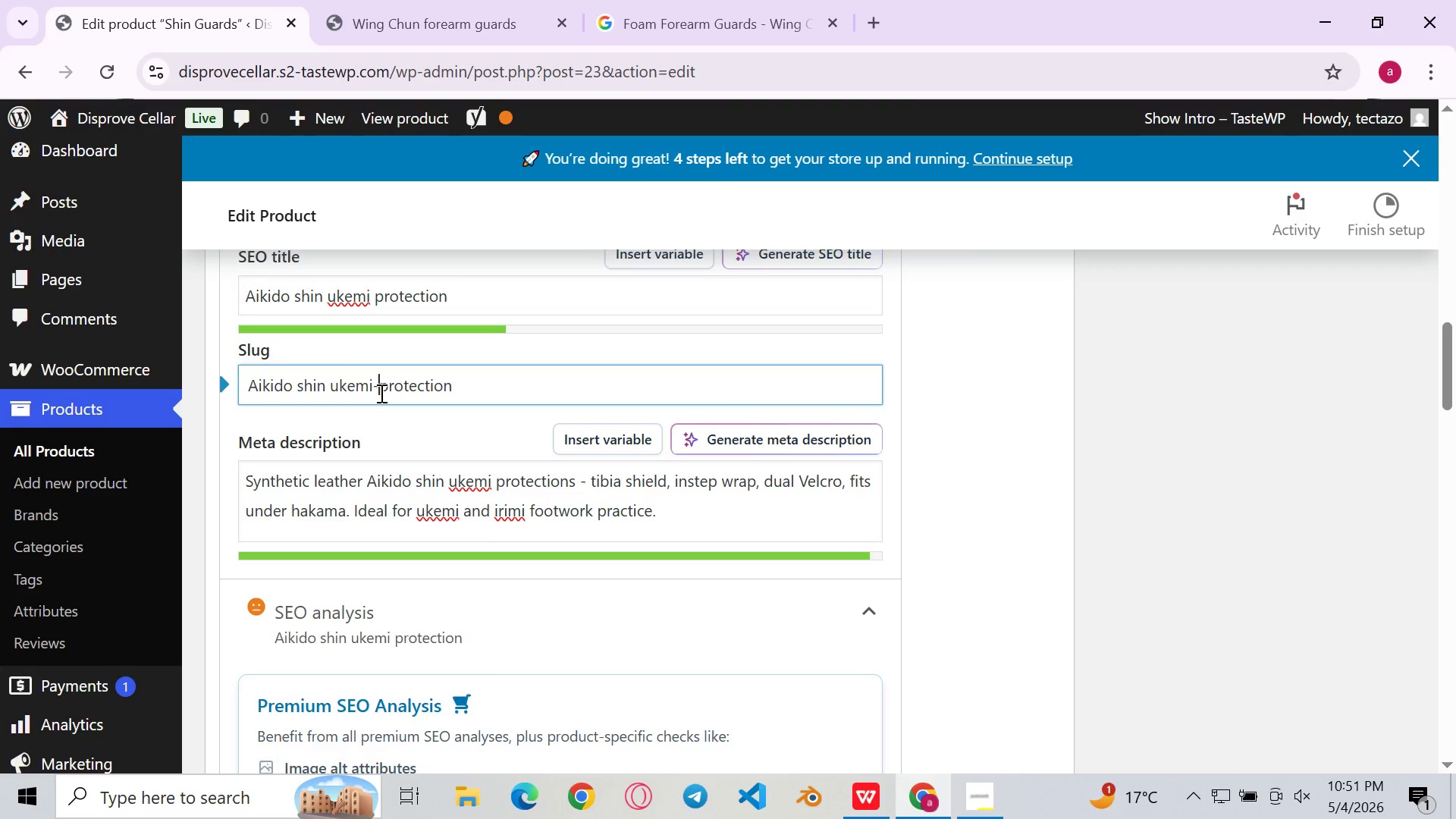 
key(Minus)
 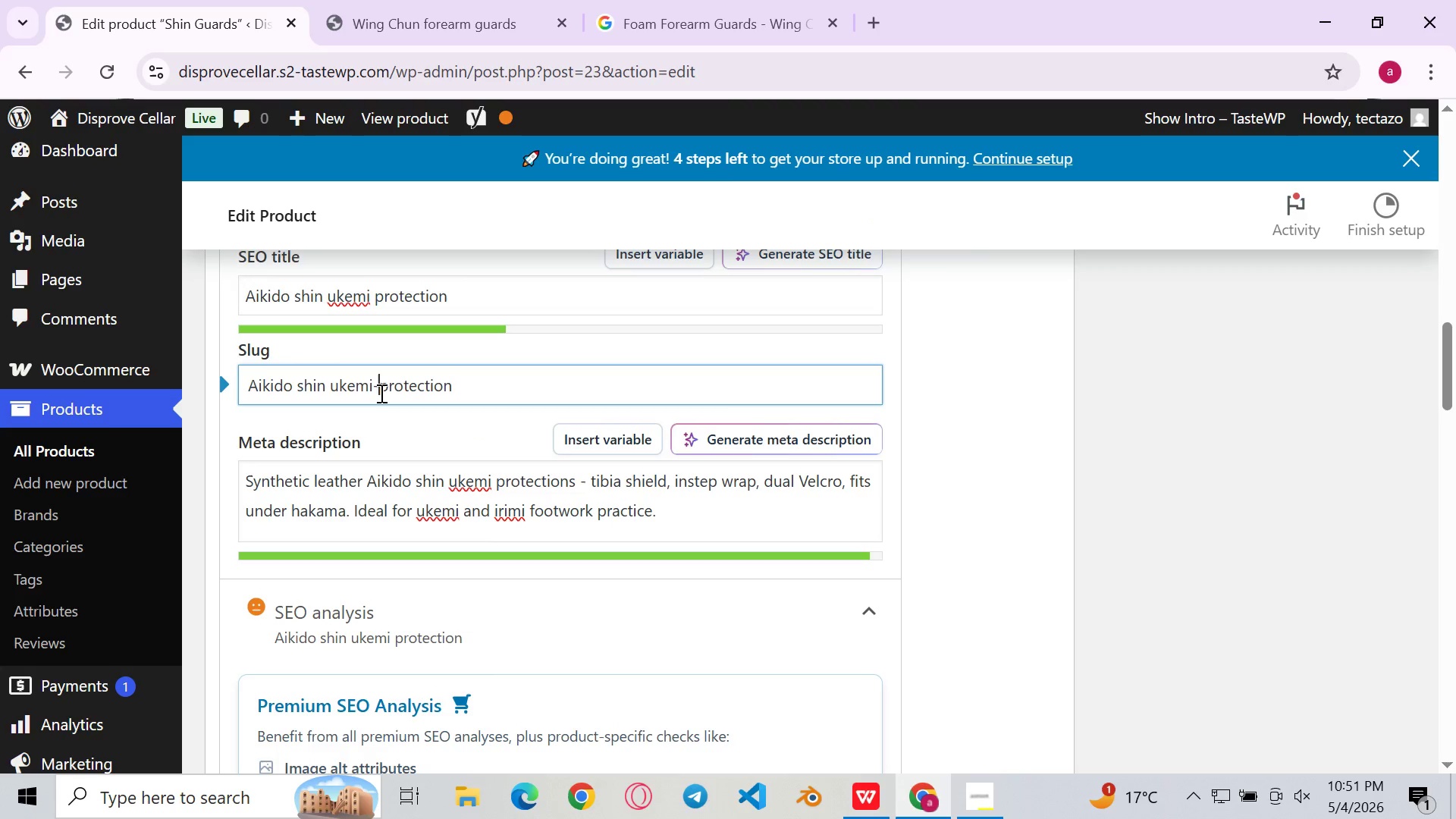 
key(ArrowLeft)
 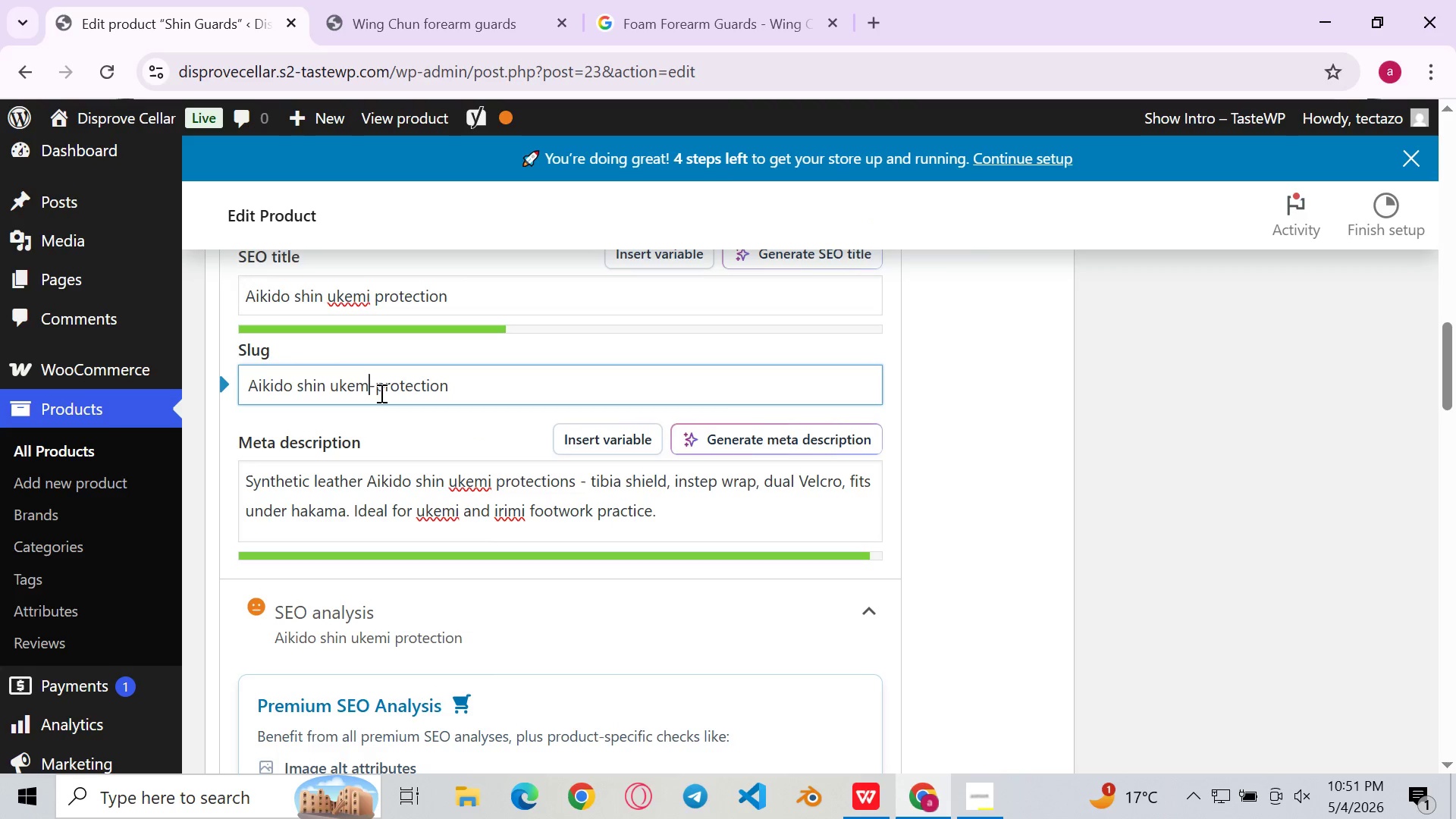 
key(Backspace)
 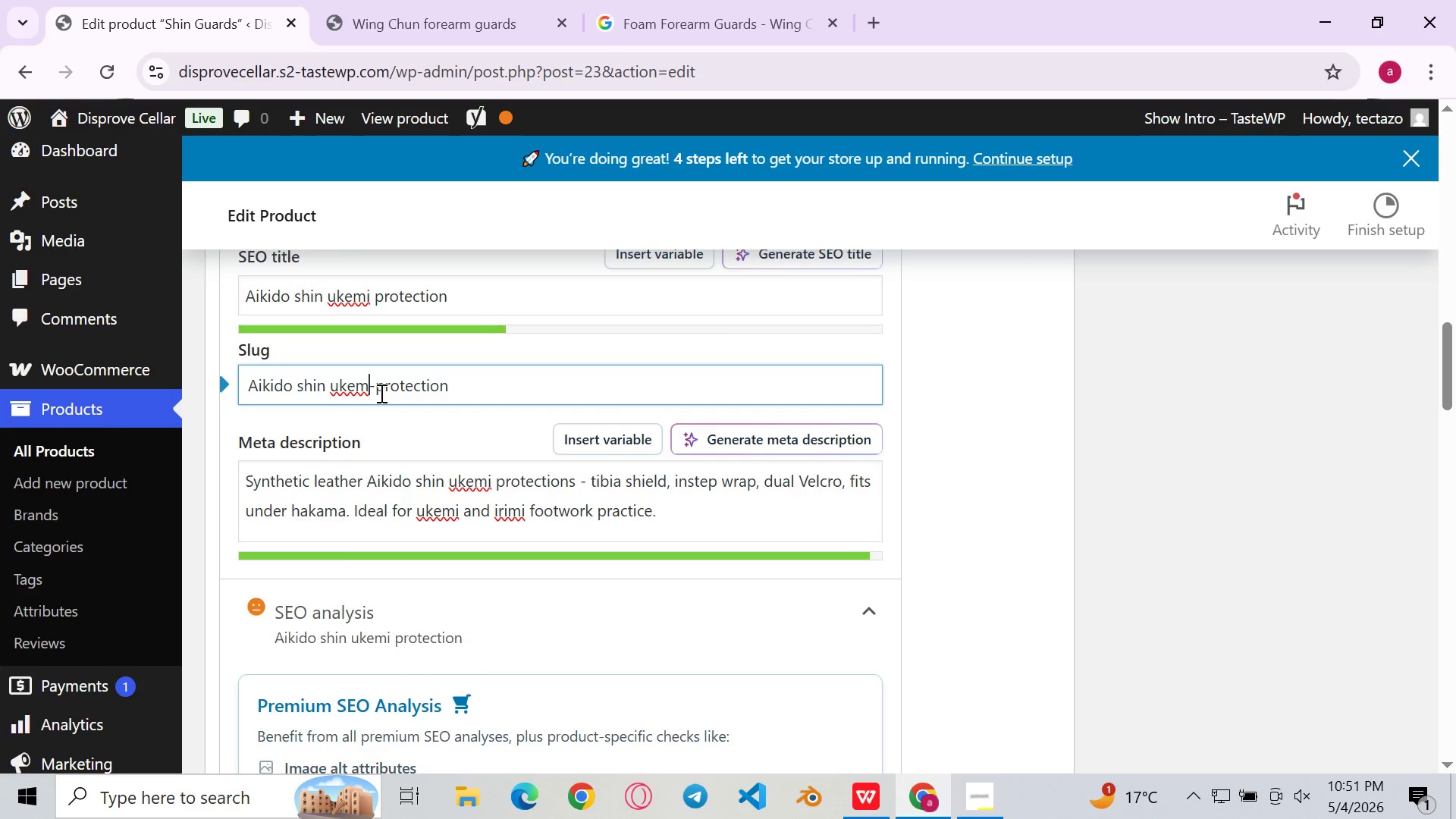 
key(Control+Z)
 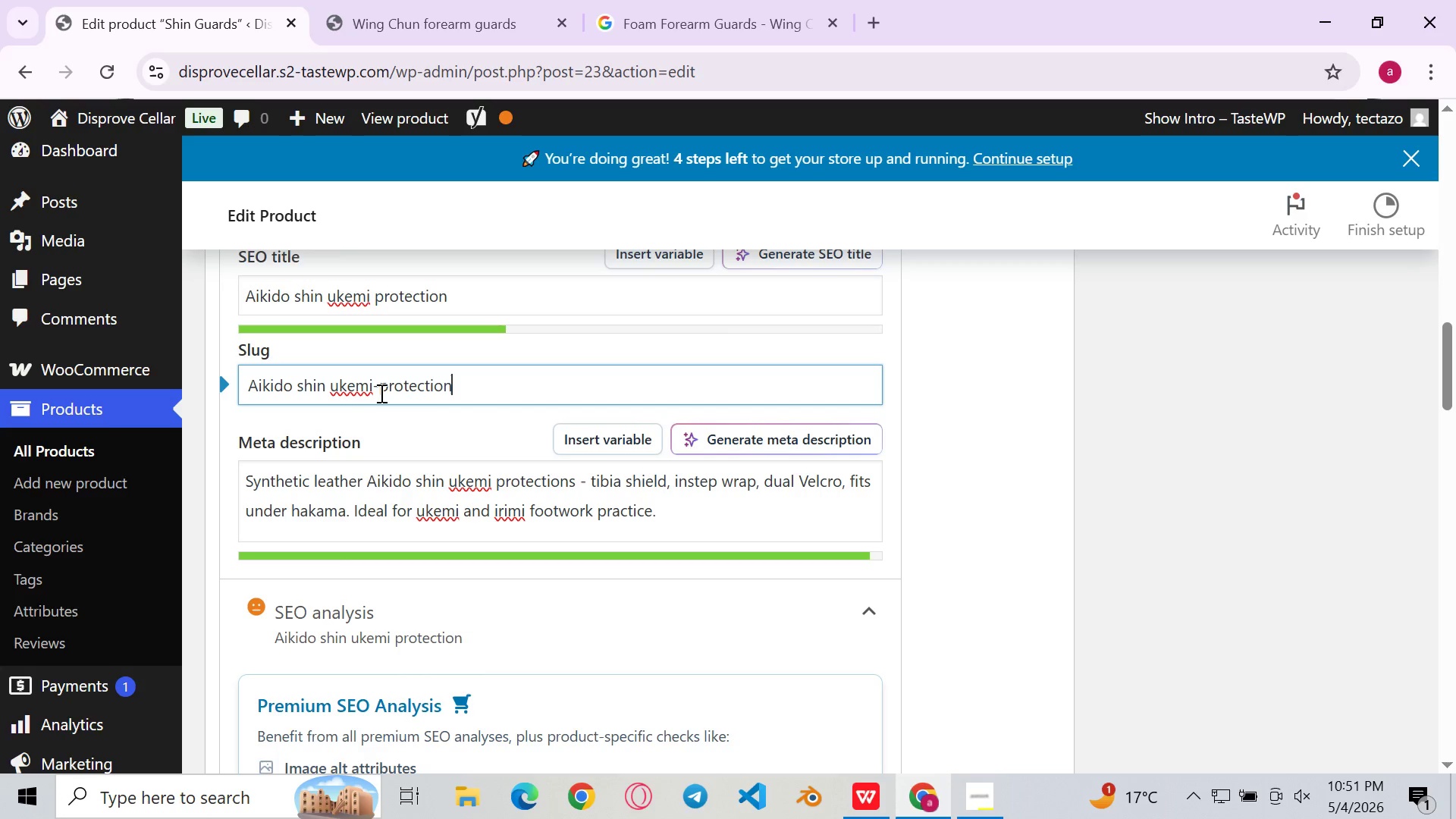 
hold_key(key=ArrowDown, duration=0.55)
 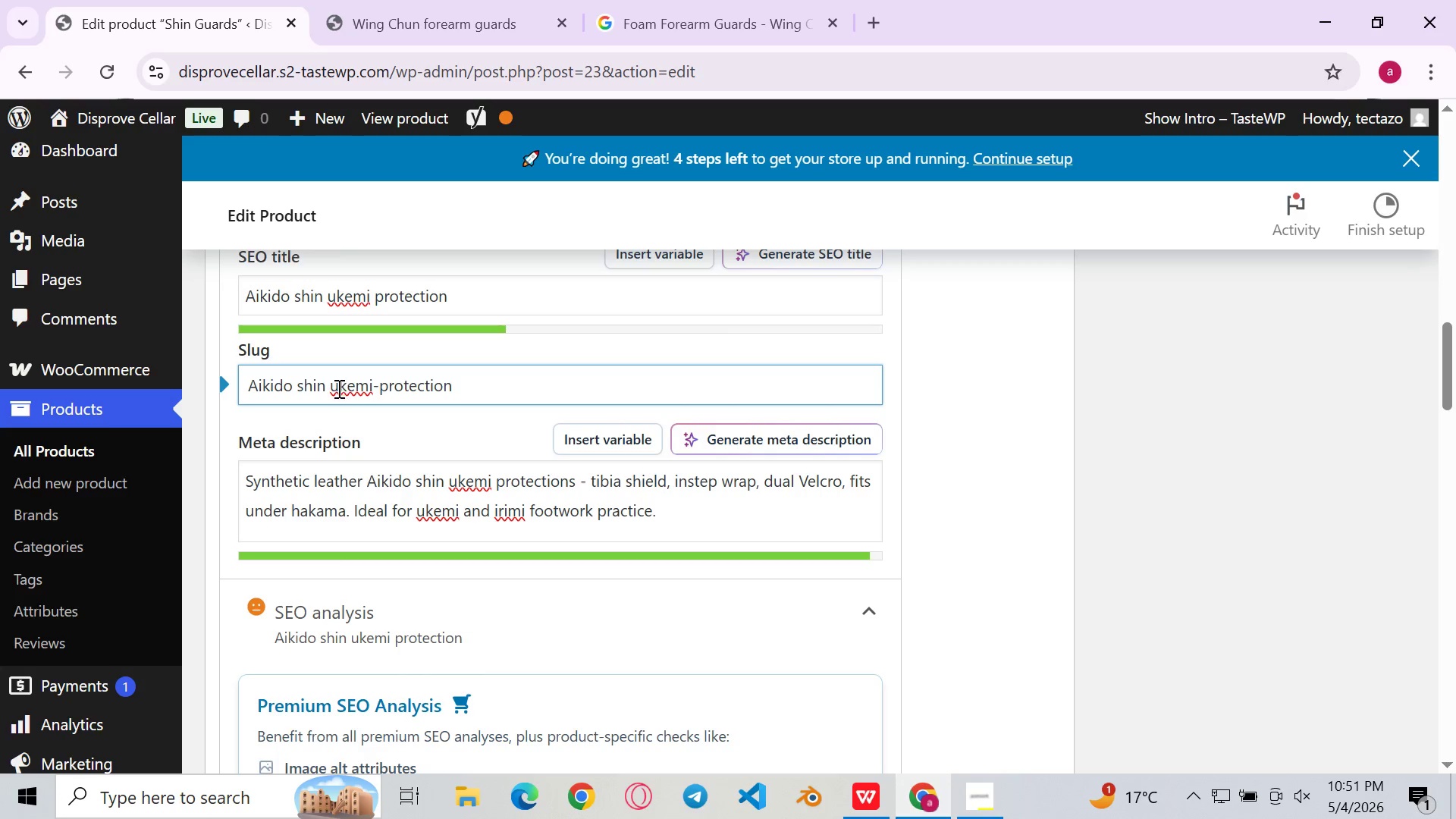 
left_click([332, 388])
 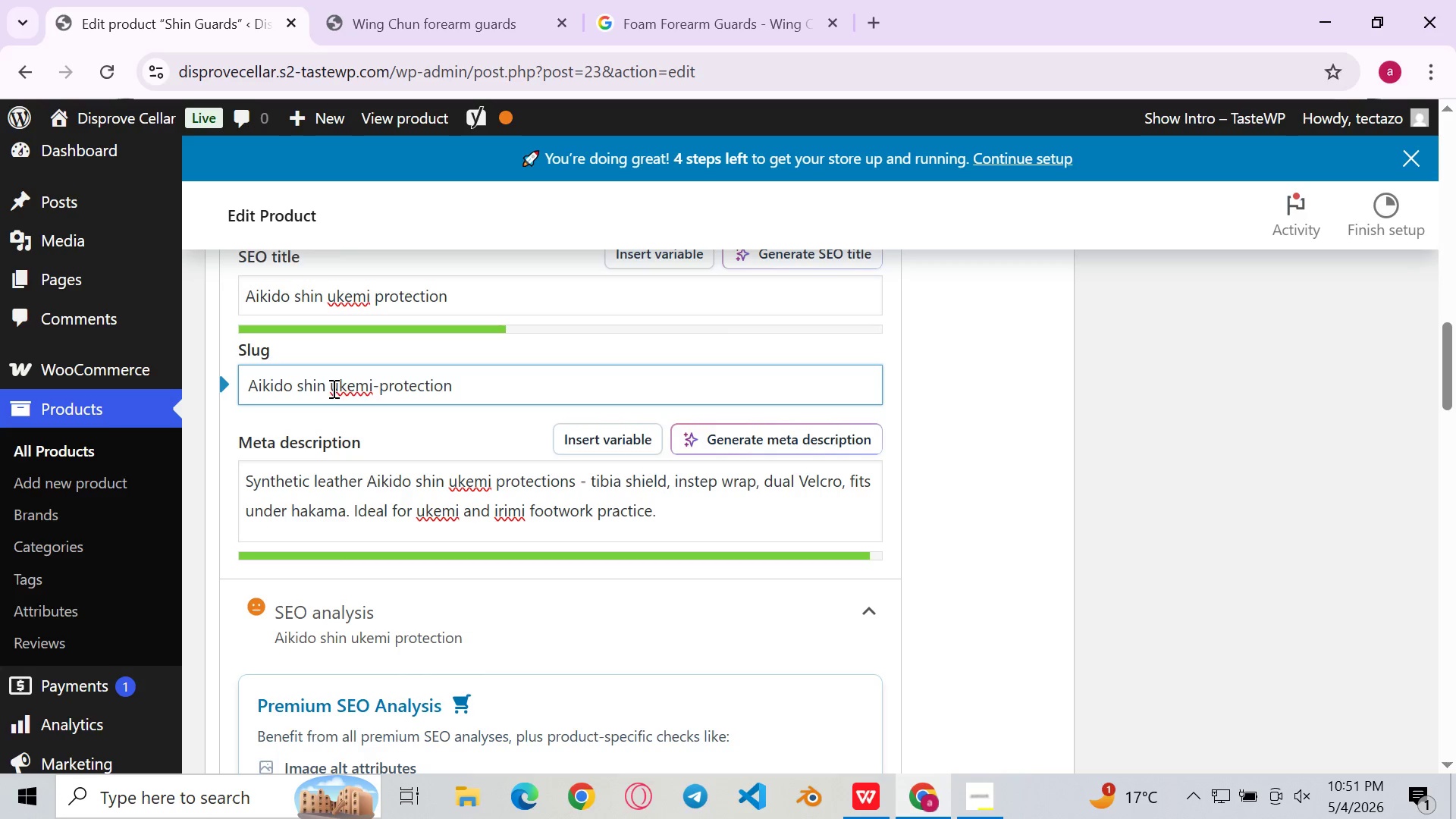 
key(Backspace)
 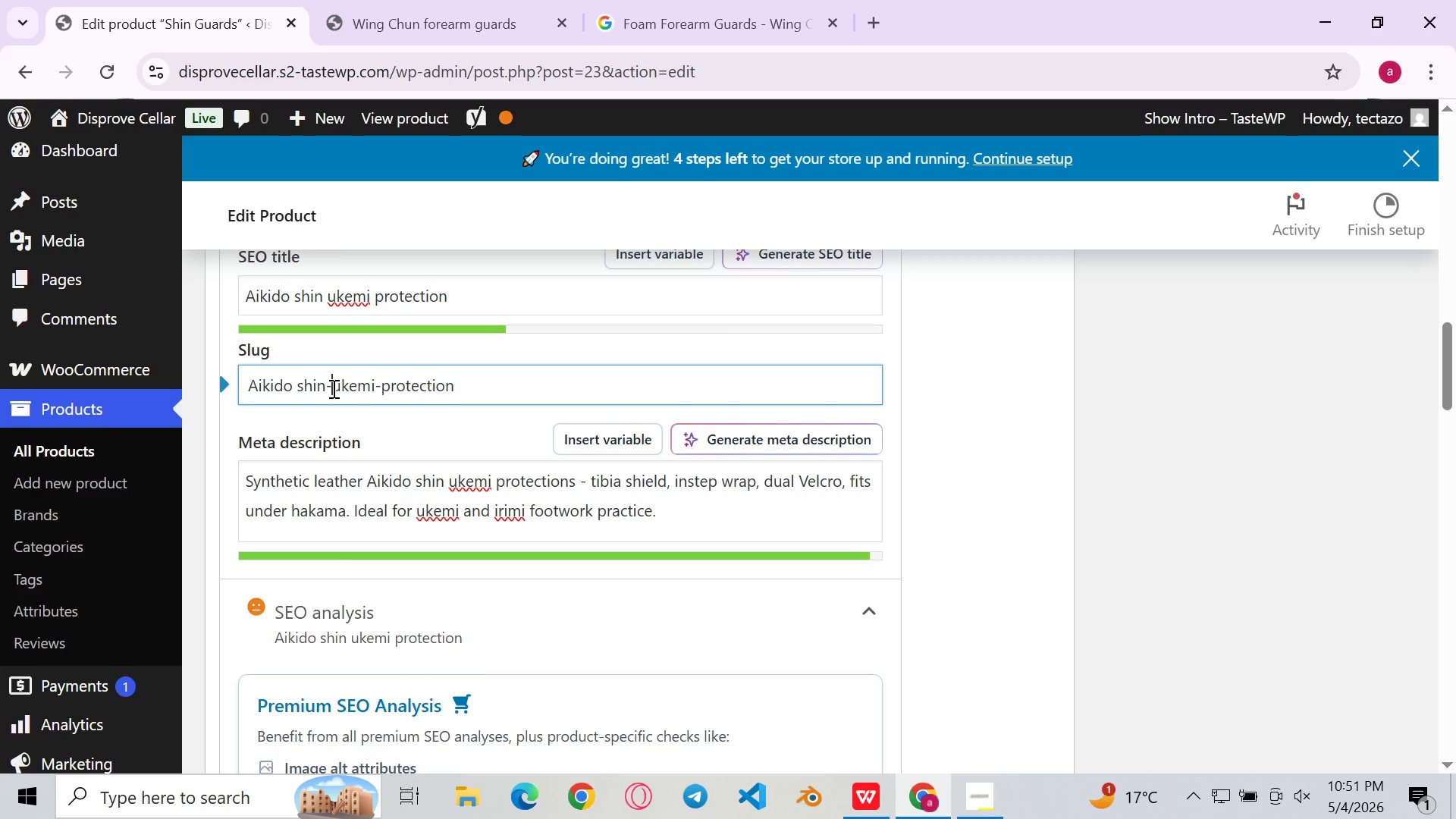 
key(Minus)
 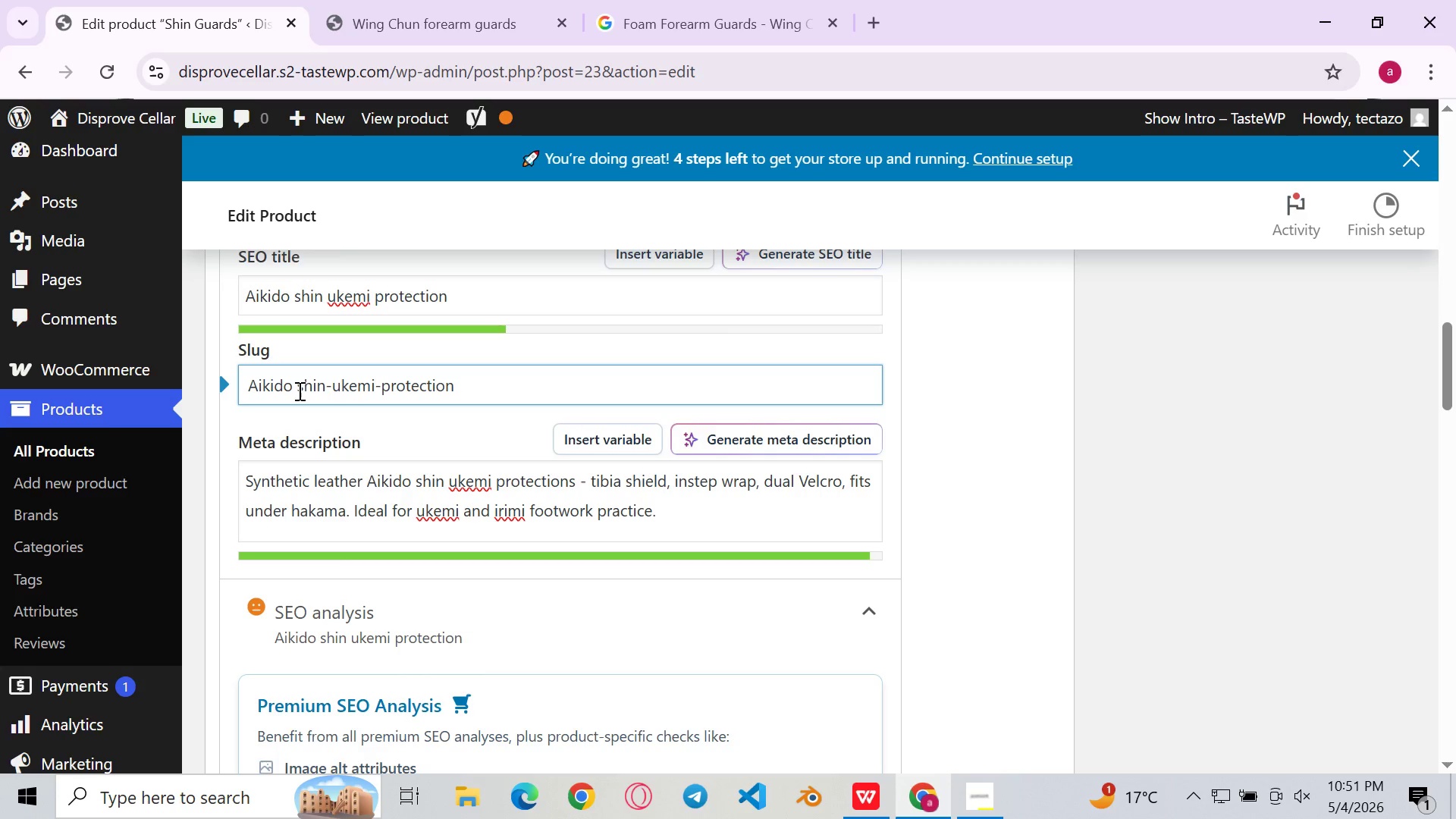 
left_click([298, 391])
 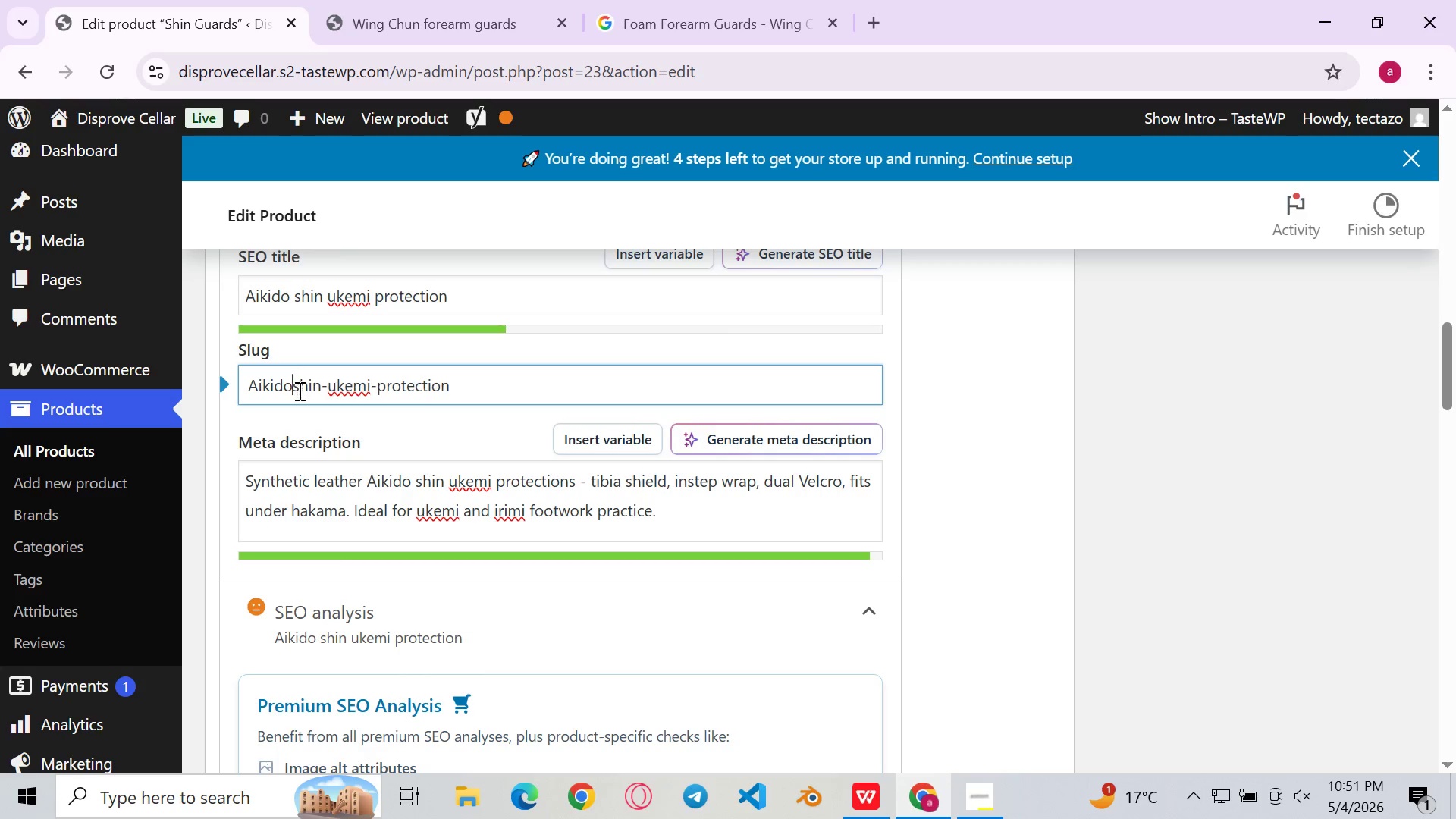 
key(Backspace)
 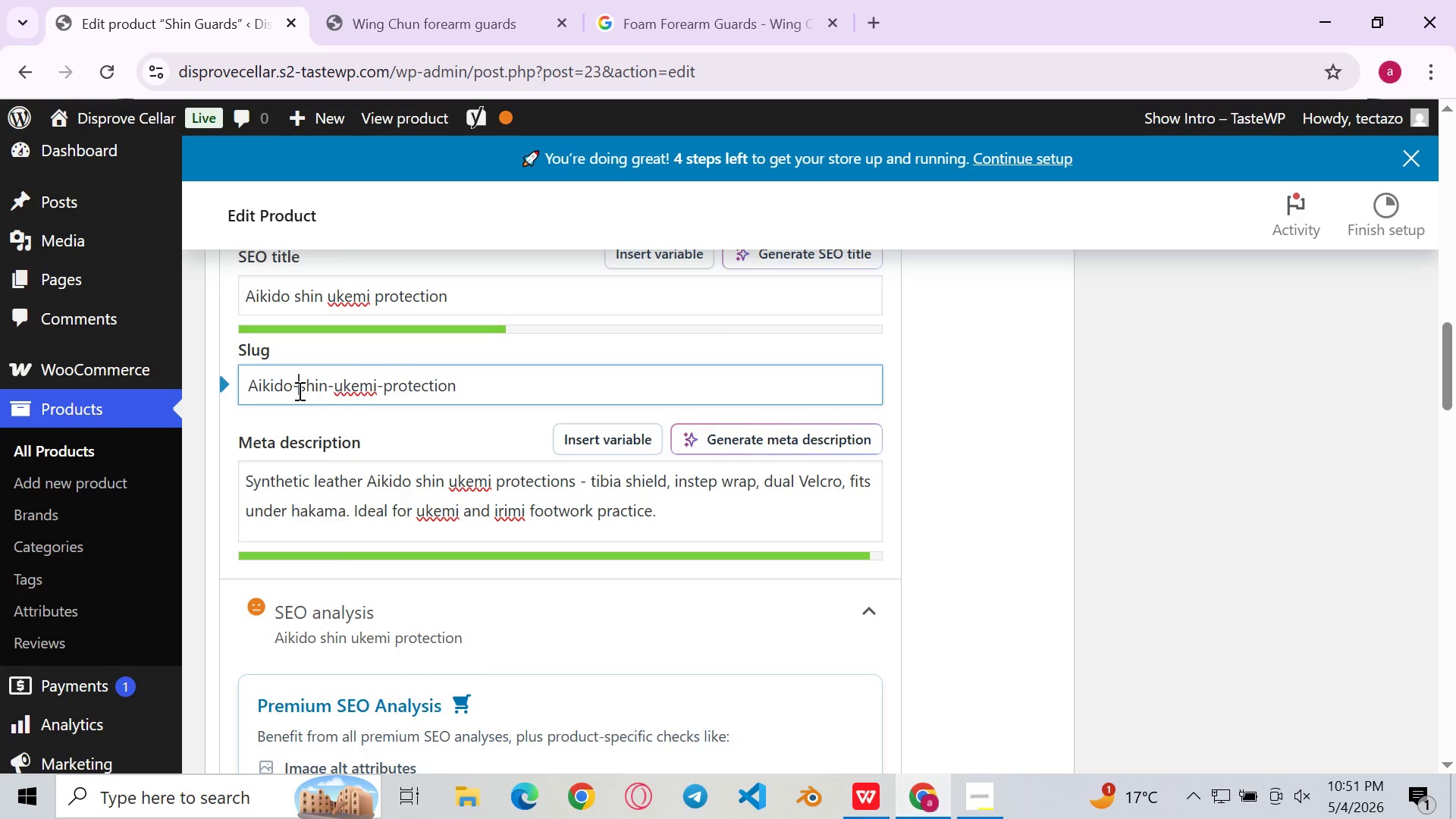 
key(Minus)
 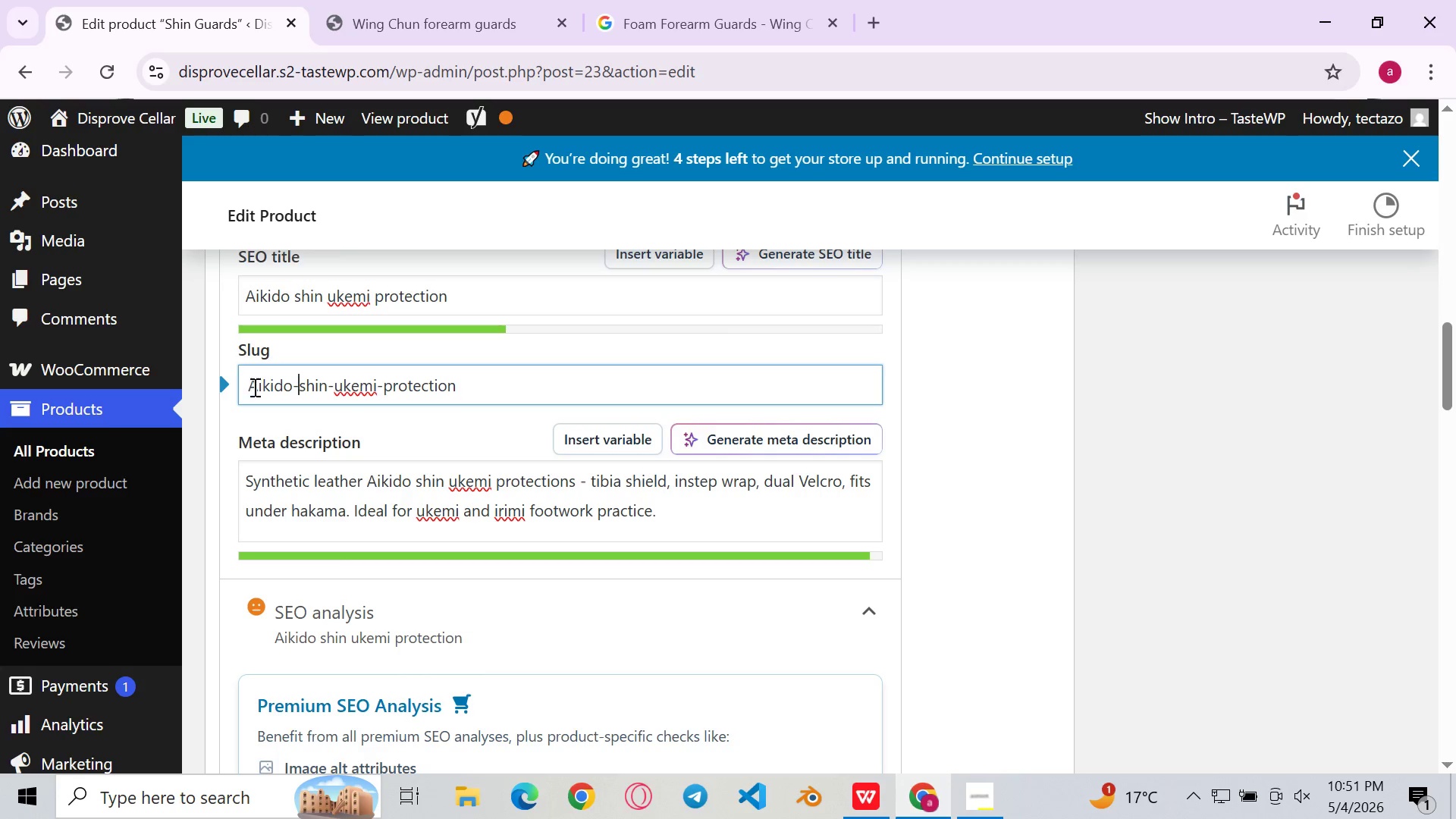 
left_click([255, 386])
 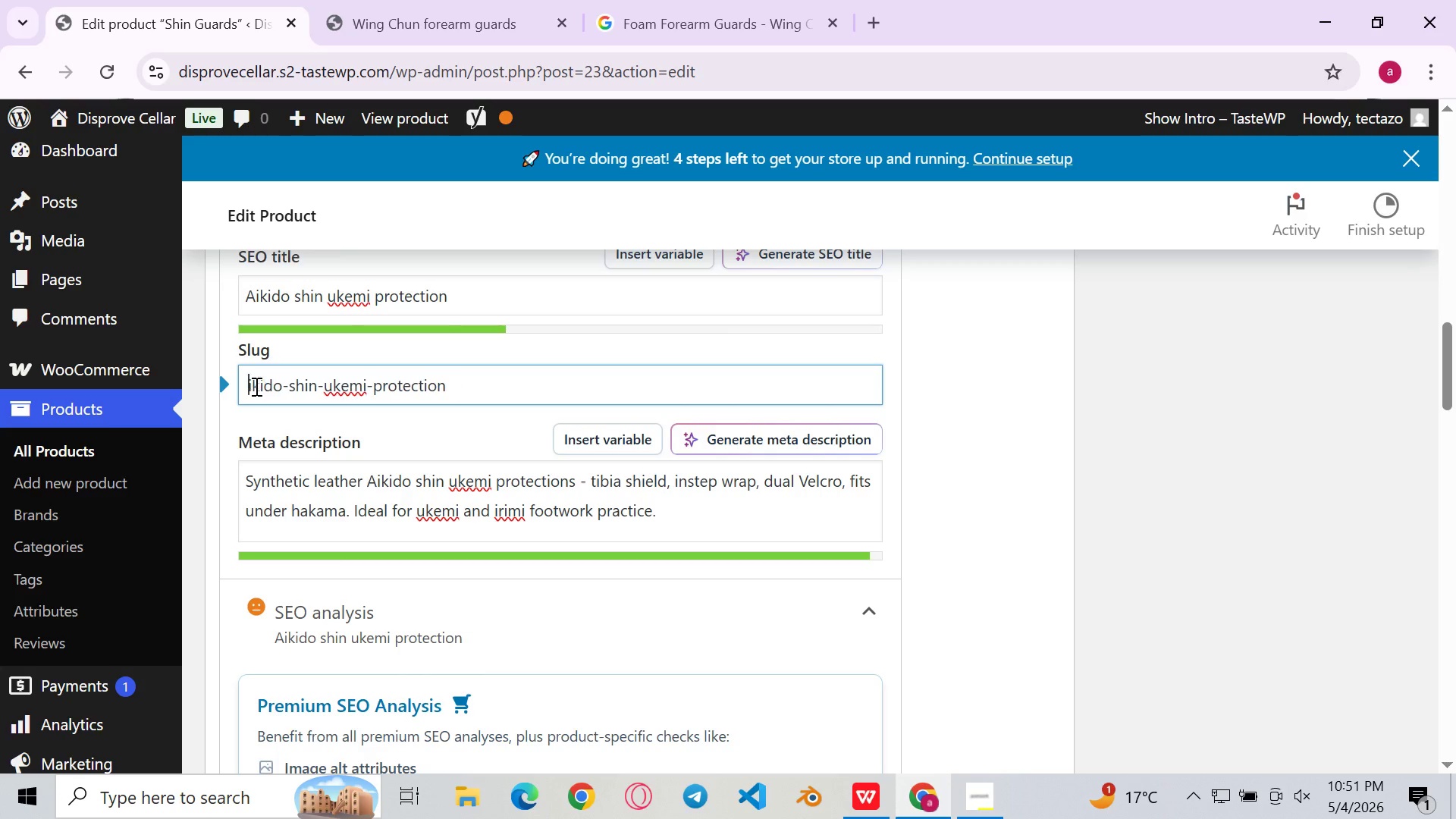 
key(Backspace)
 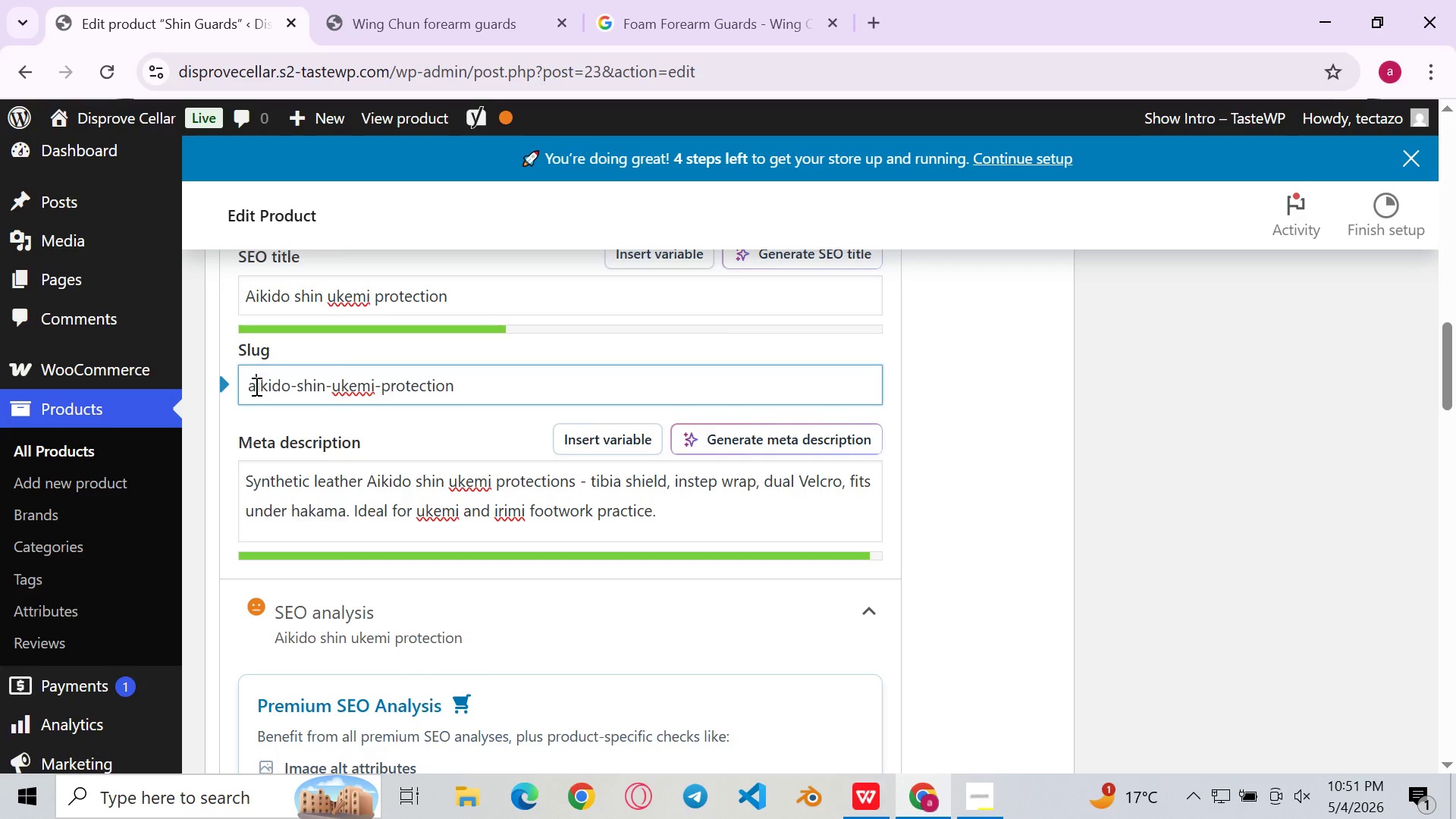 
key(A)
 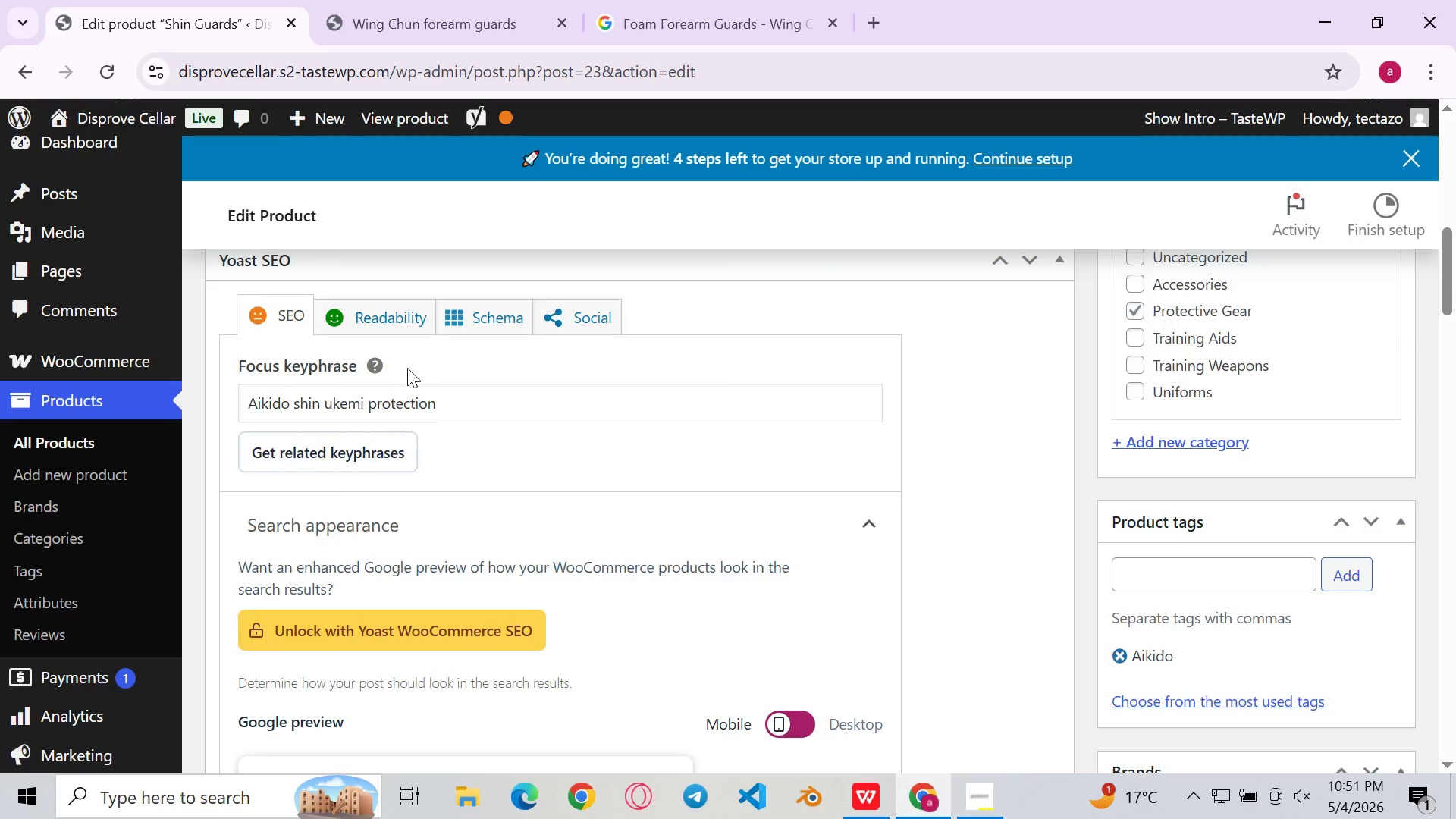 
wait(8.45)
 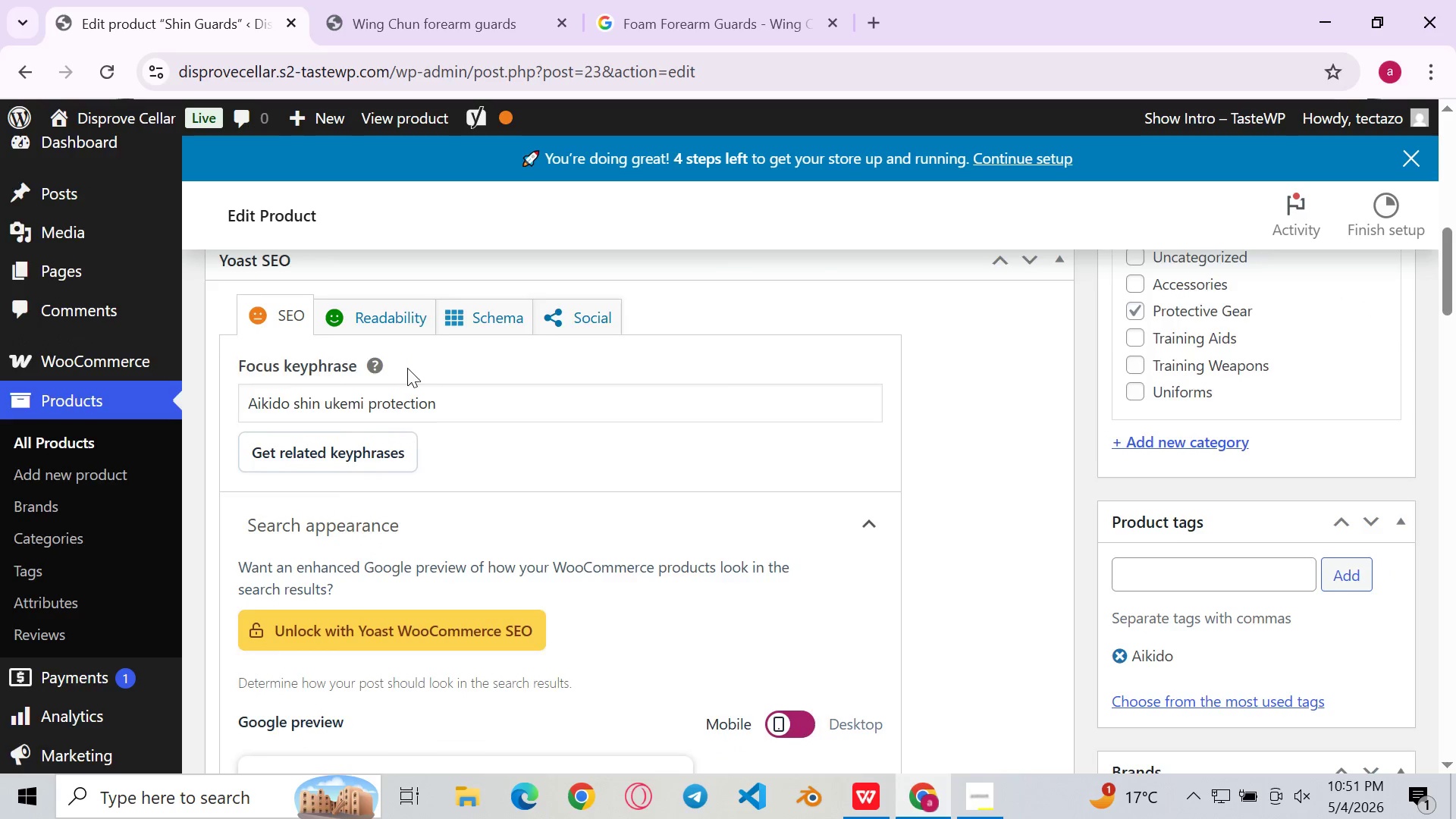 
left_click([543, 479])
 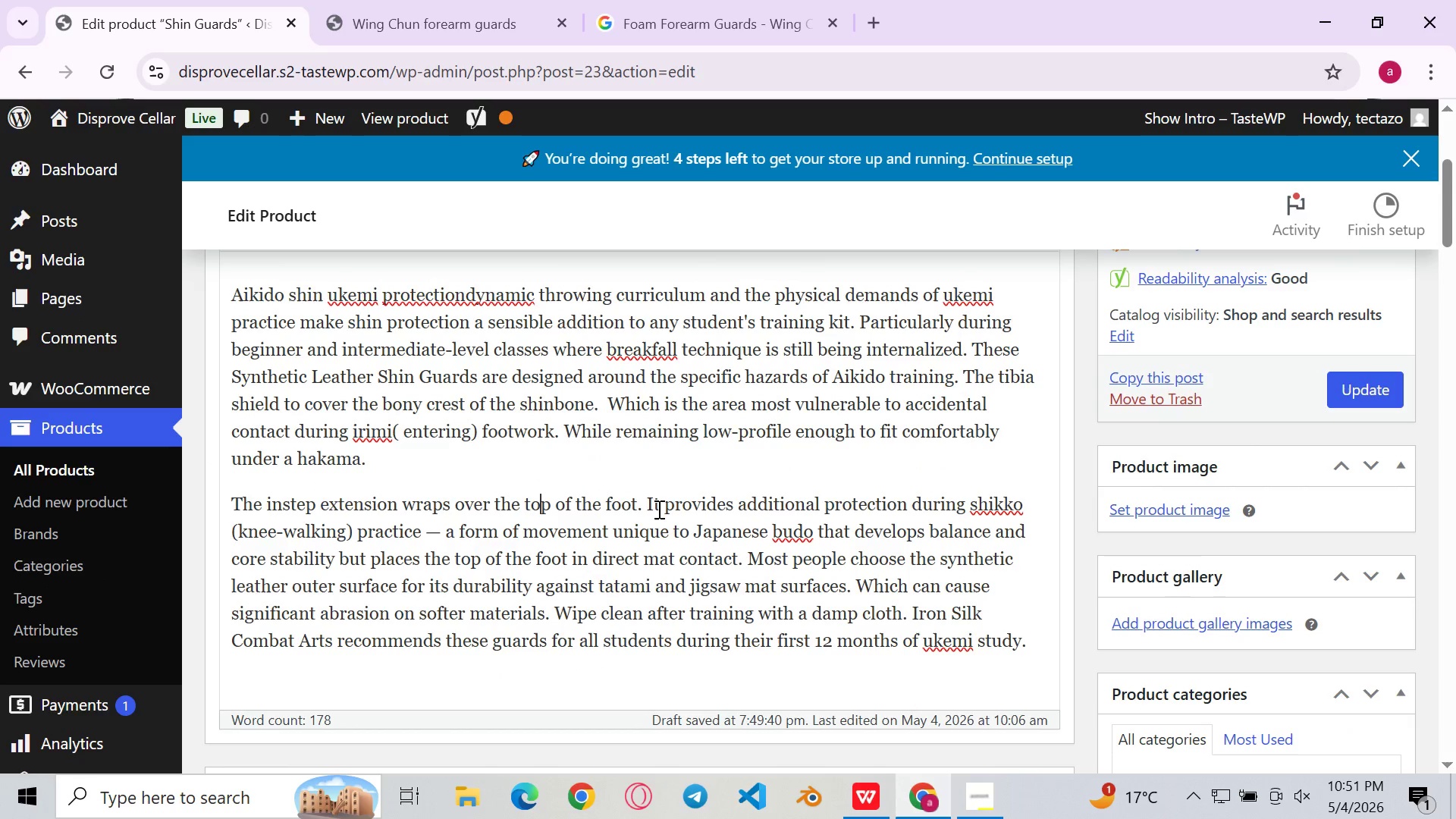 
left_click([657, 509])
 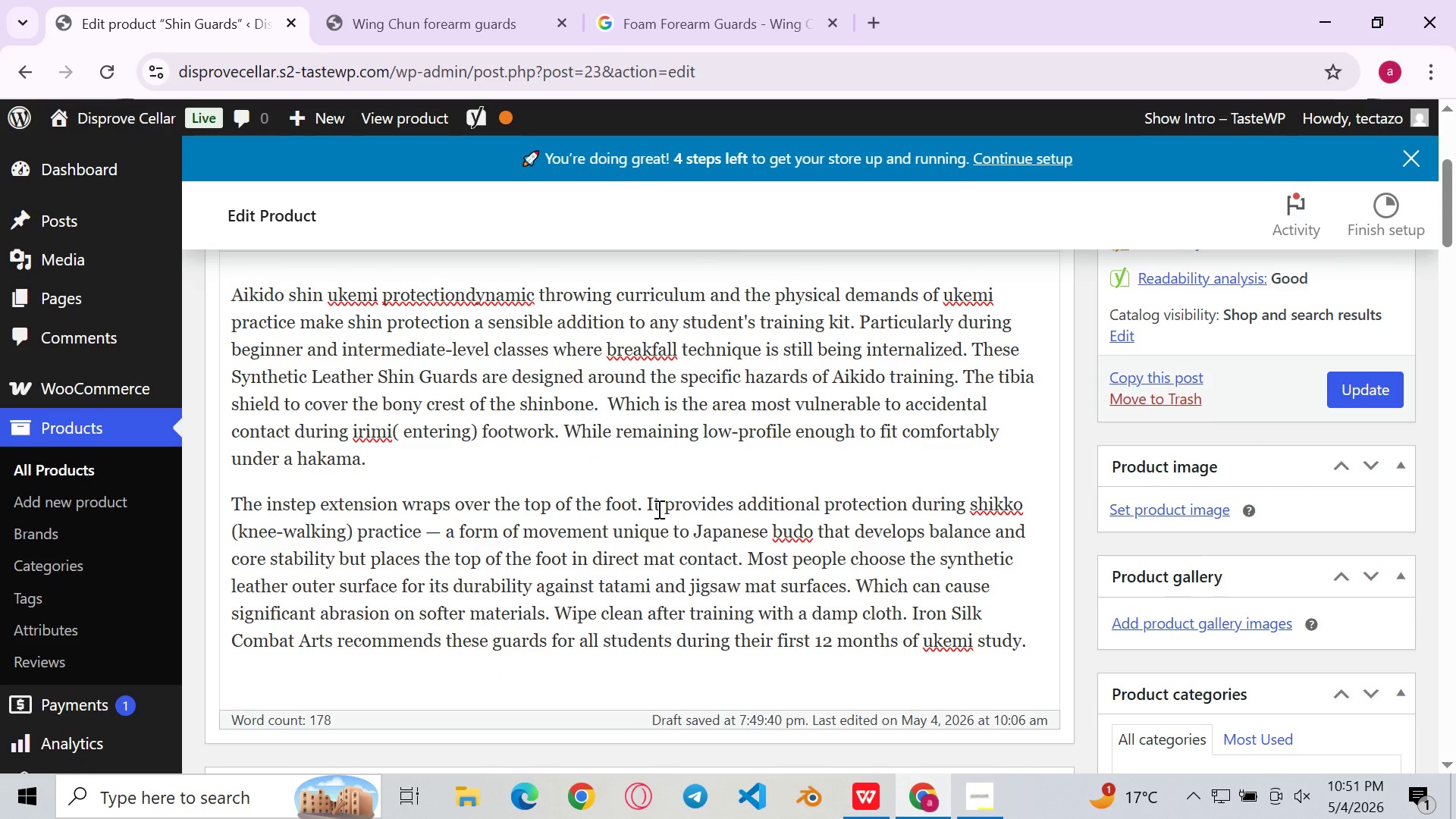 
key(Backspace)
 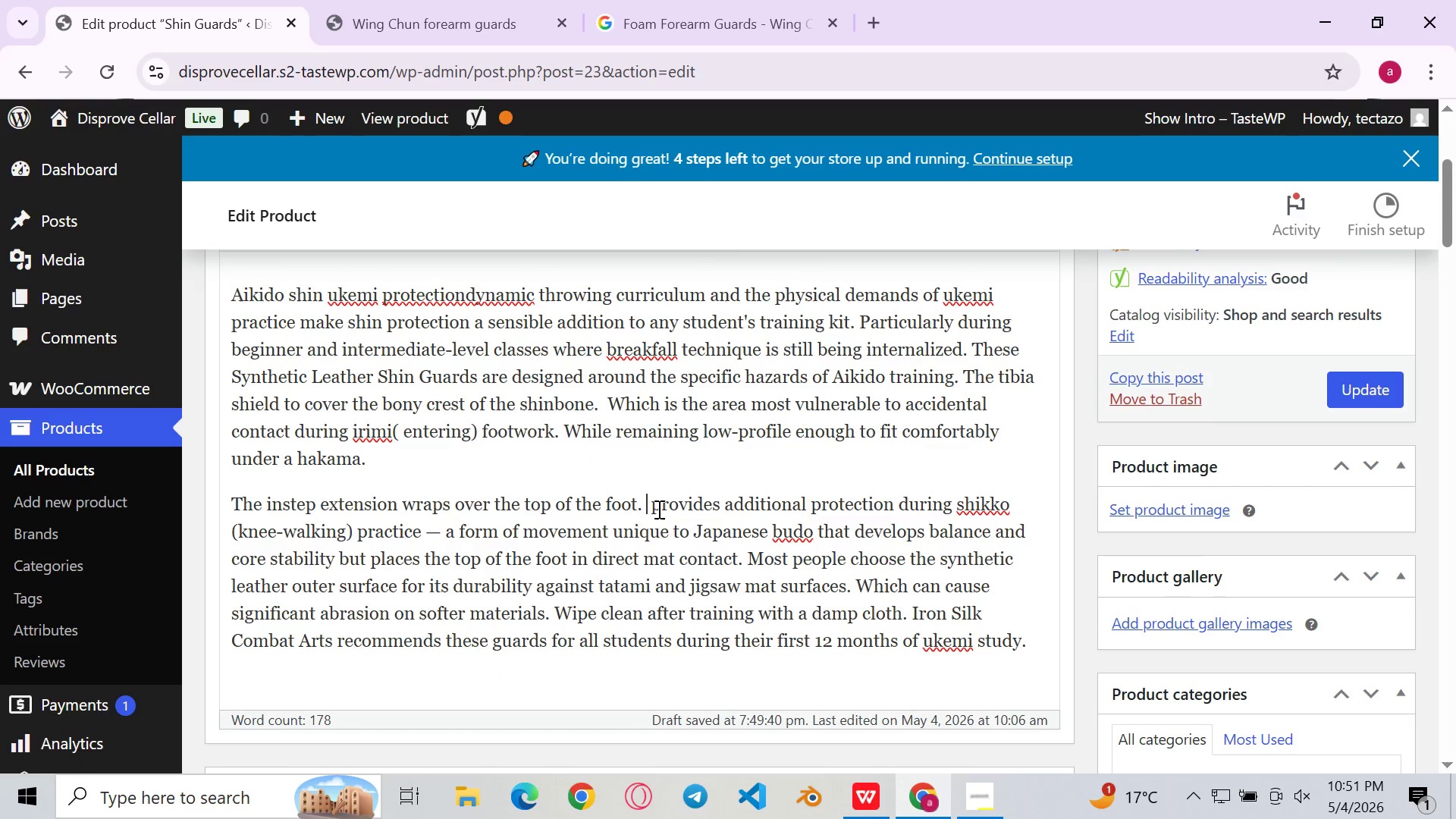 
key(Backspace)
 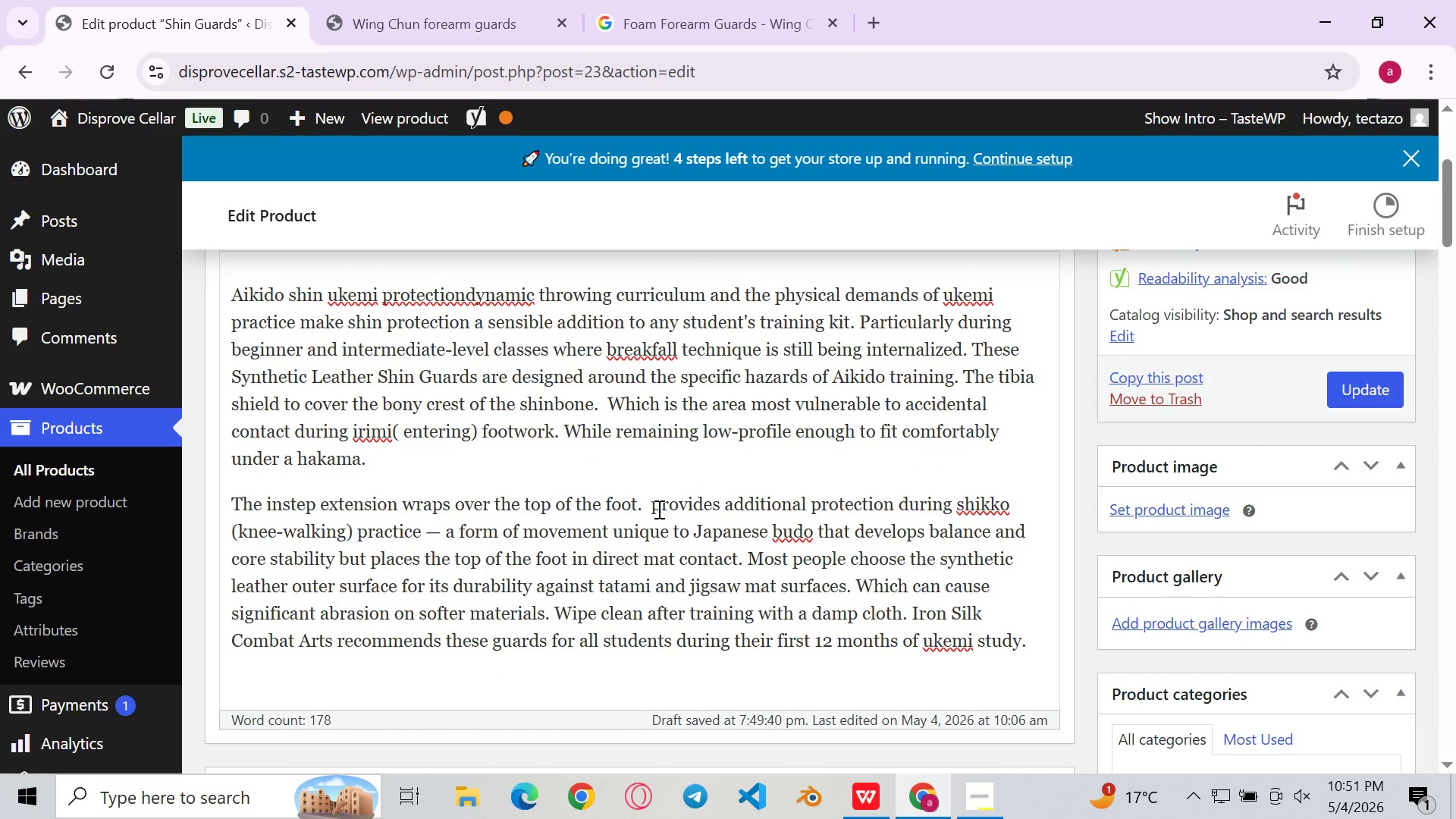 
key(Control+V)
 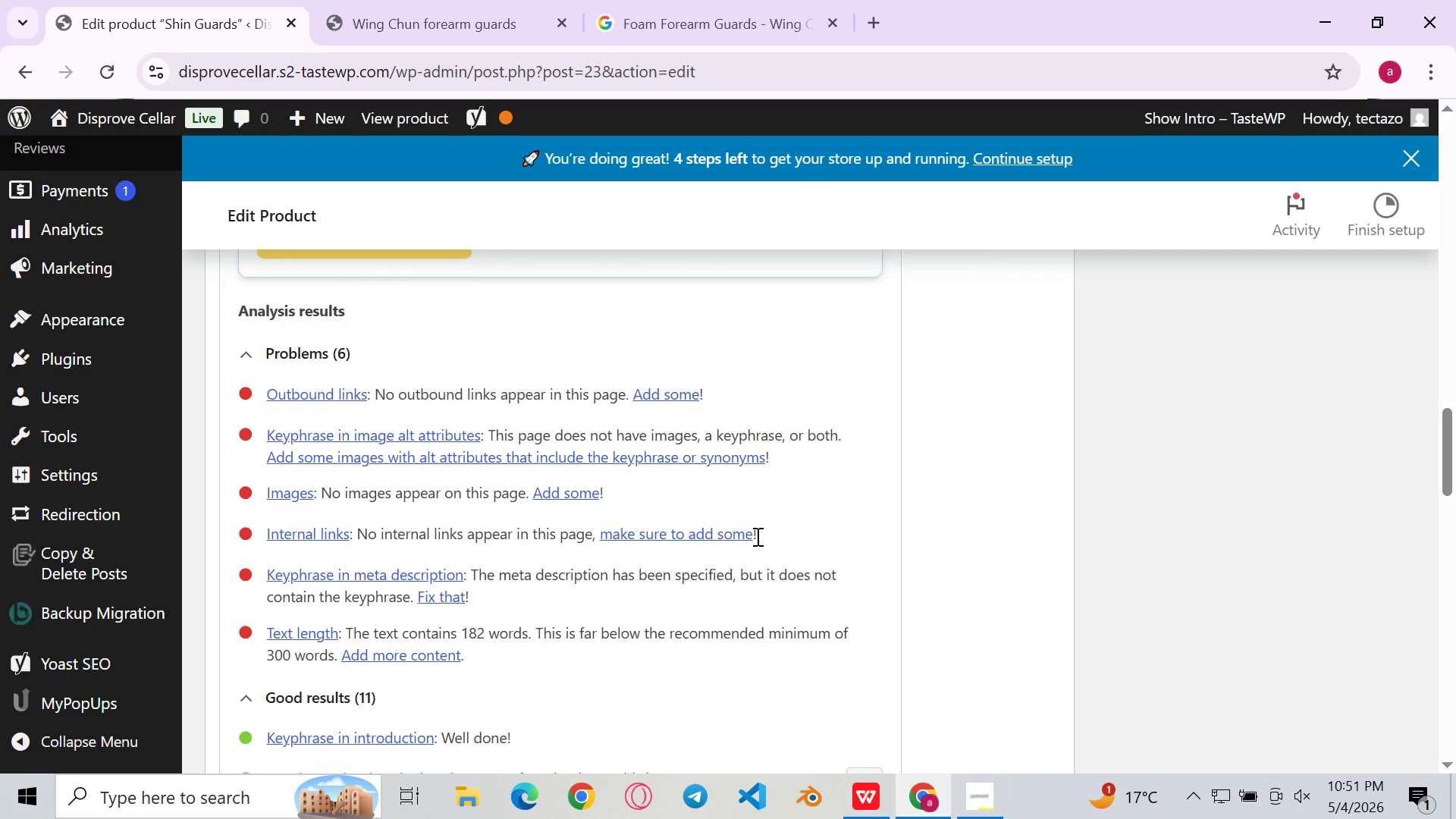 
wait(6.58)
 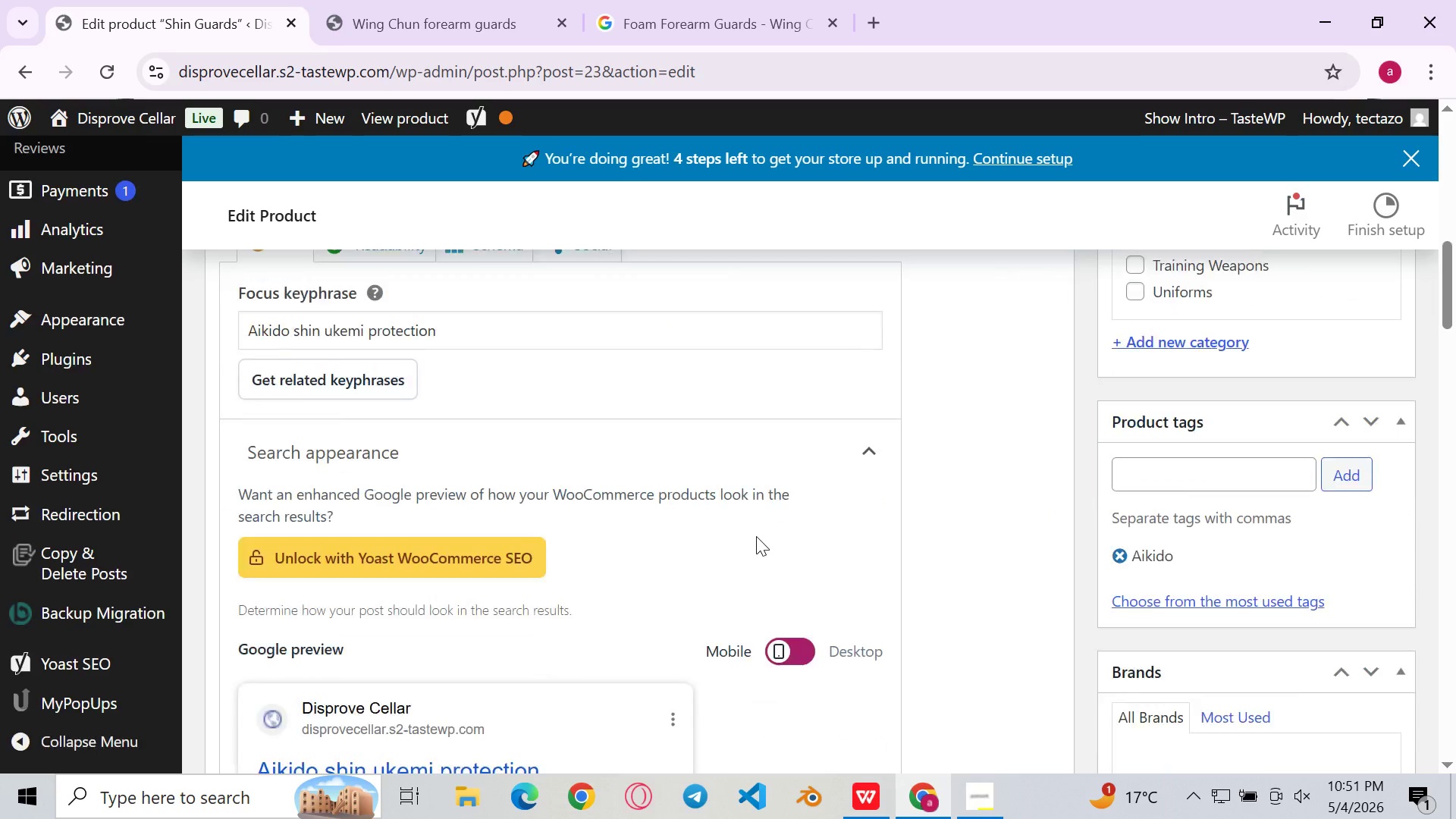 
left_click([1016, 391])
 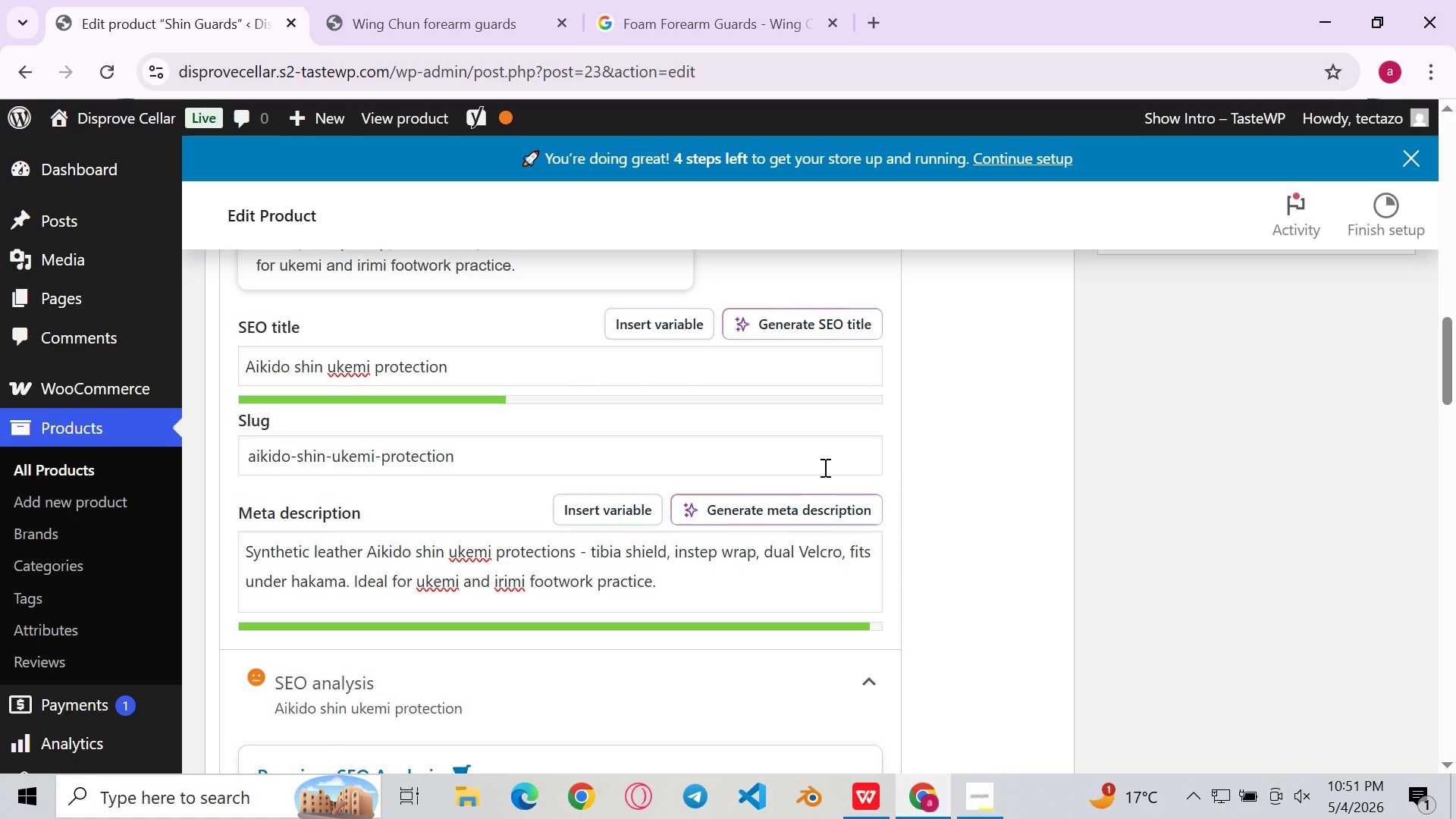 
wait(9.5)
 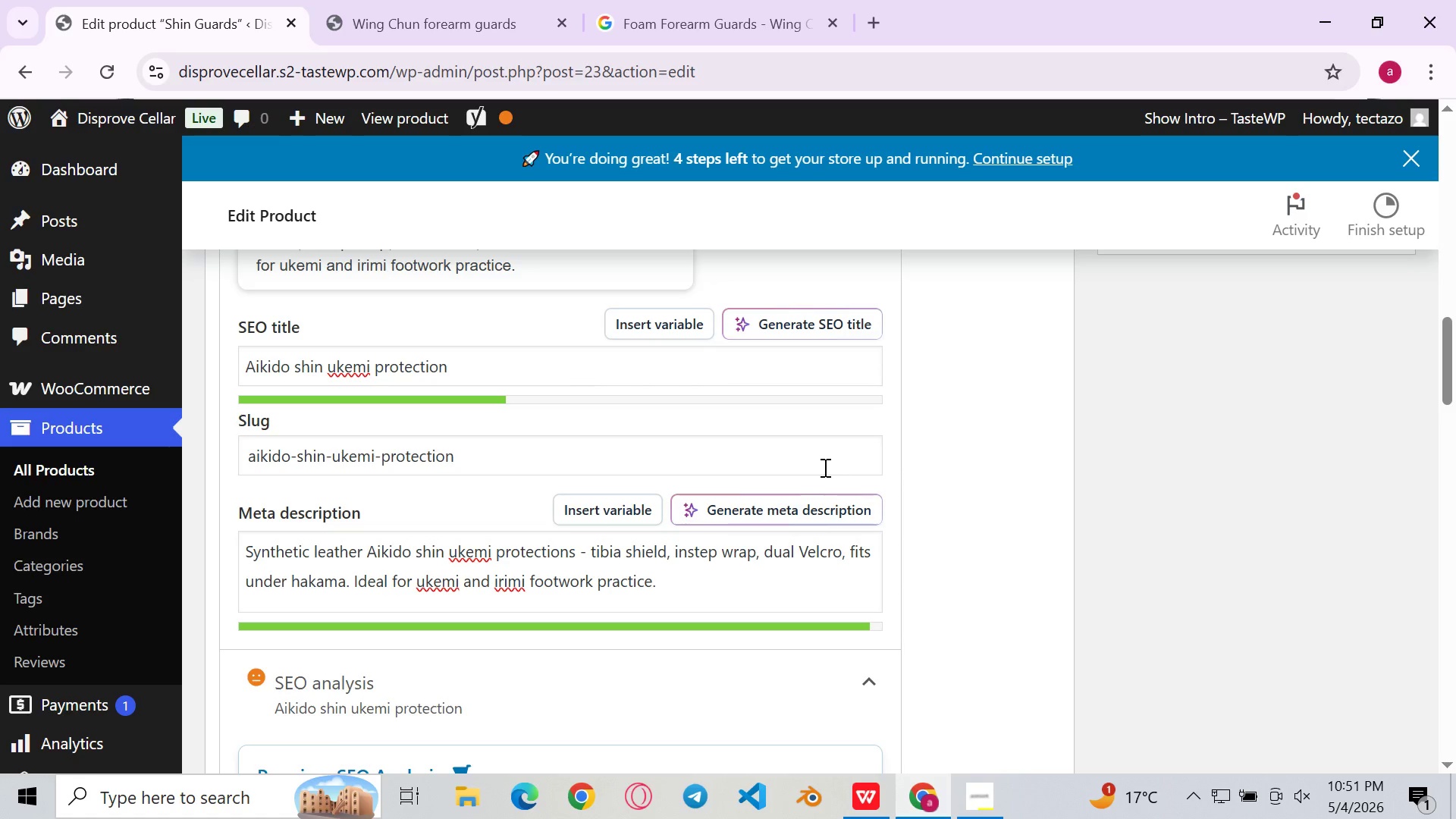 
left_click([576, 555])
 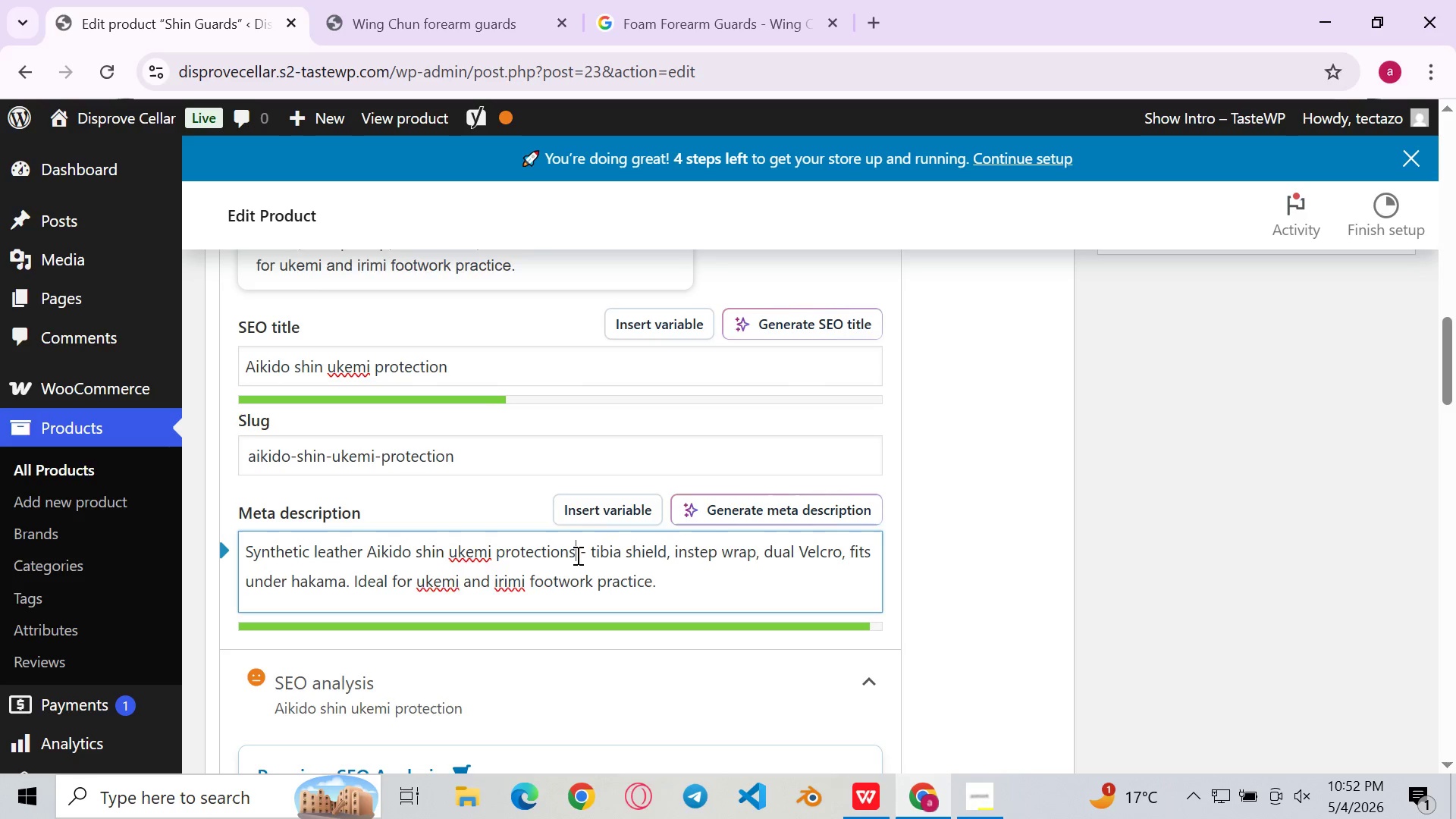 
key(Backspace)
 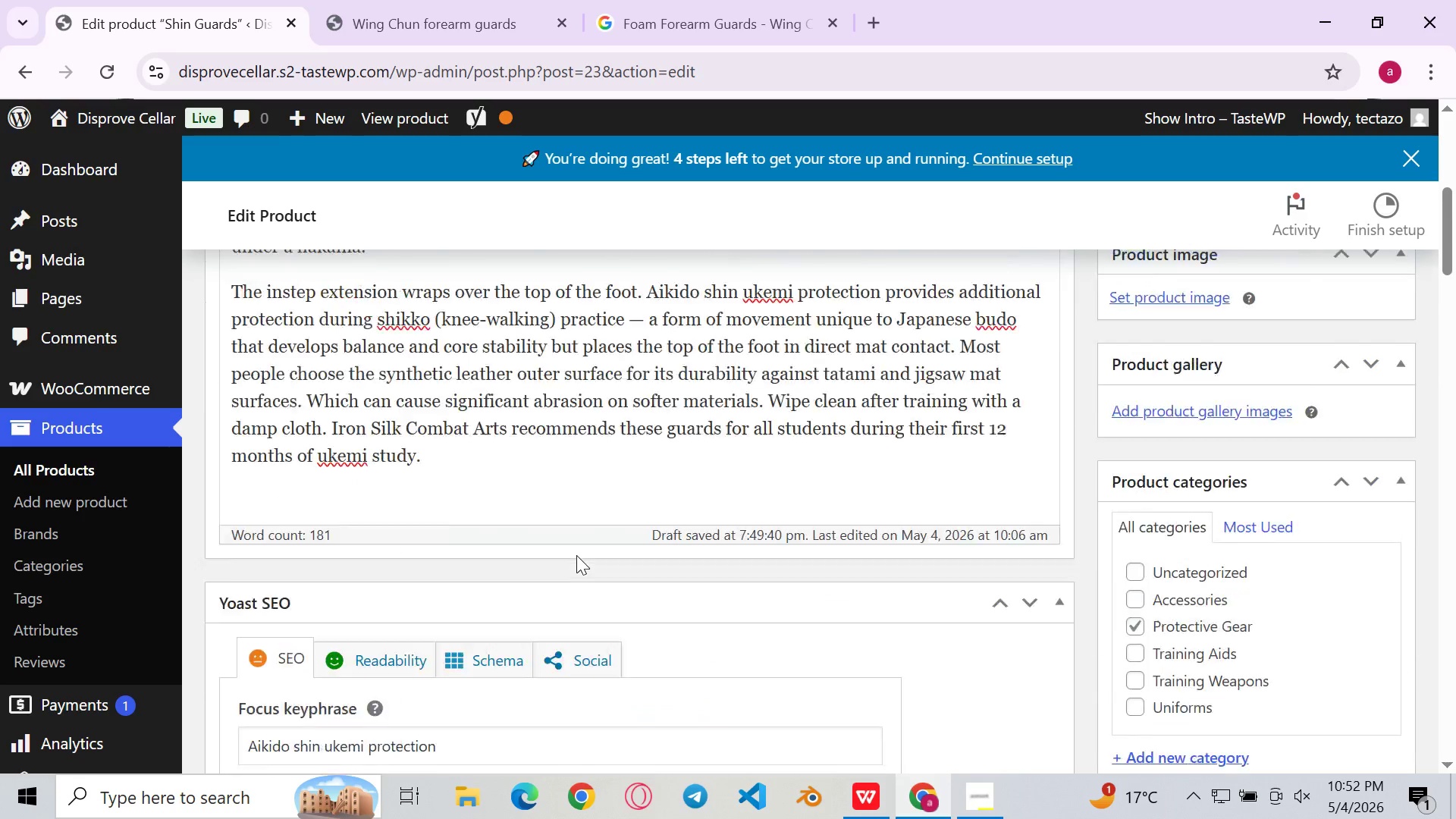 
wait(7.5)
 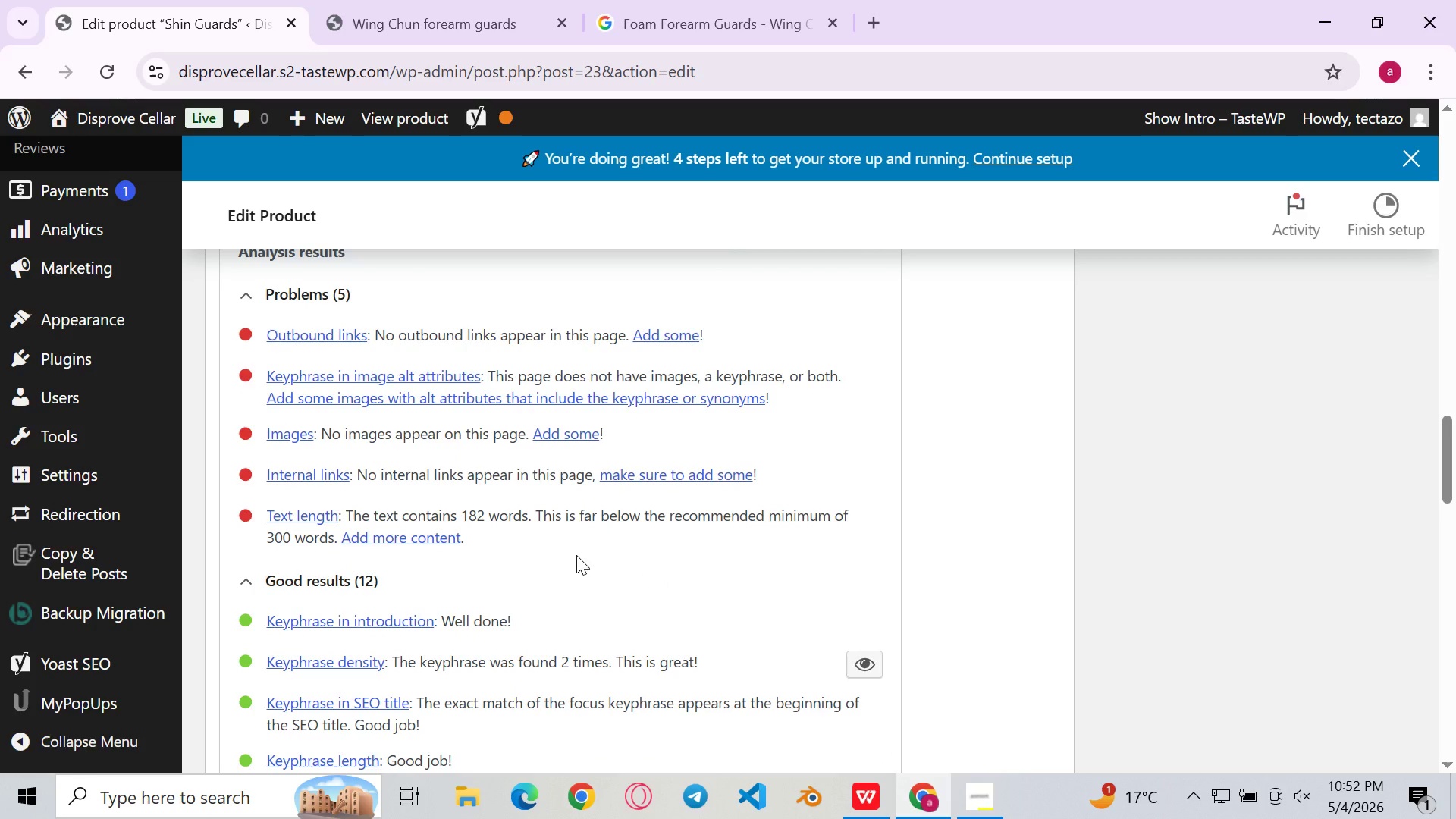 
left_click([714, 341])
 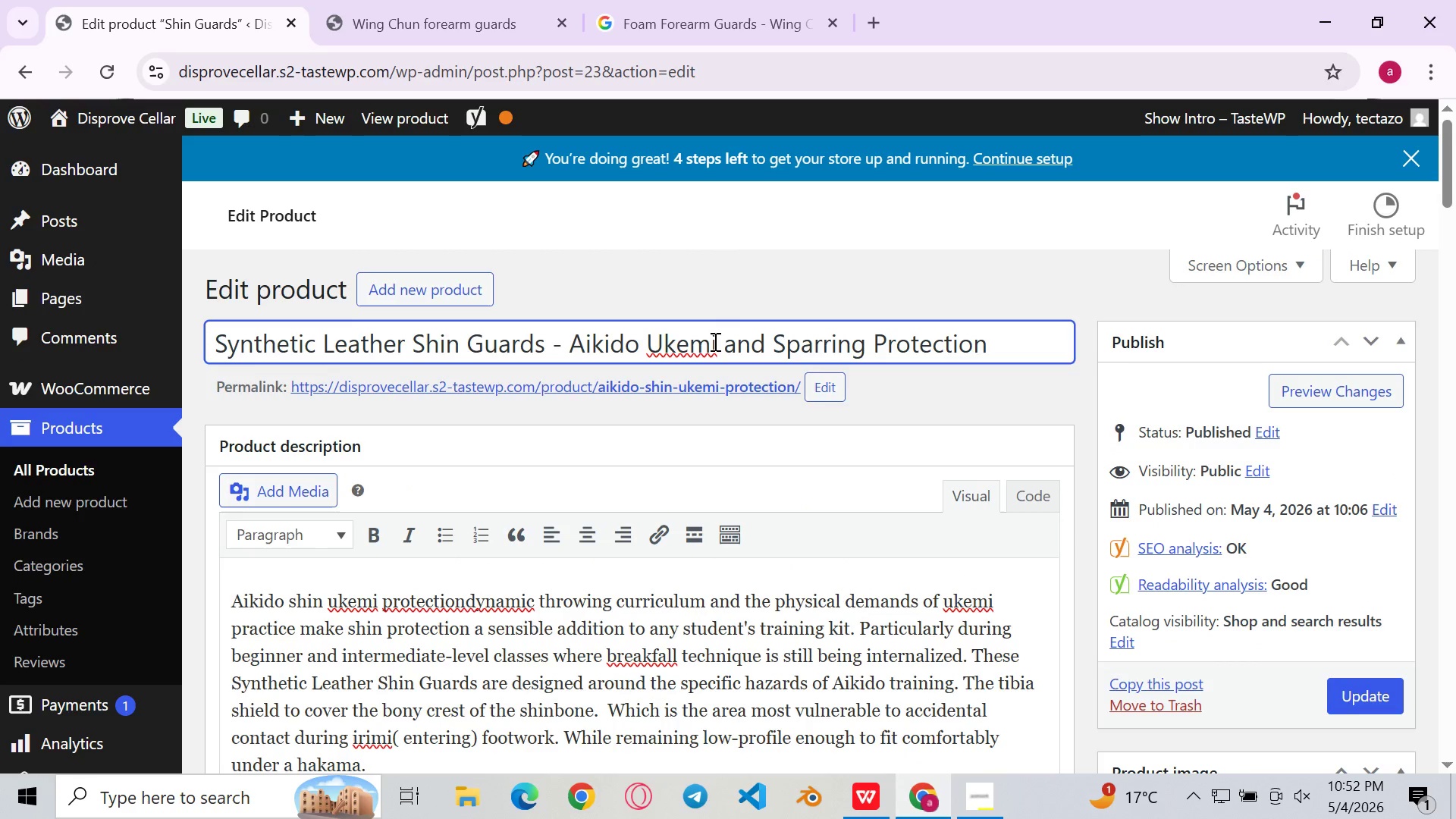 
key(Control+A)
 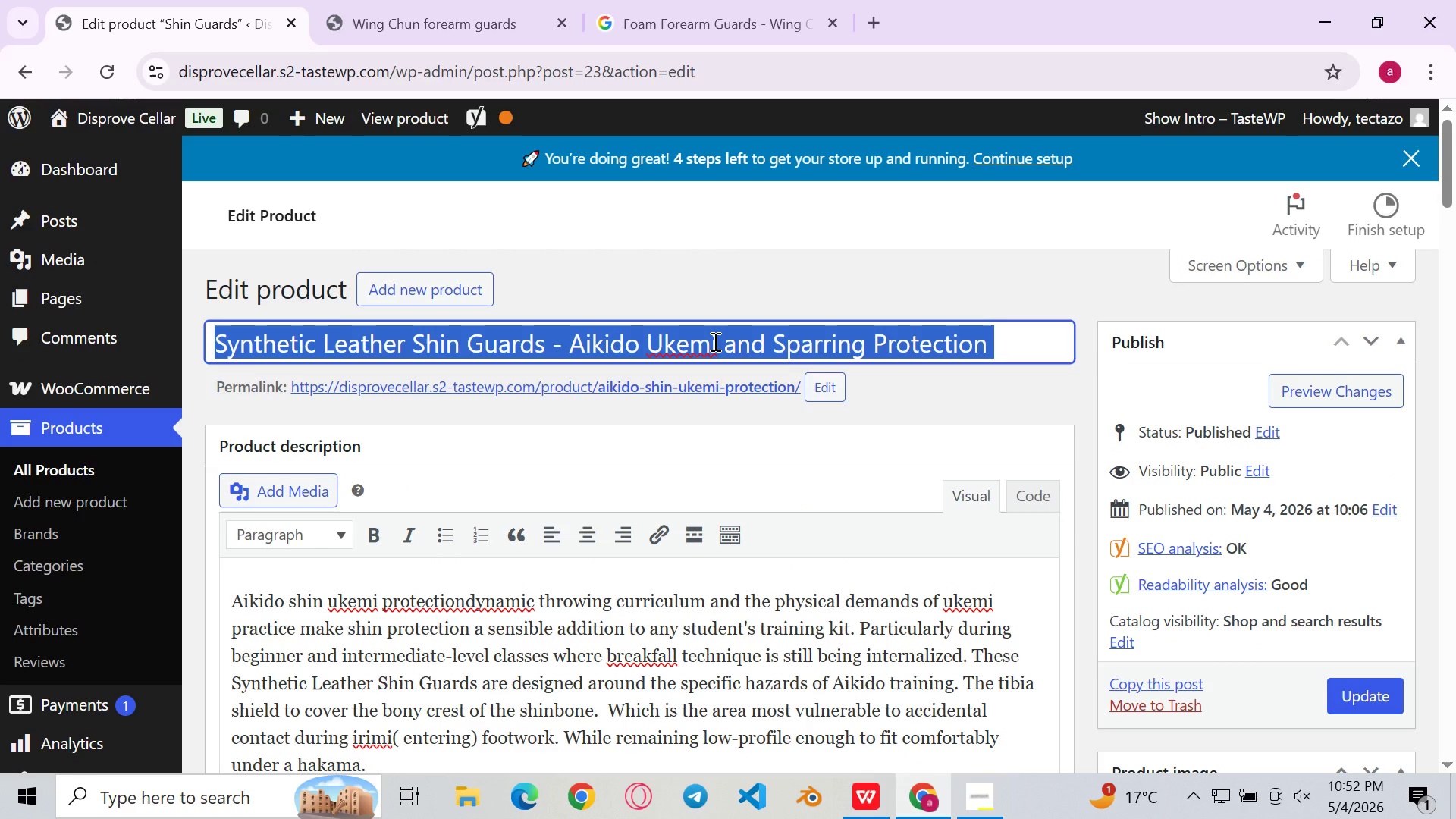 
key(Control+C)
 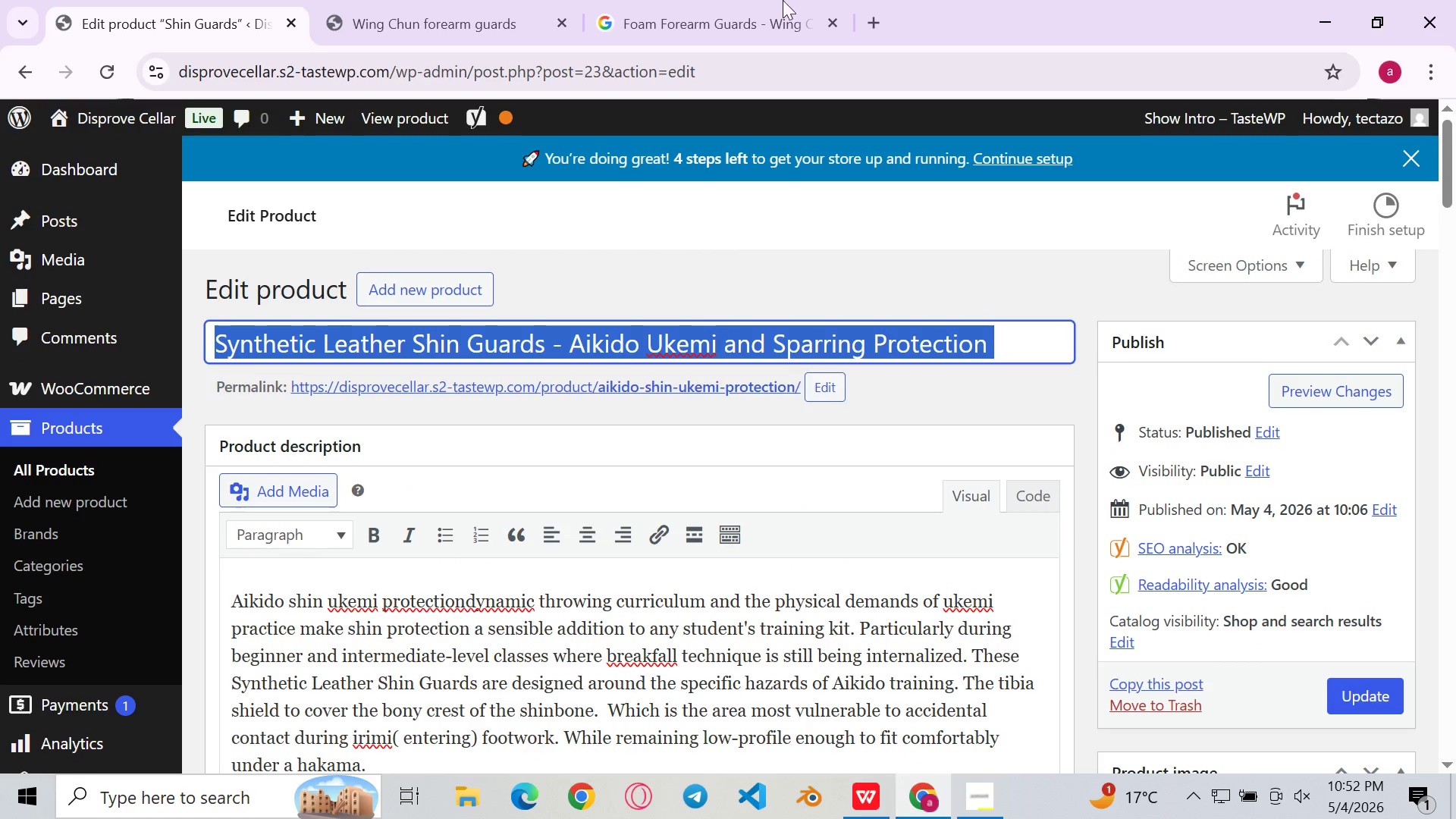 
left_click([775, 0])
 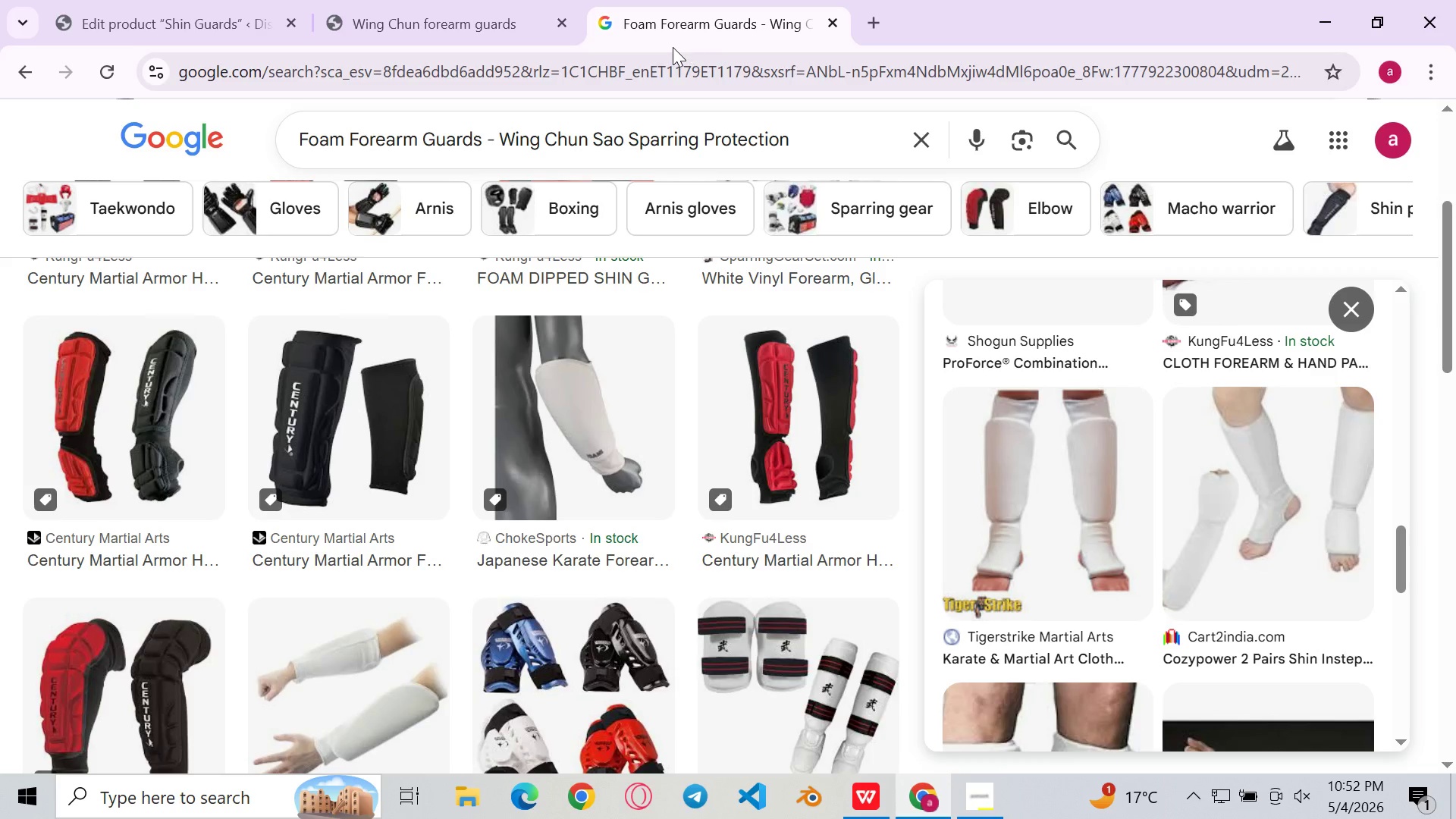 
left_click([673, 47])
 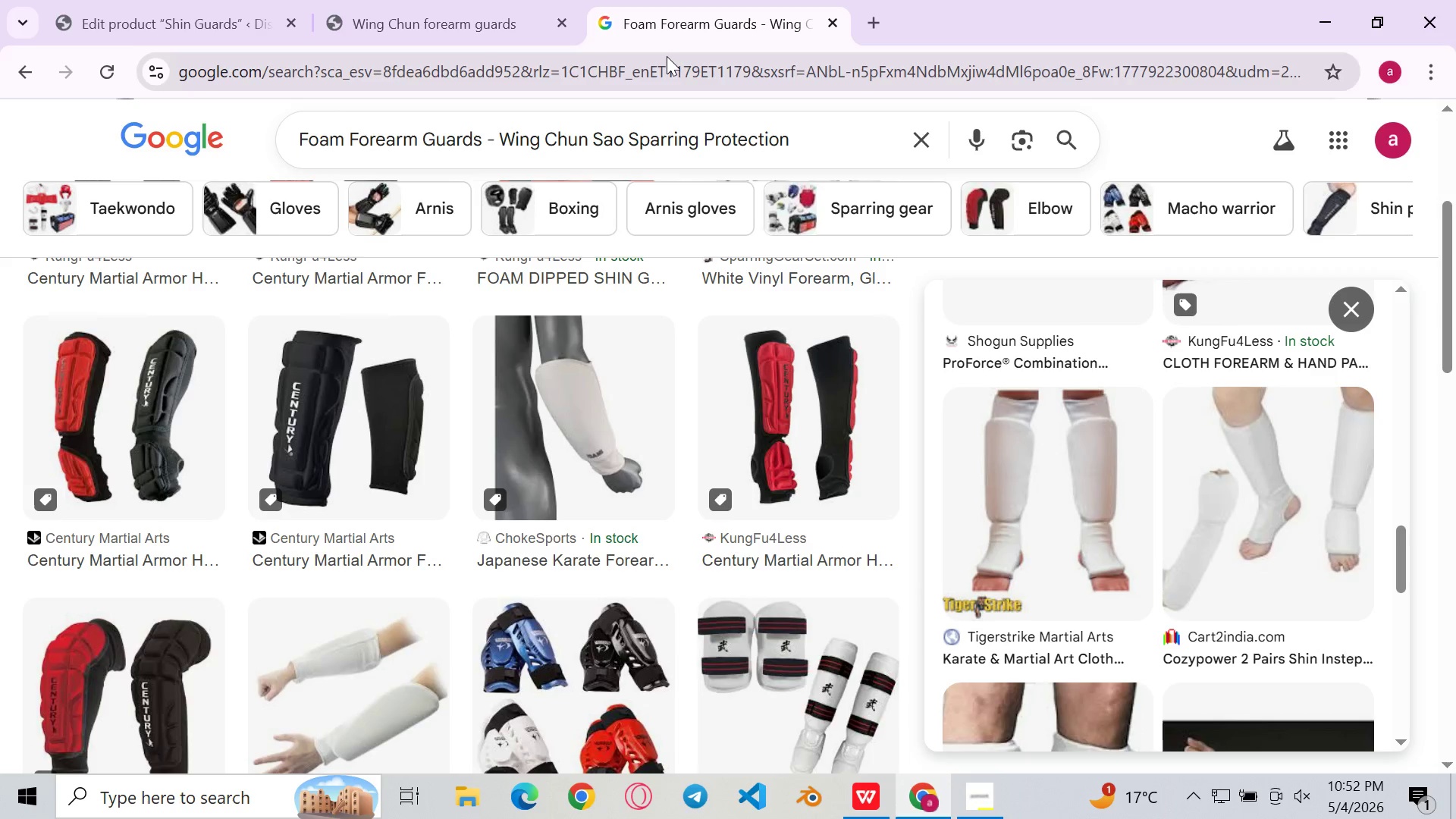 
left_click([667, 56])
 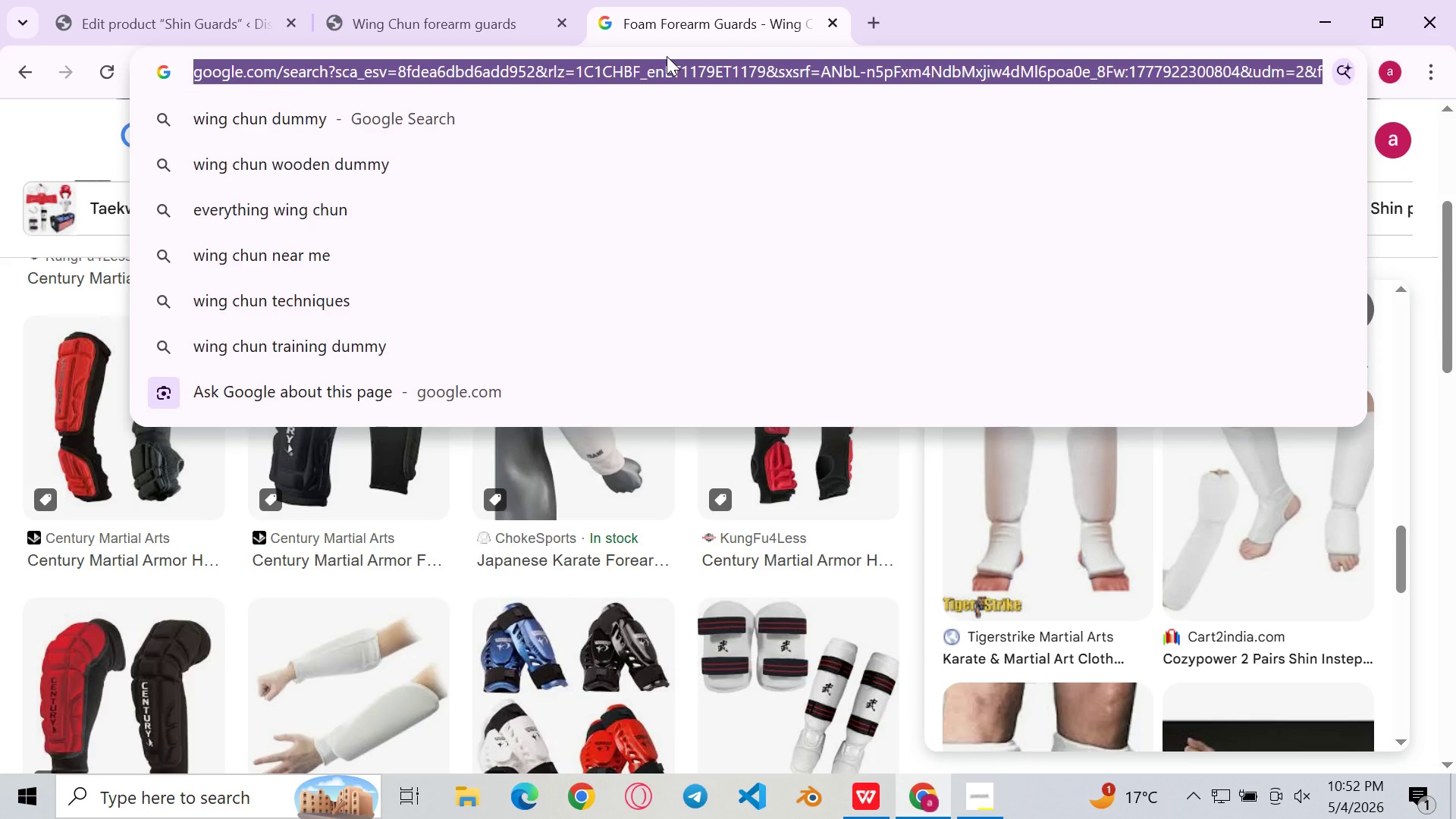 
key(Control+V)
 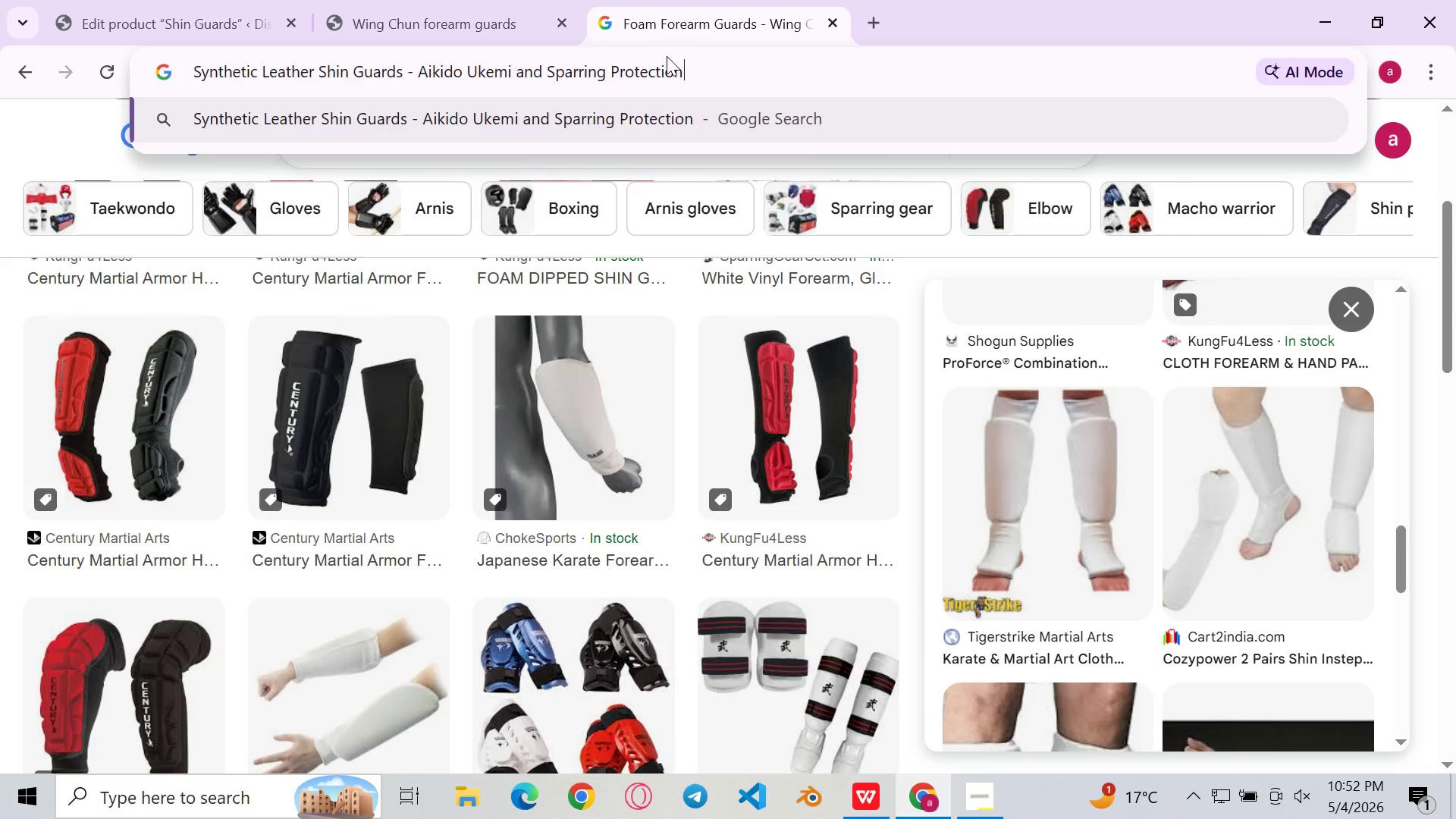 
key(Enter)
 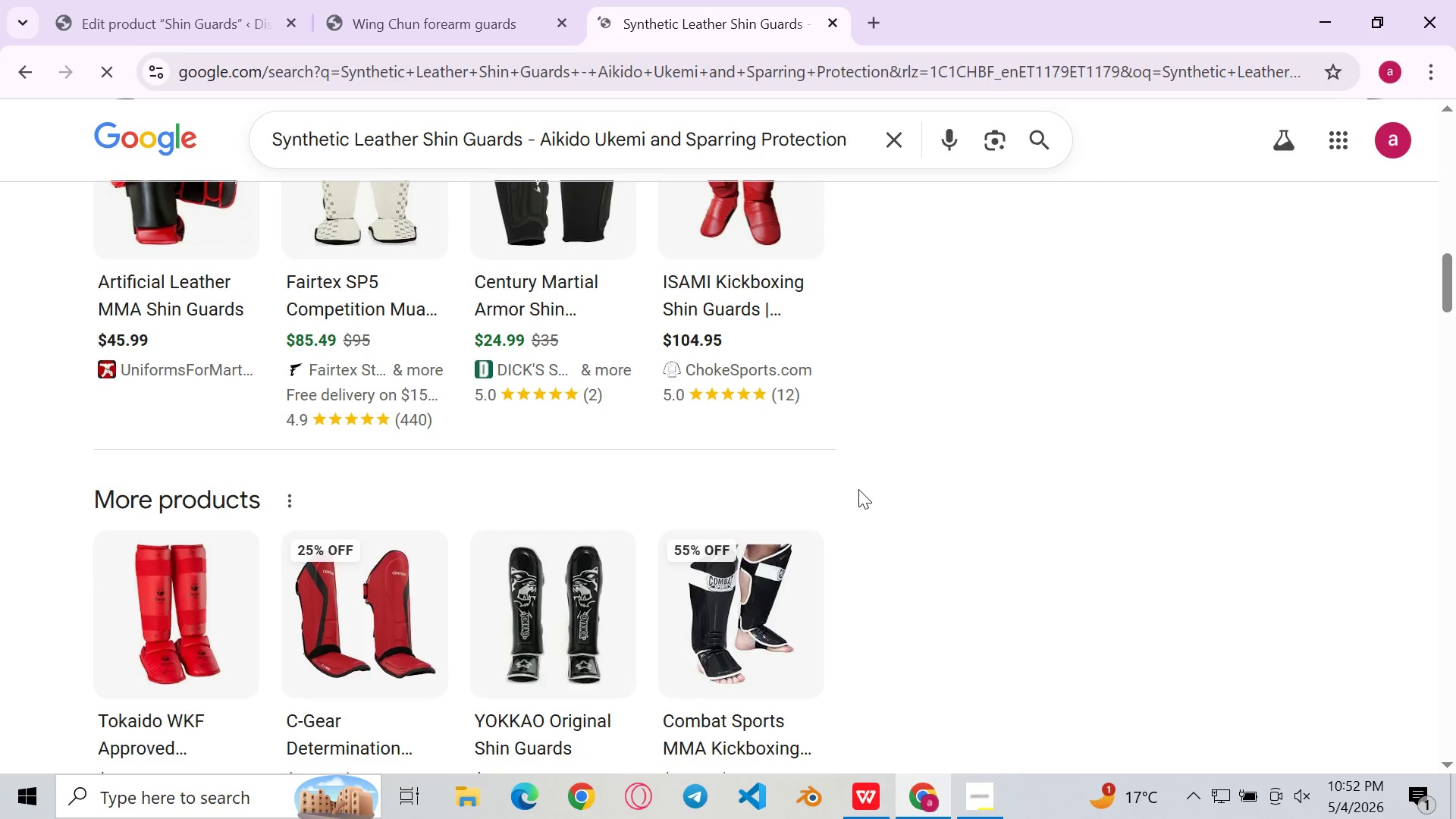 
wait(18.11)
 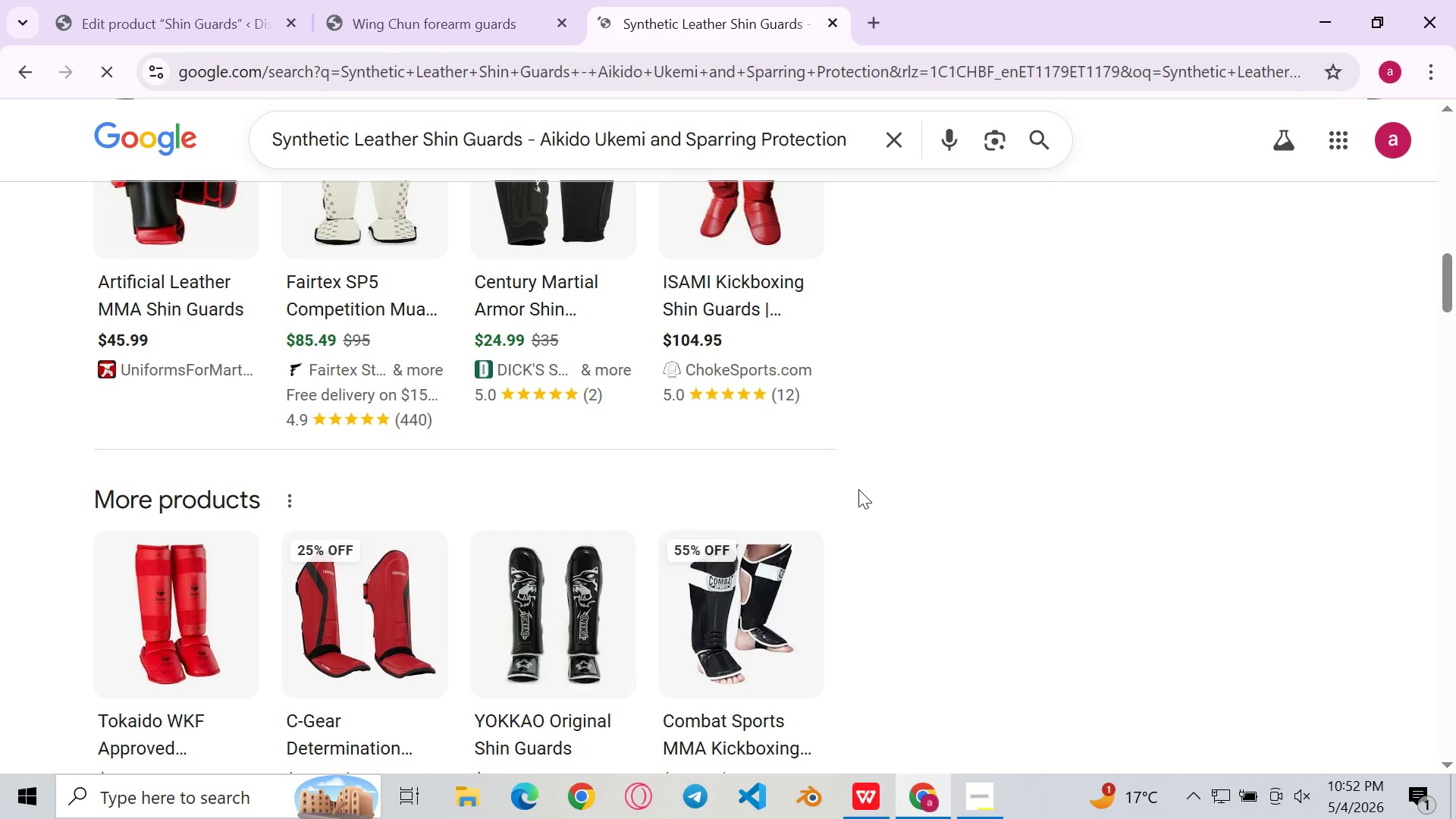 
left_click([870, 28])
 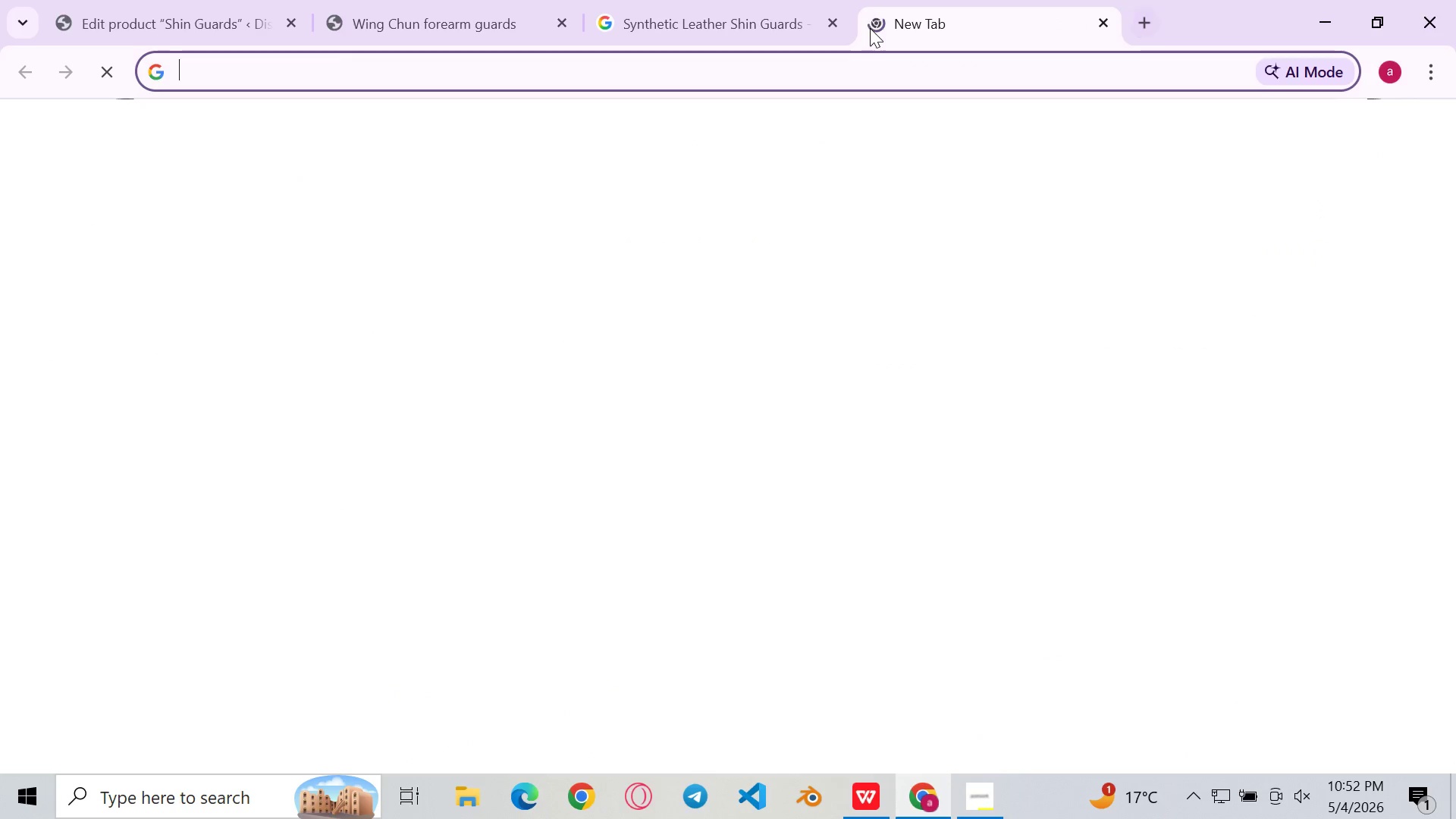 
type(uns)
 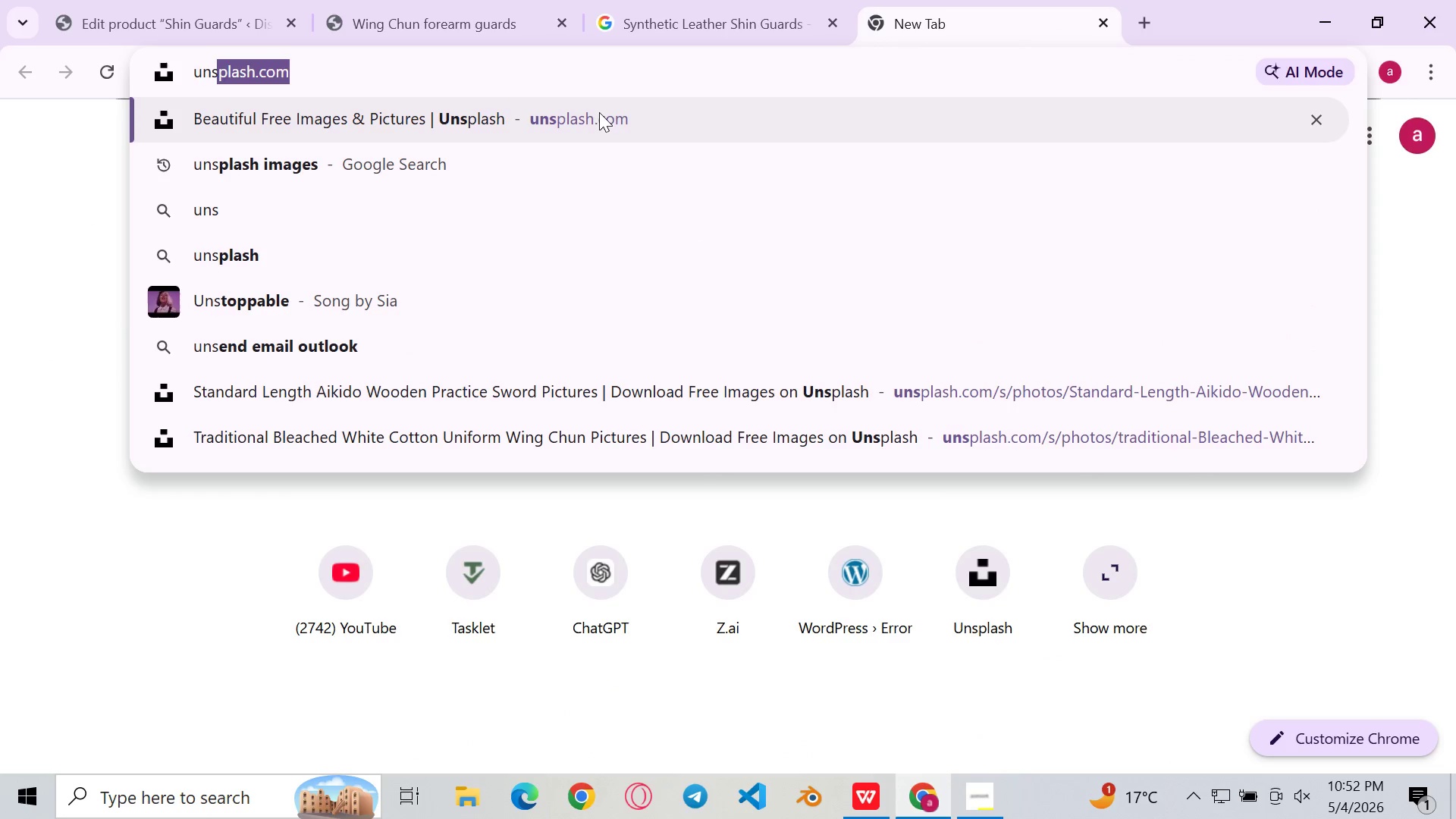 
left_click([590, 123])
 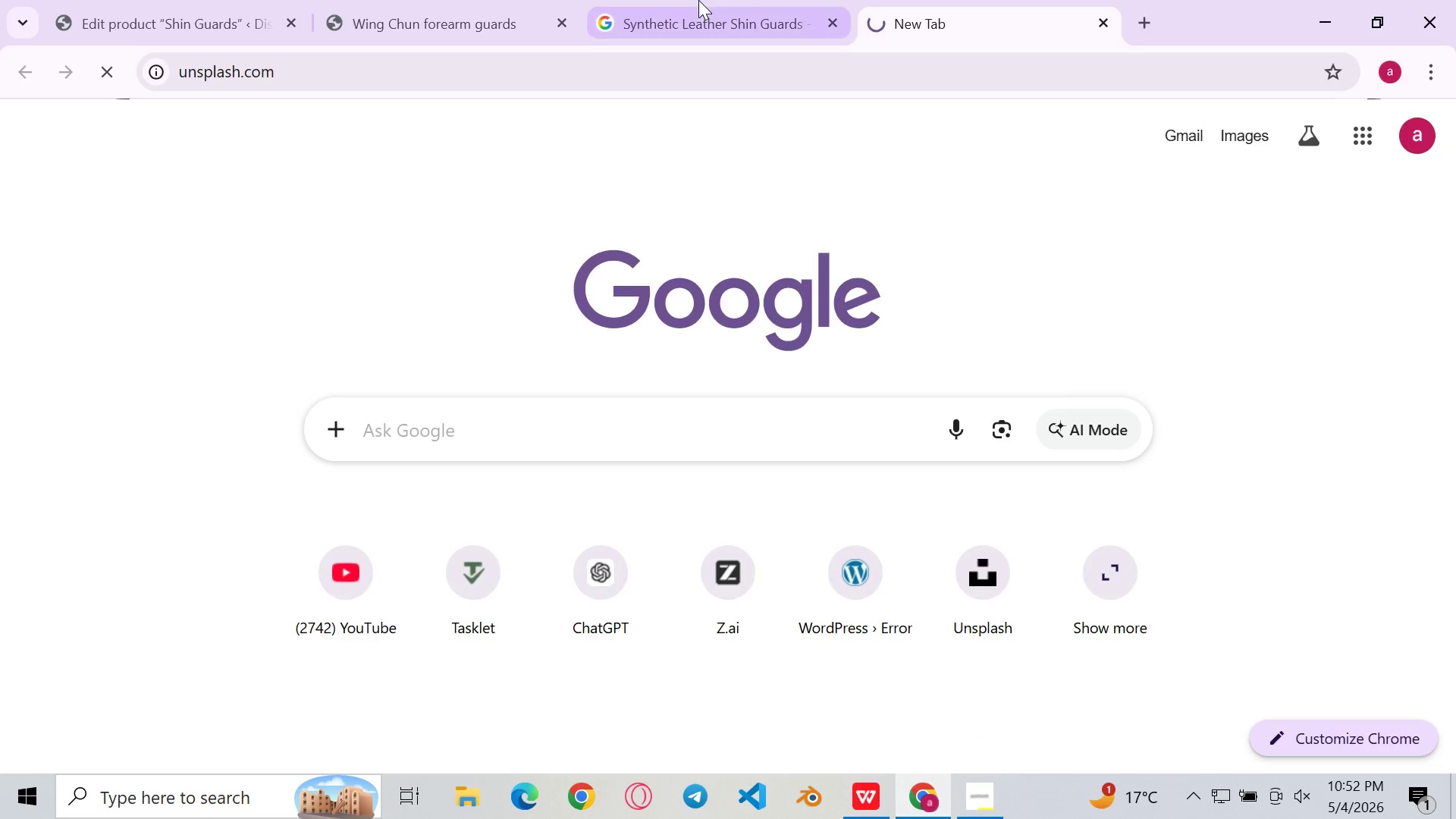 
left_click([698, 0])
 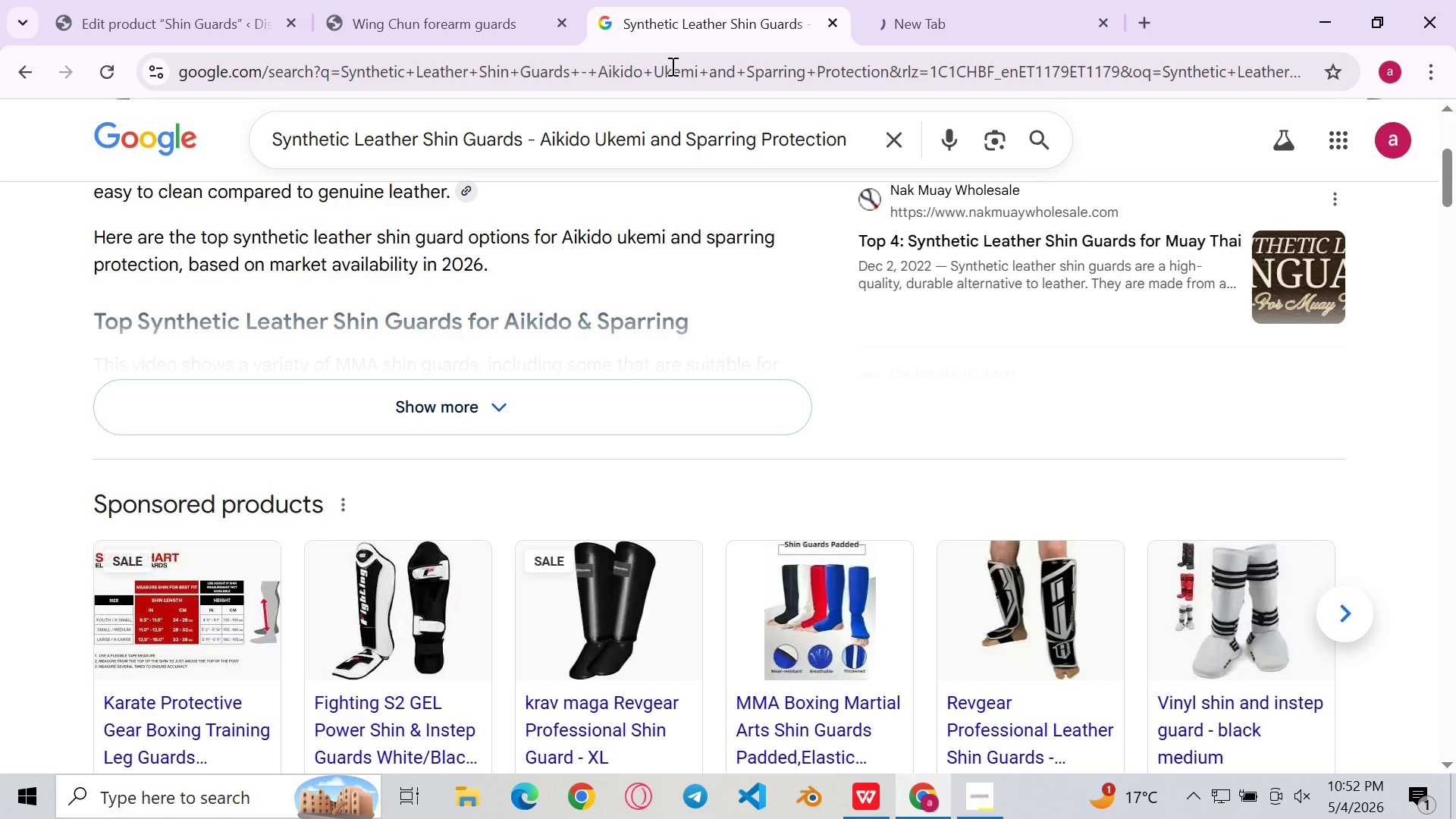 
mouse_move([604, 328])
 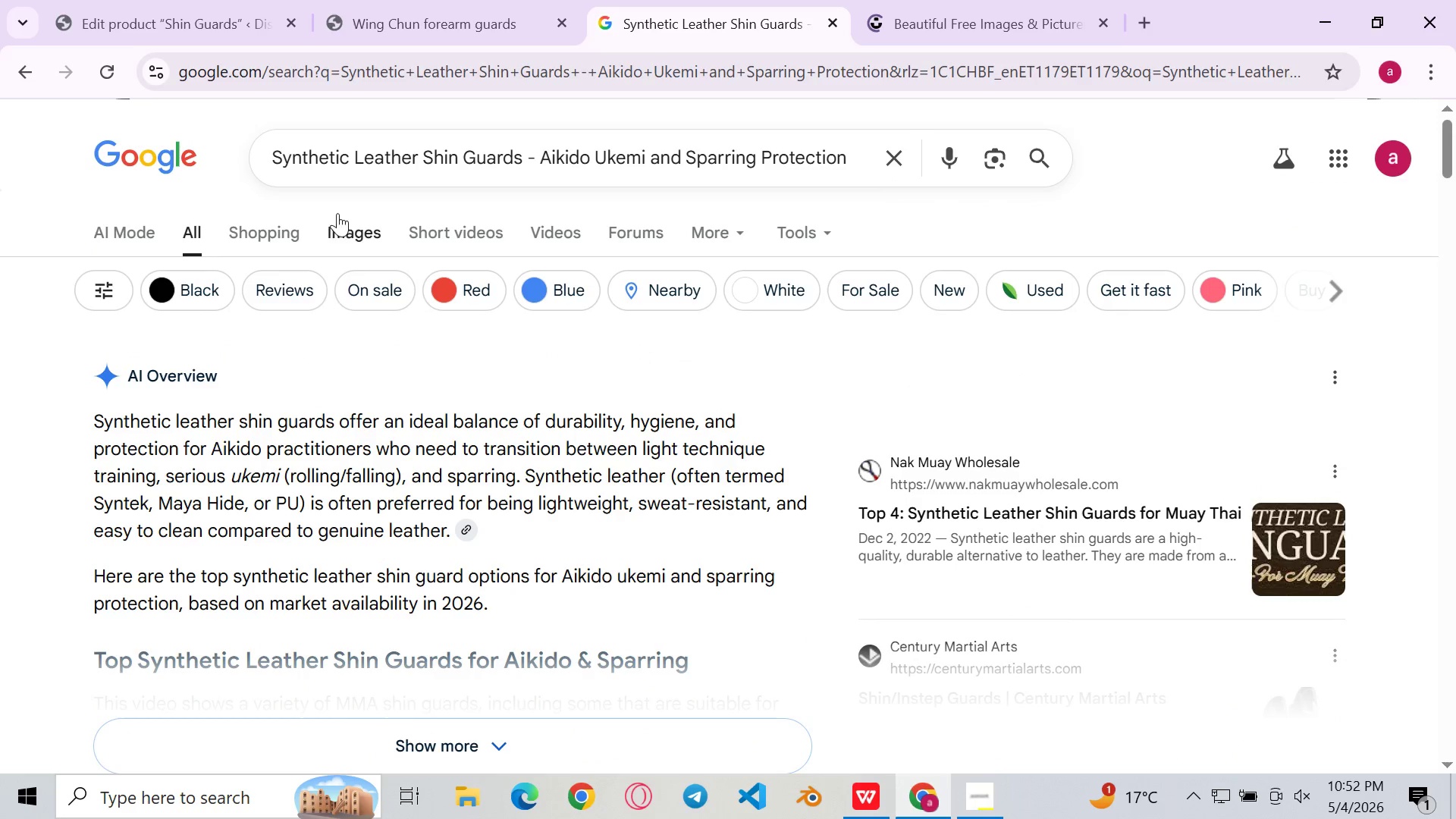 
left_click([362, 222])
 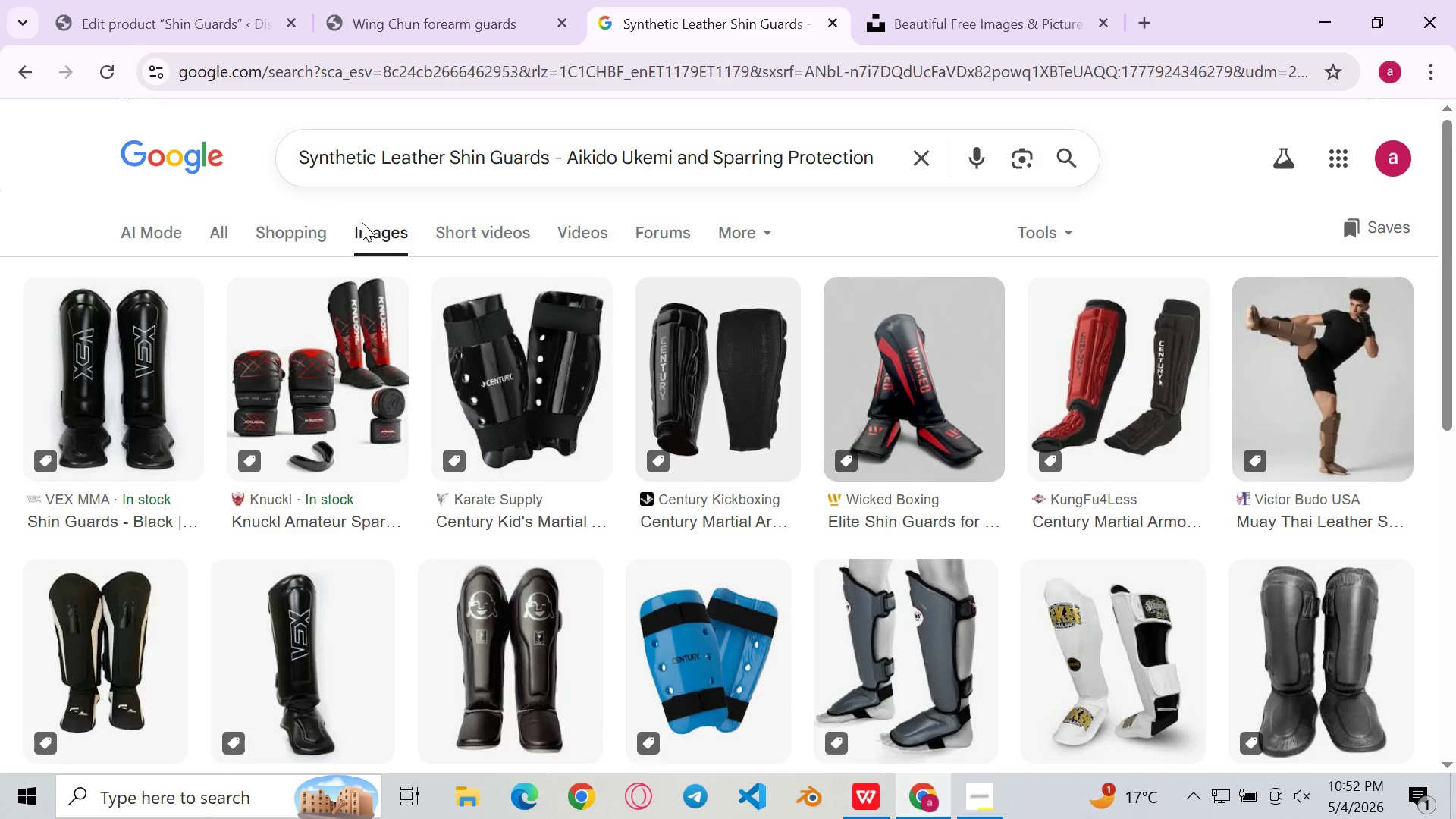 
wait(10.67)
 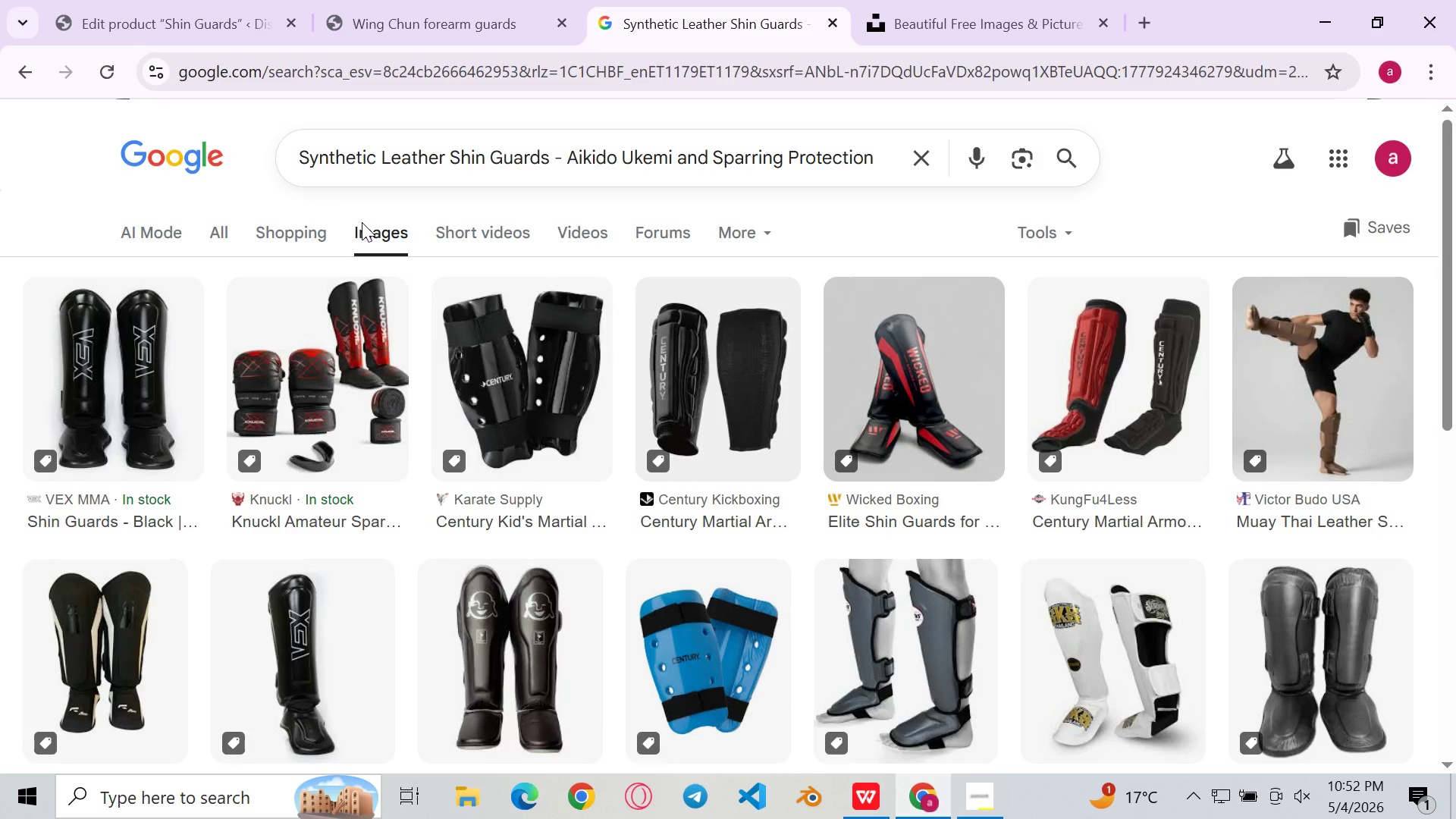 
left_click([884, 0])
 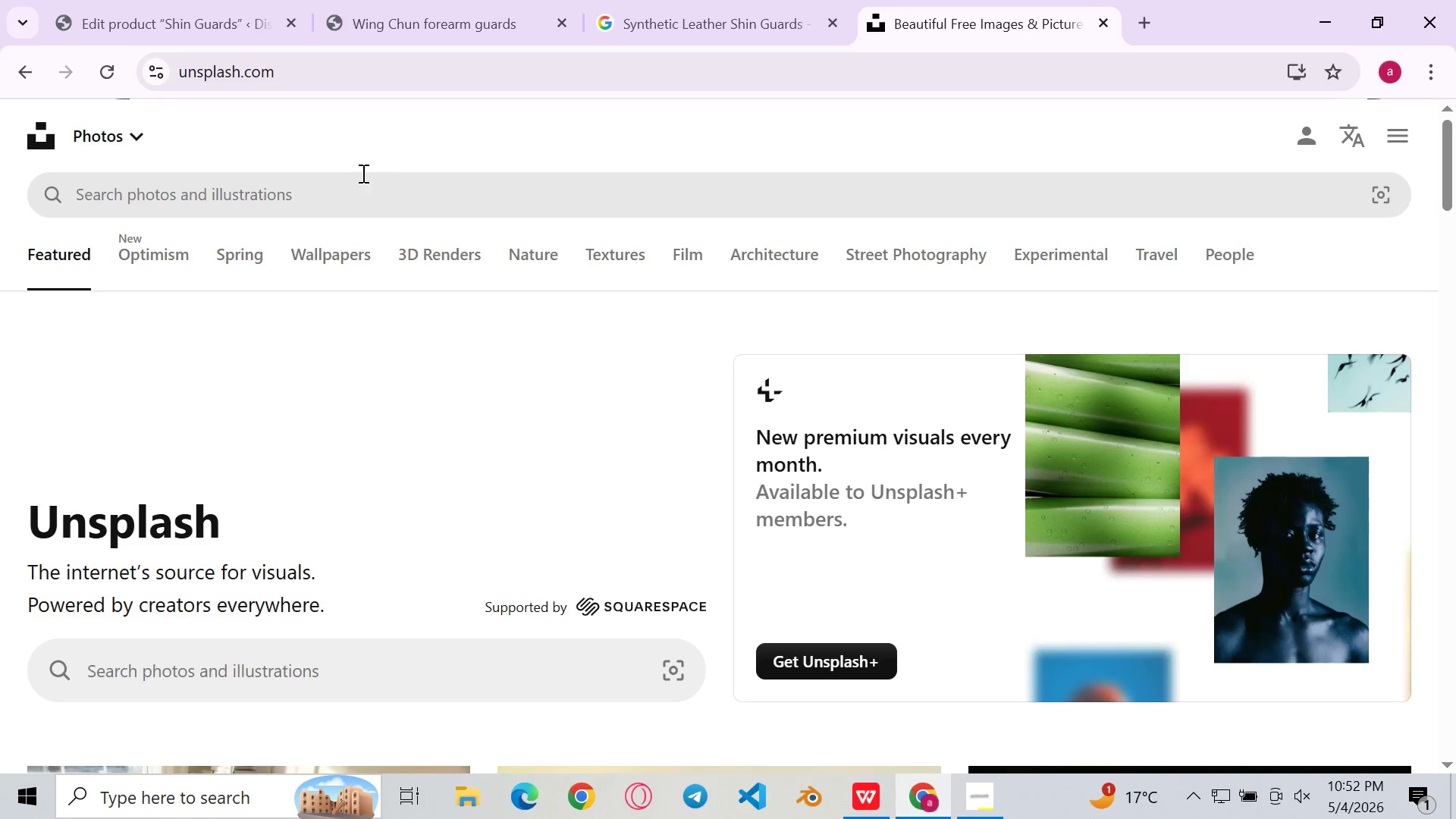 
left_click([362, 173])
 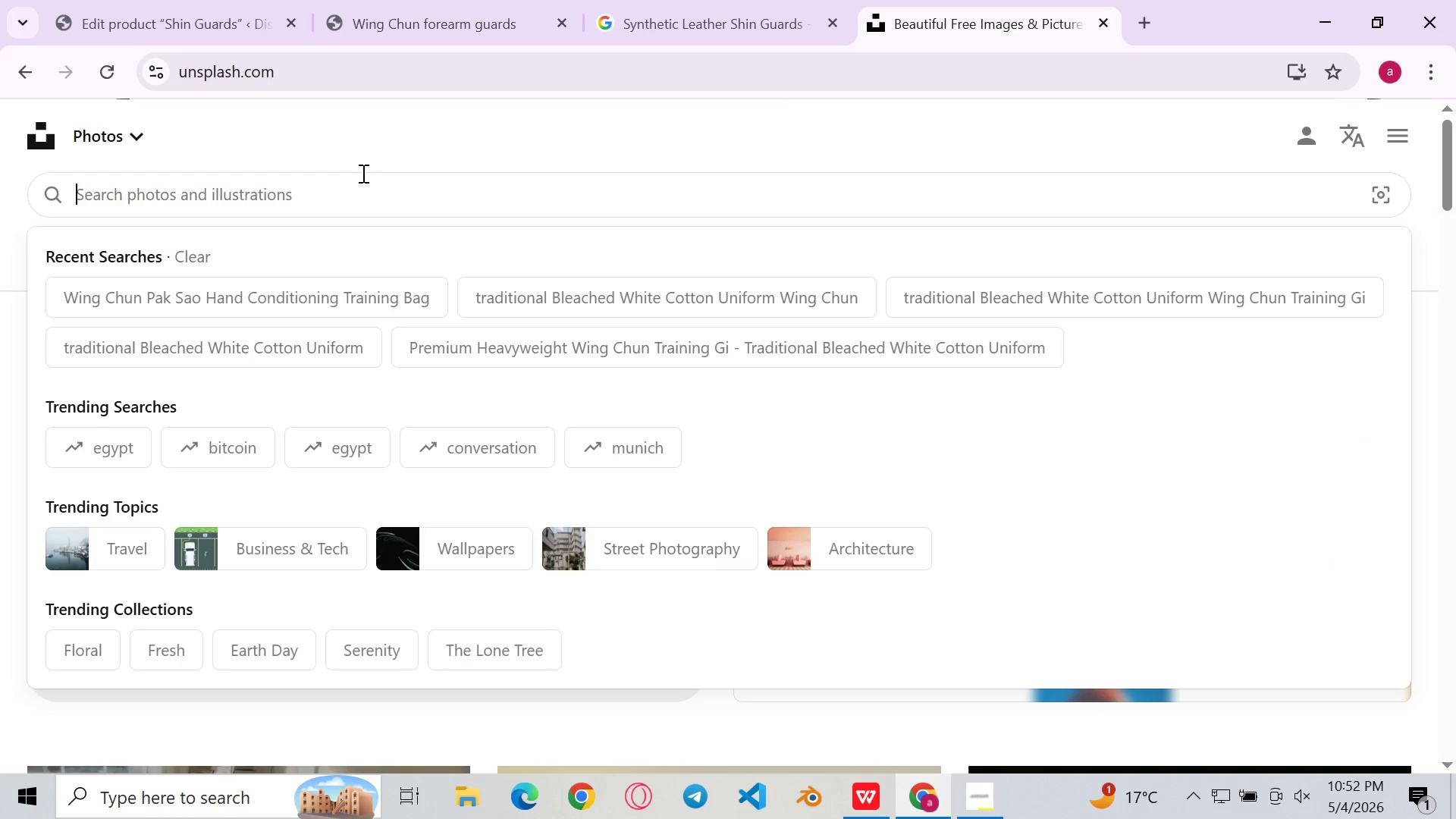 
key(Control+V)
 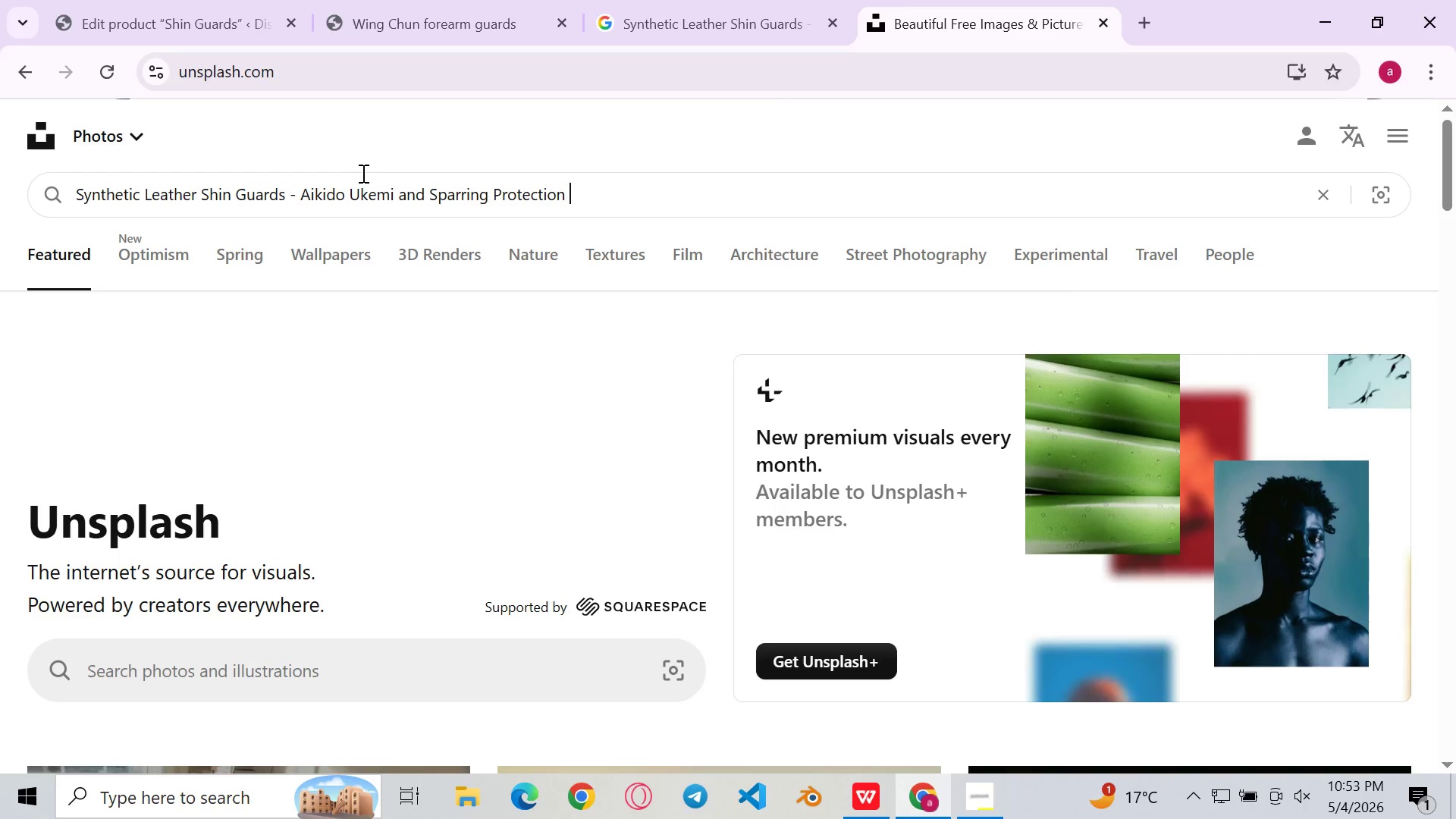 
key(Enter)
 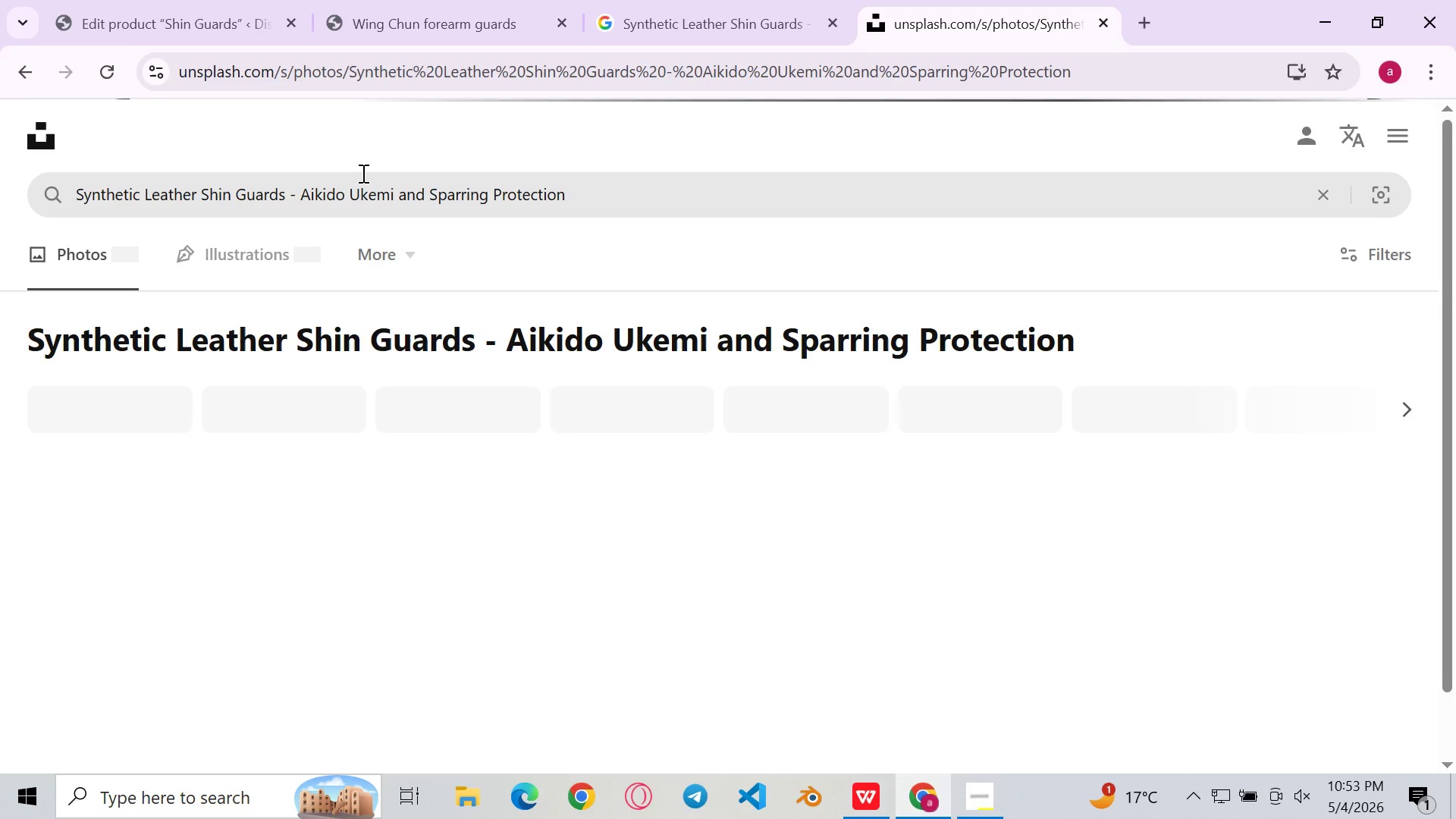 
mouse_move([357, 199])
 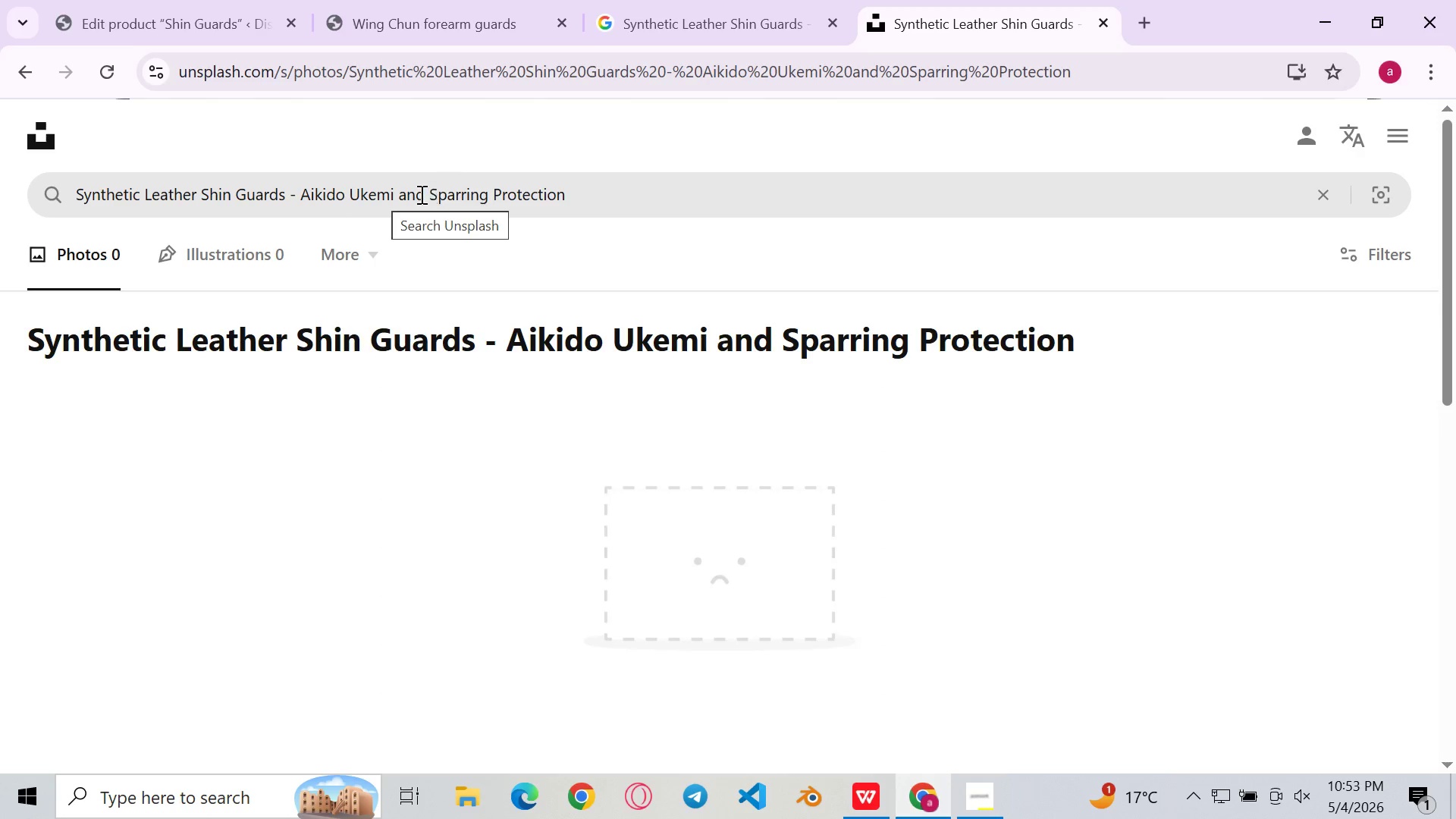 
left_click_drag(start_coordinate=[427, 193], to_coordinate=[301, 193])
 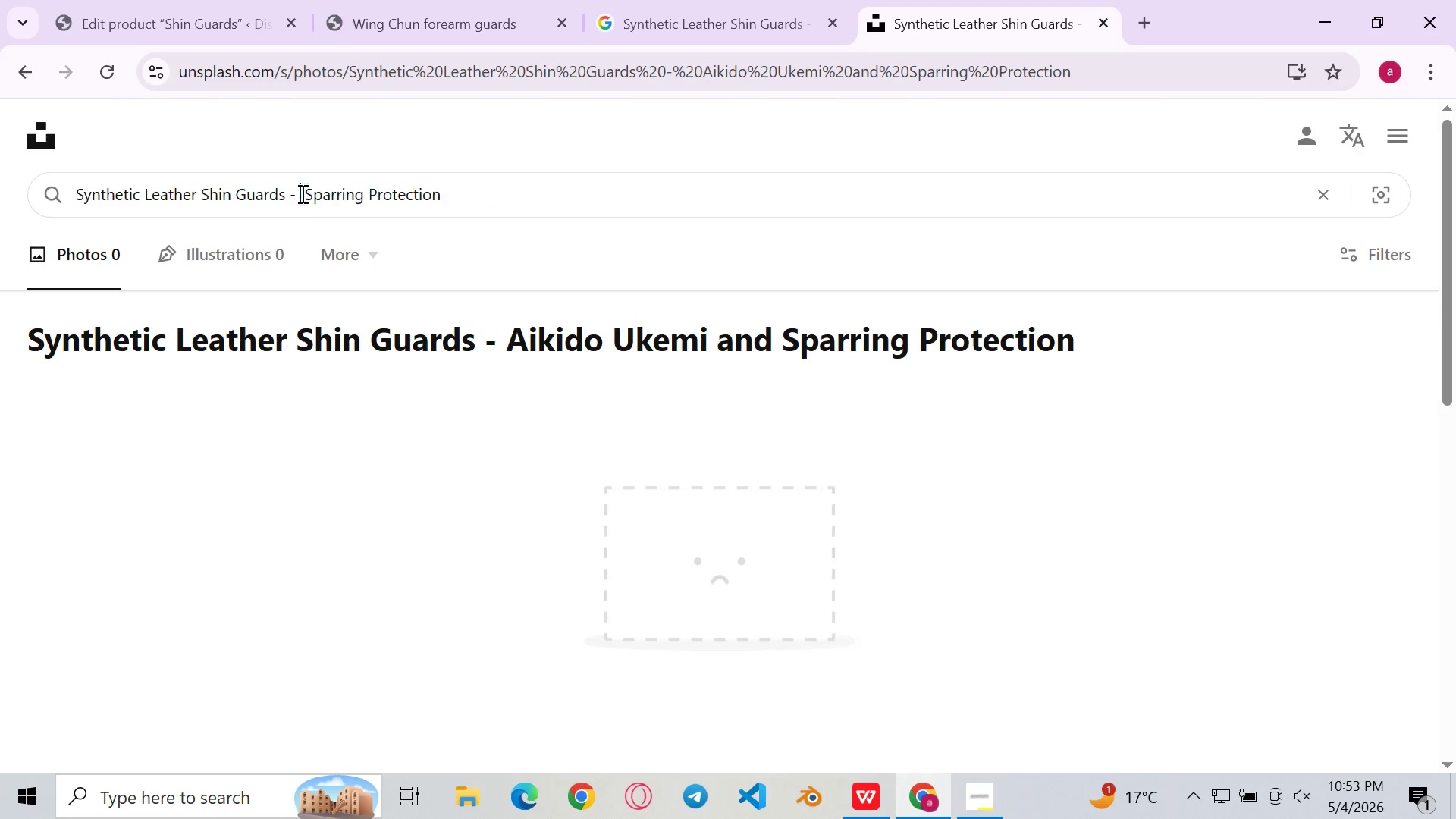 
key(Backspace)
 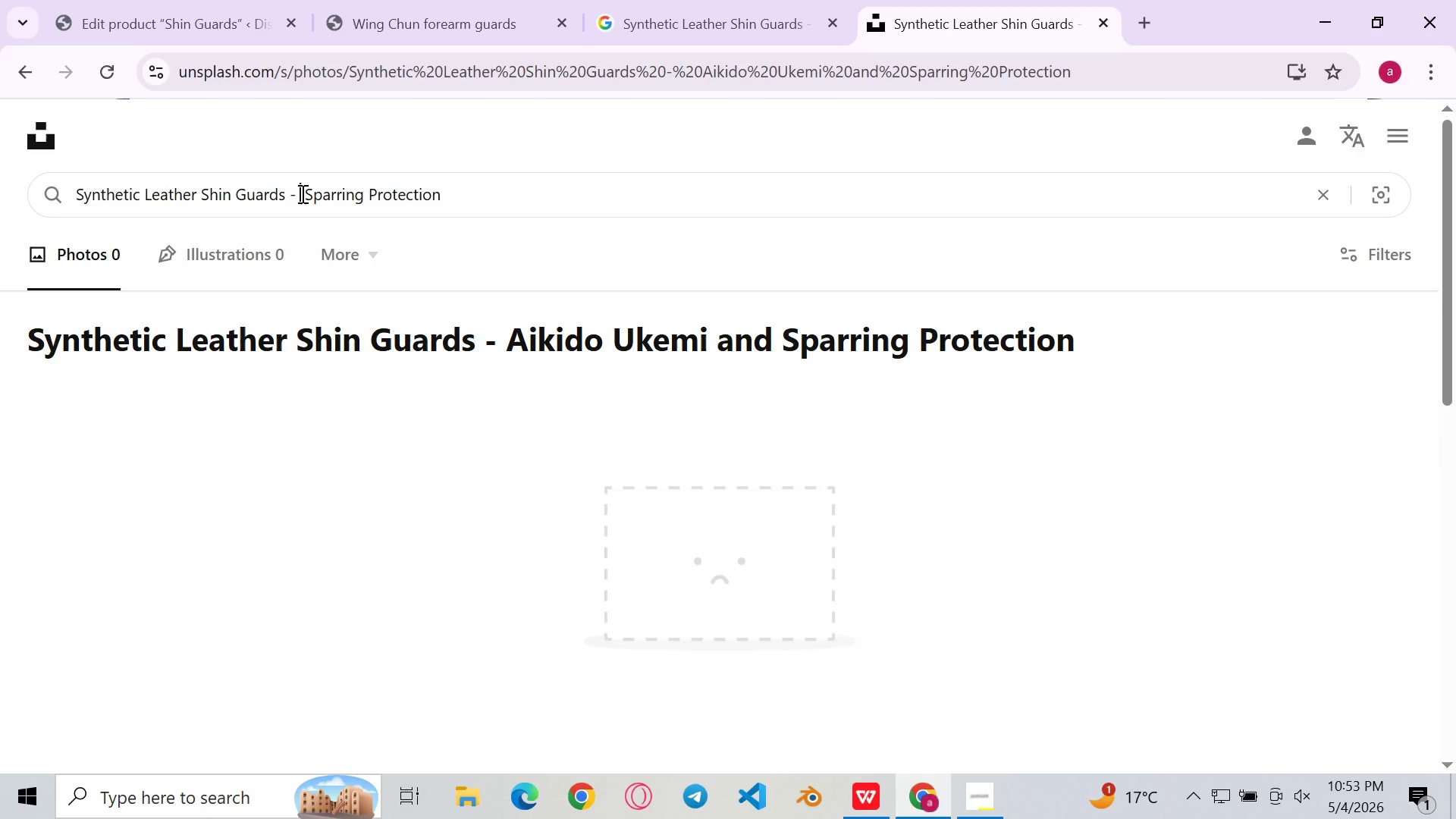 
key(Backspace)
 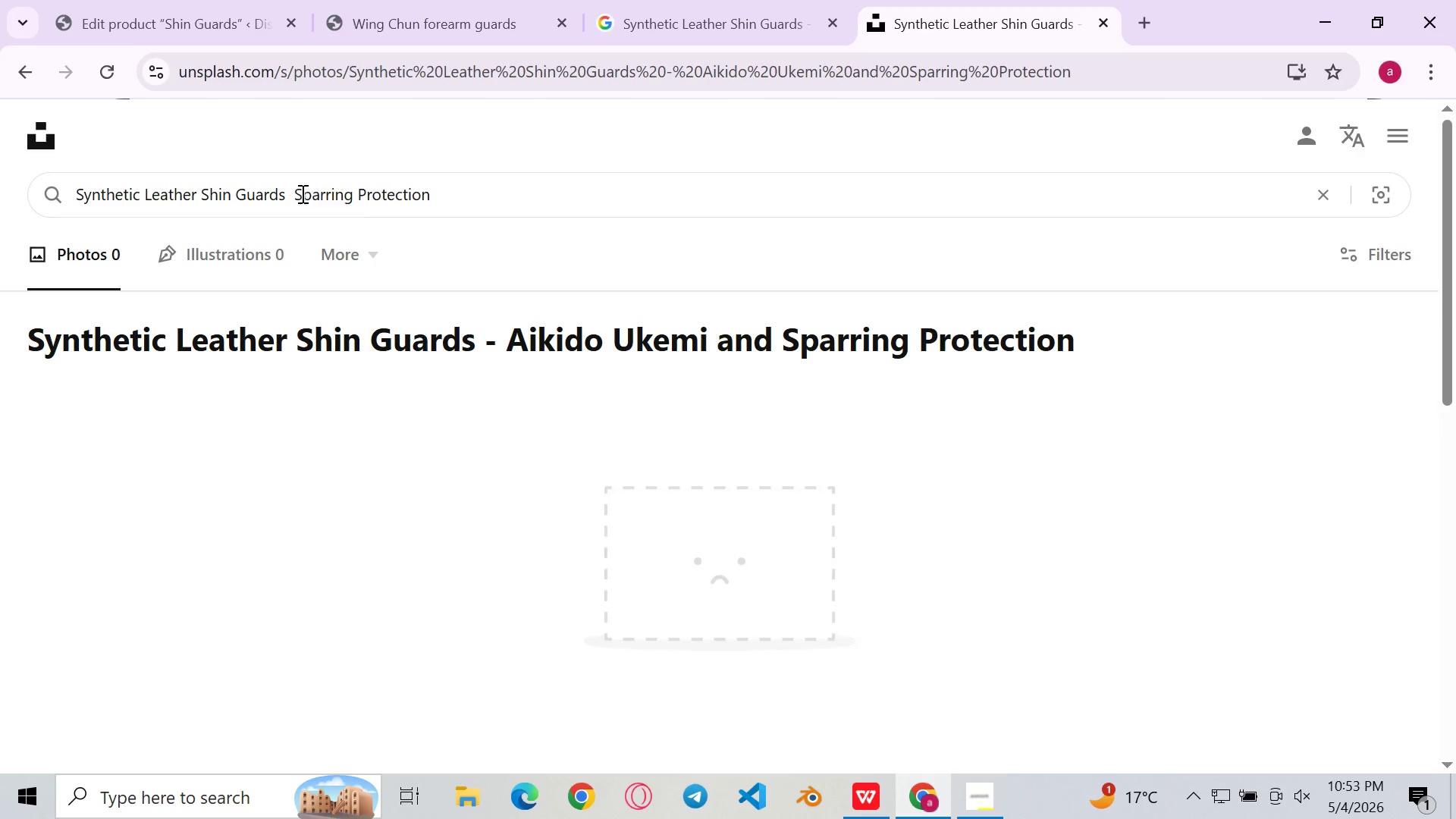 
key(Backspace)
 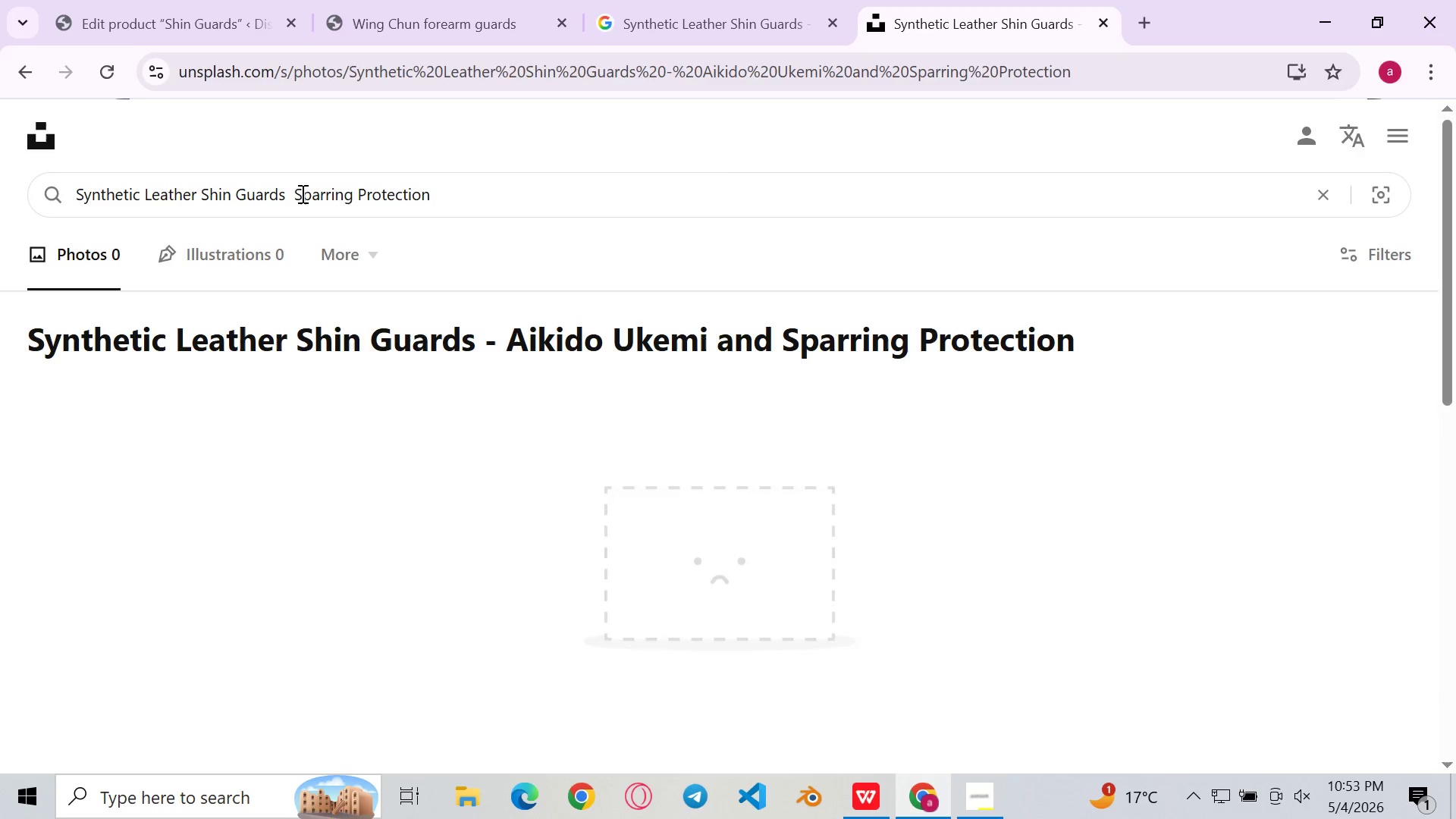 
key(Enter)
 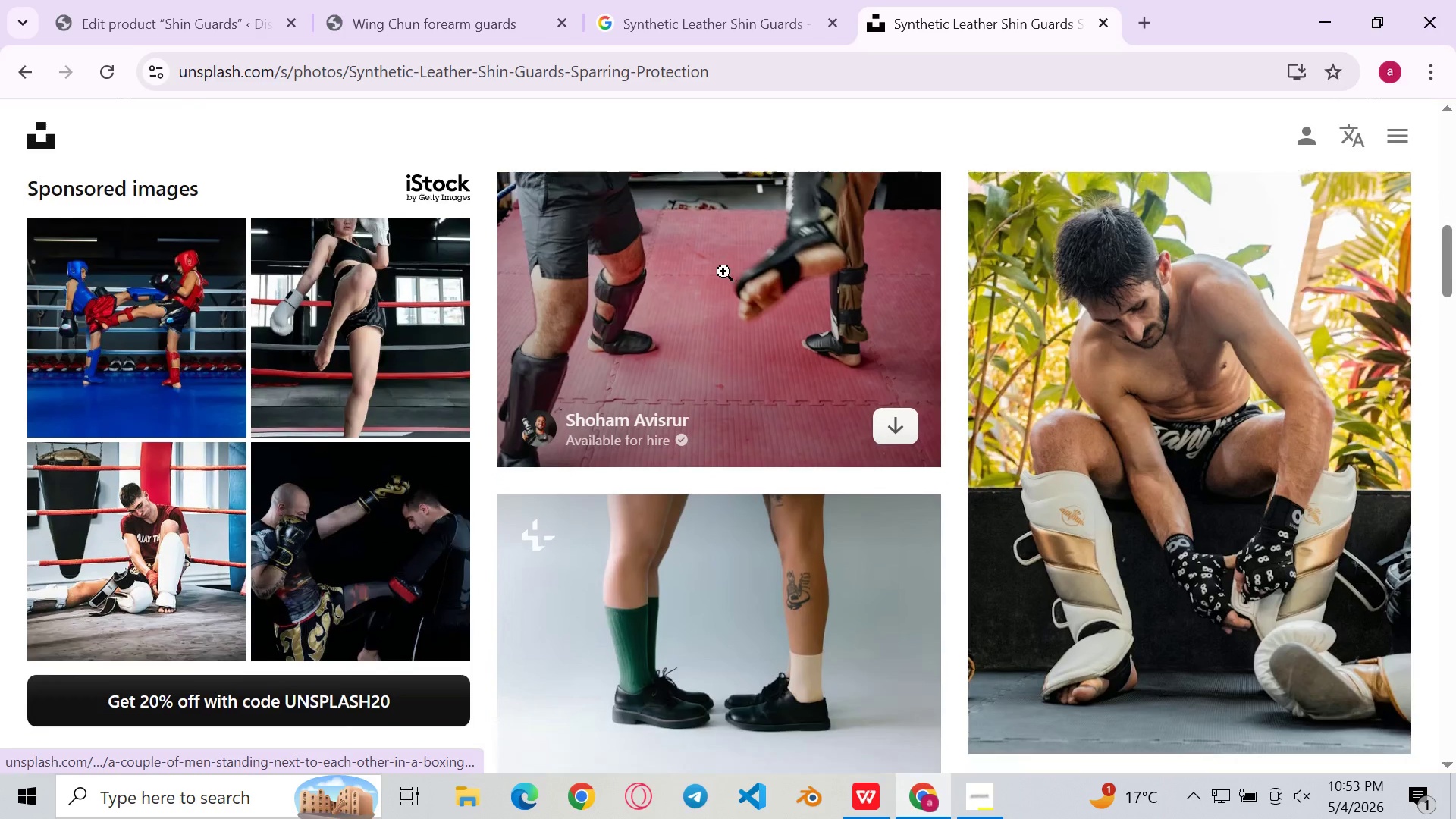 
wait(12.81)
 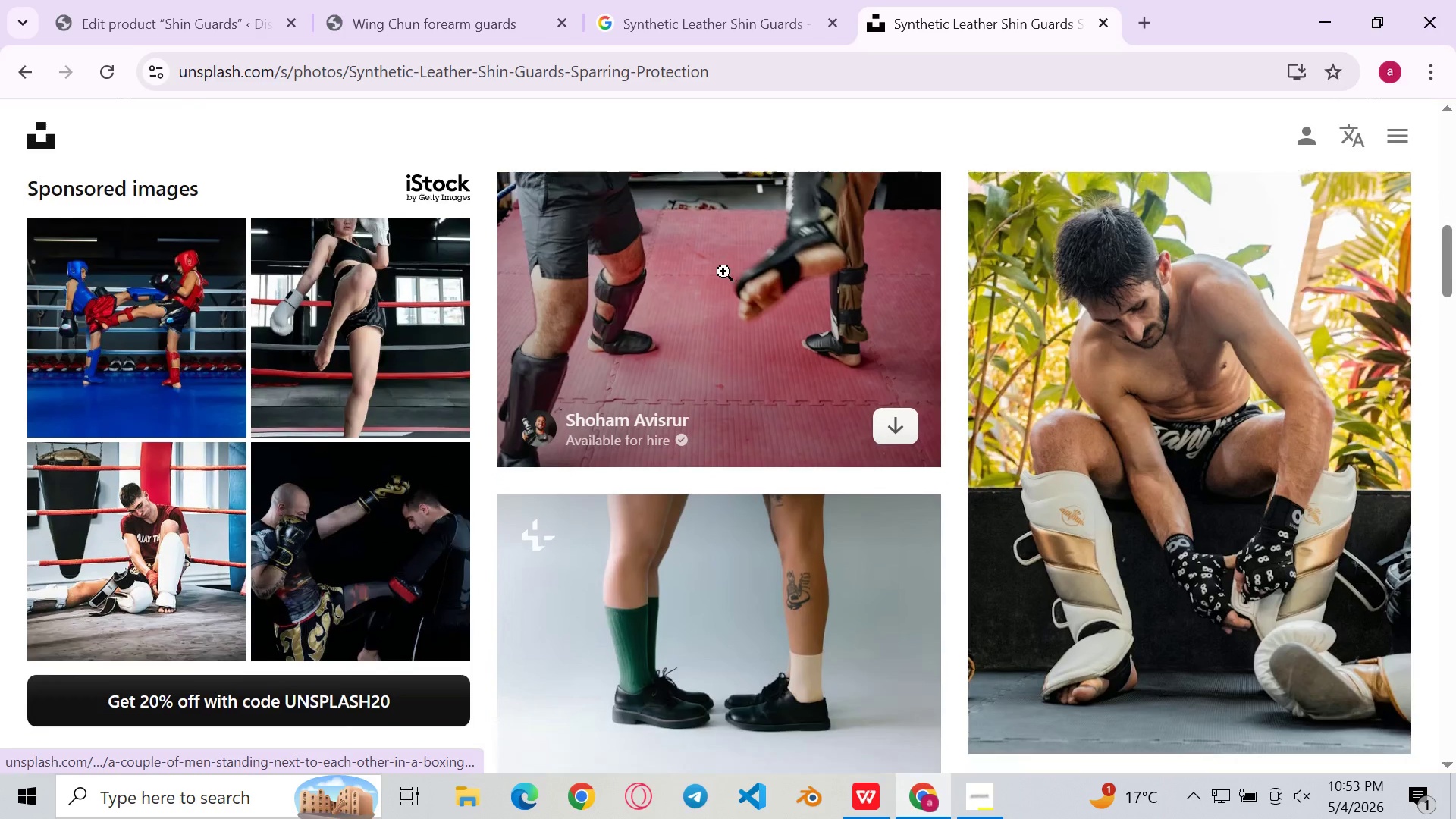 
left_click([758, 0])
 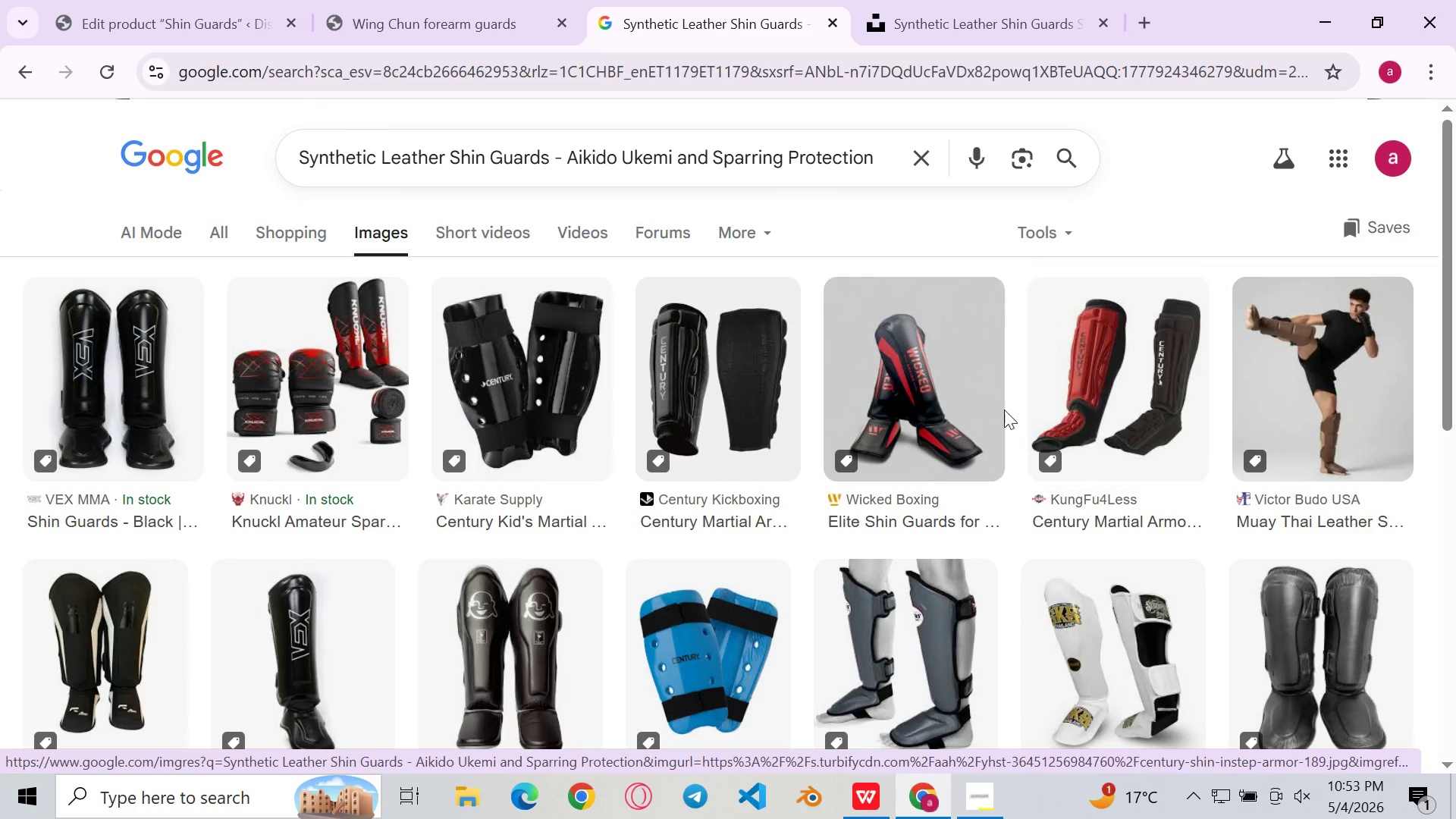 
wait(7.92)
 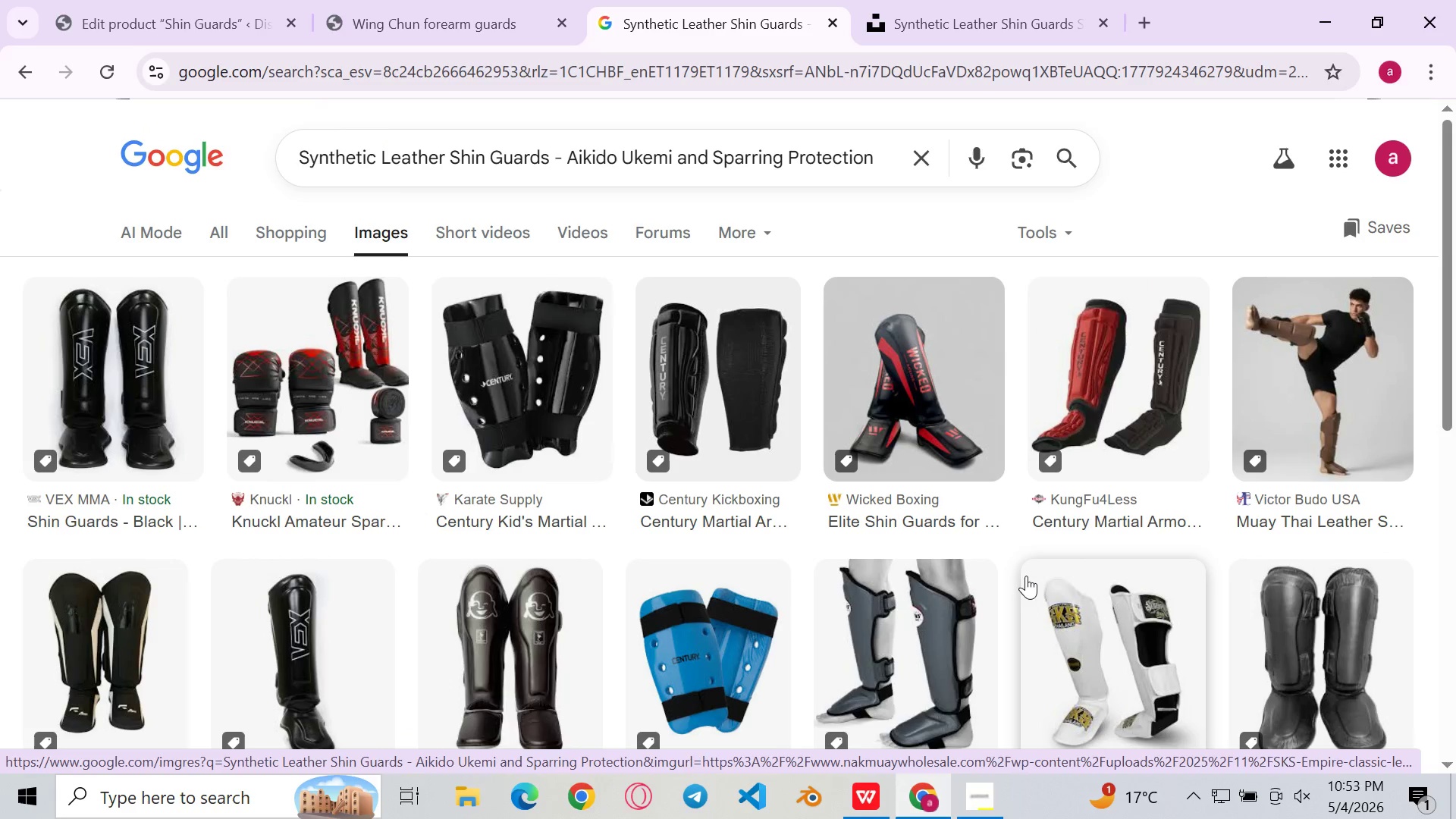 
left_click([146, 0])
 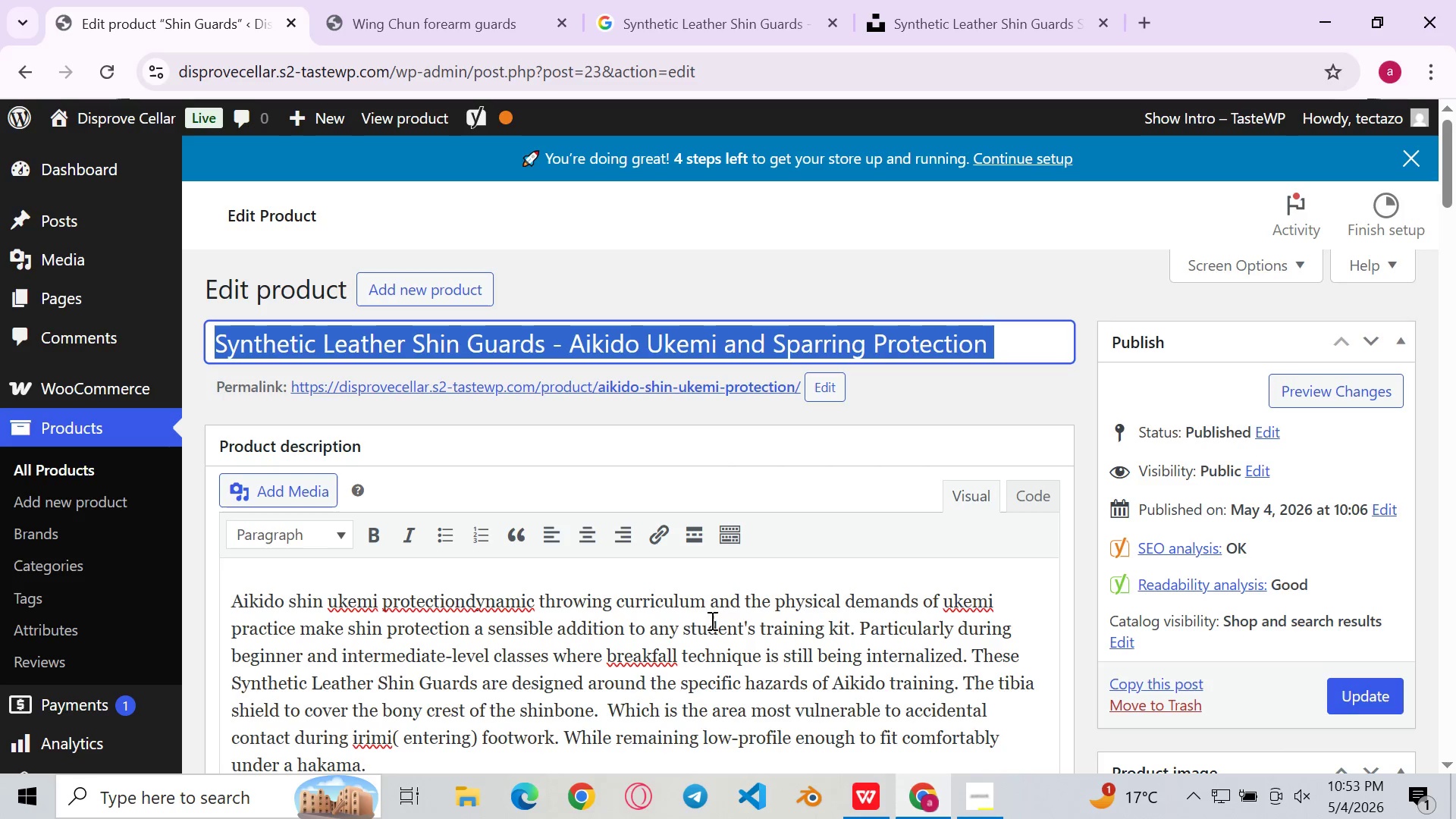 
left_click([701, 634])
 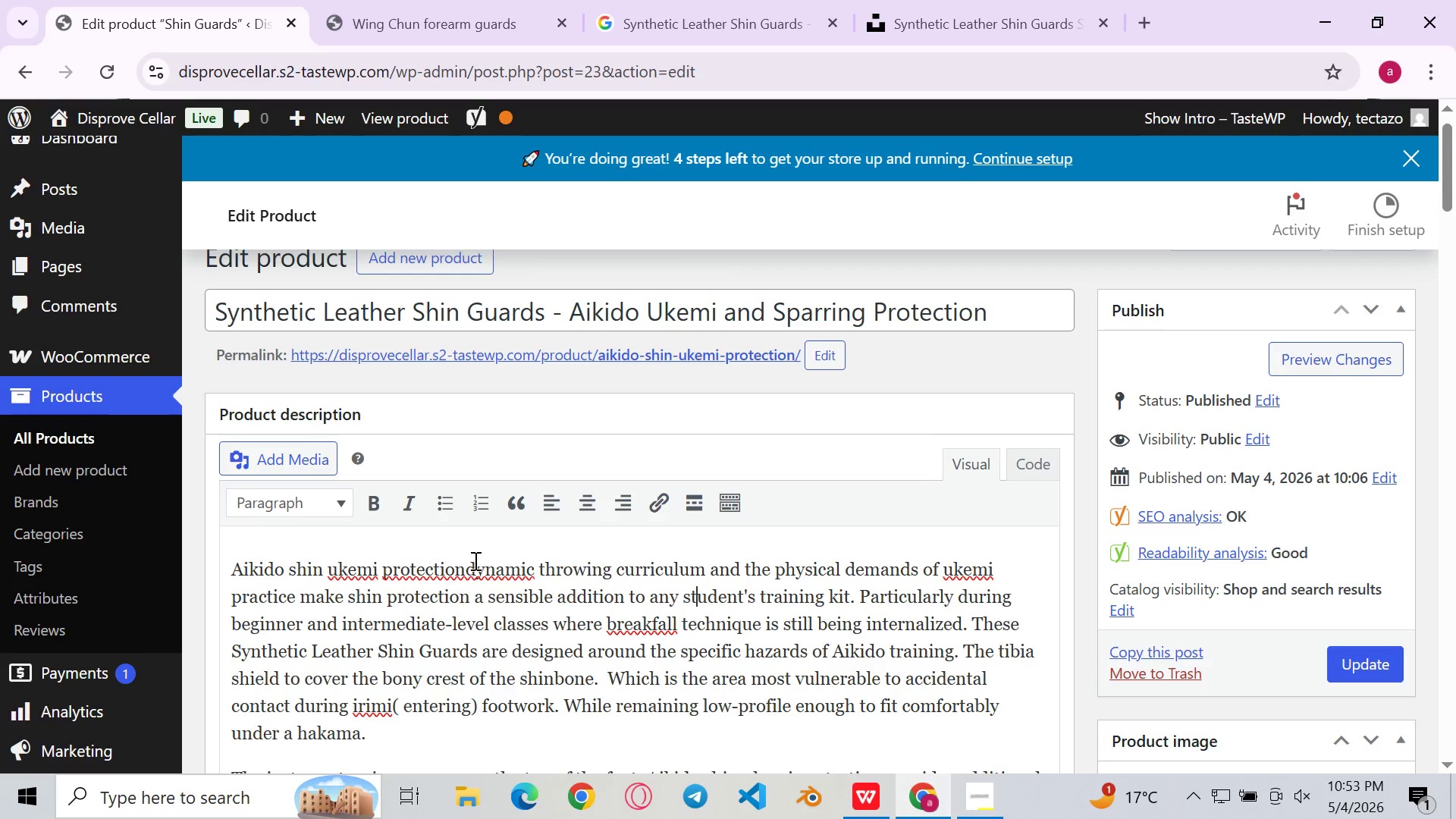 
left_click([465, 560])
 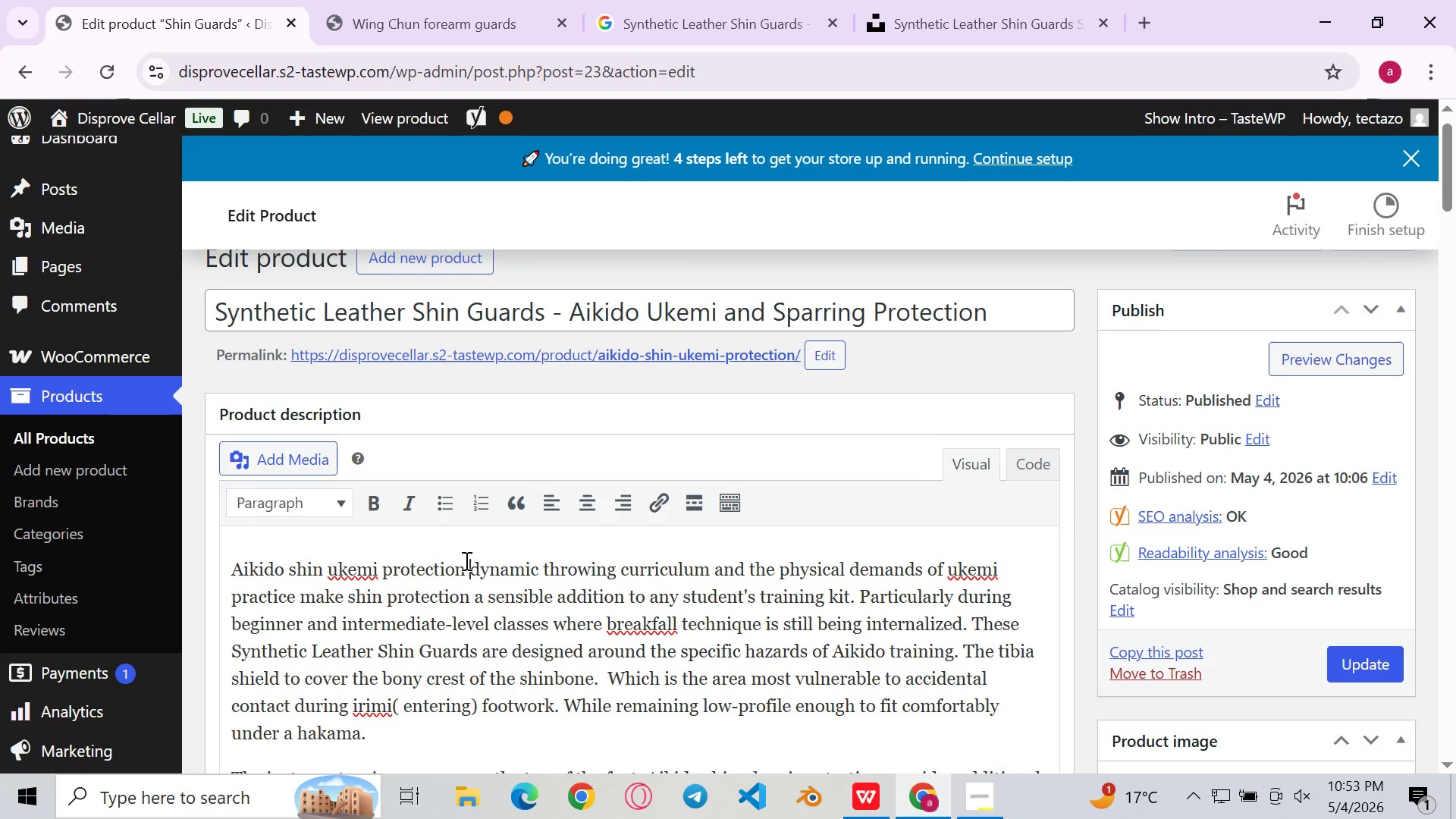 
key(Space)
 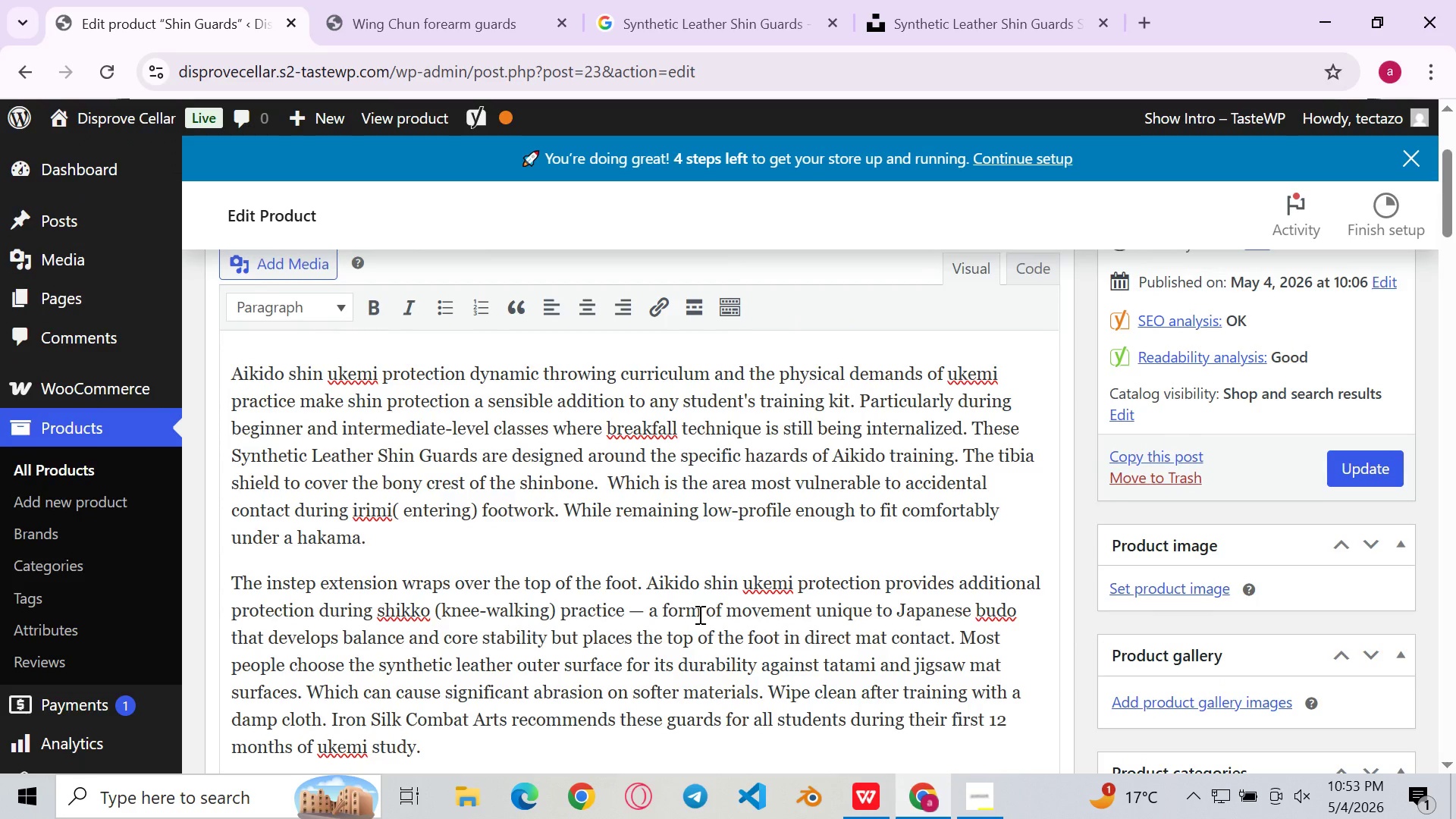 
left_click([752, 523])
 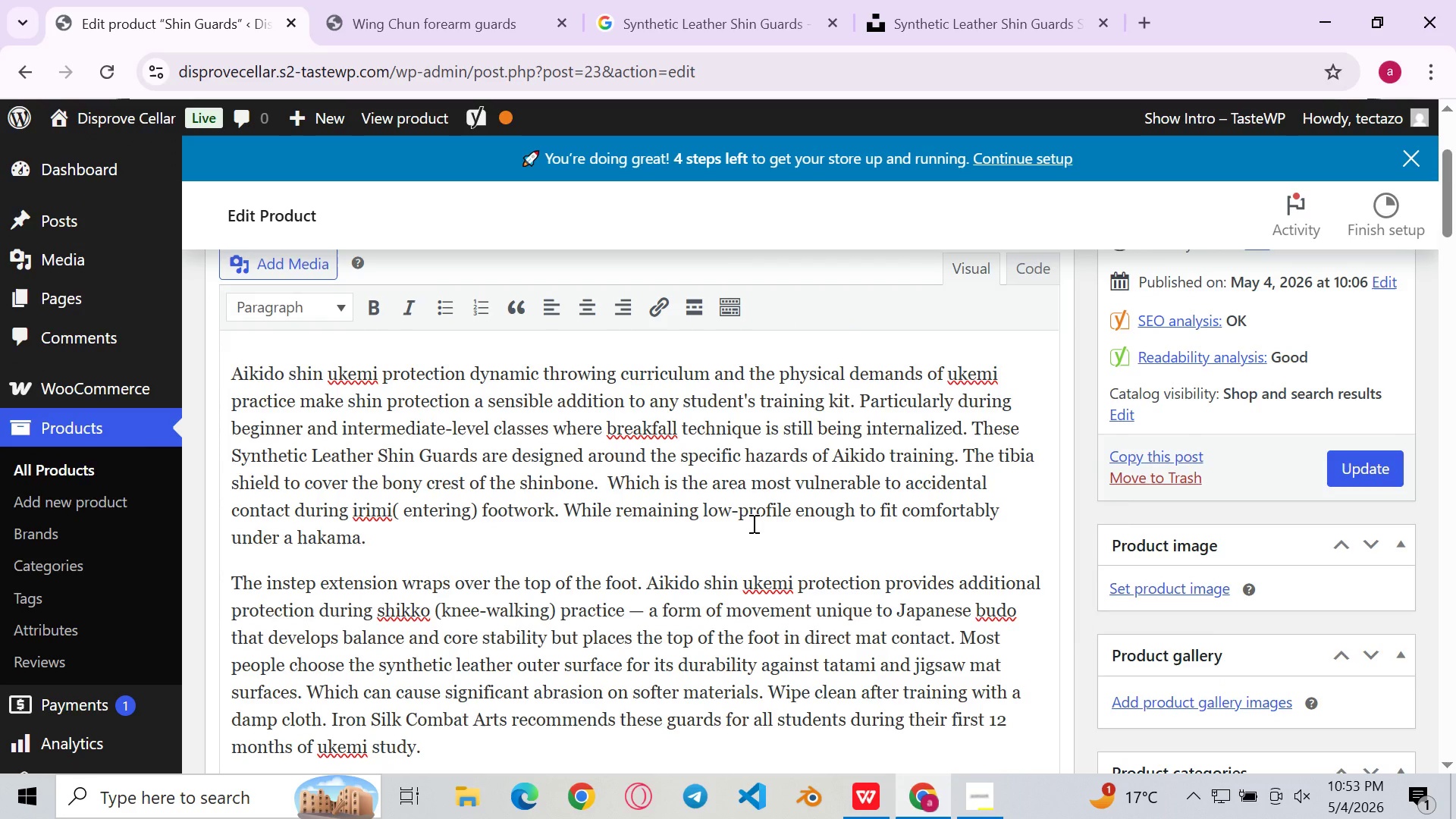 
wait(5.2)
 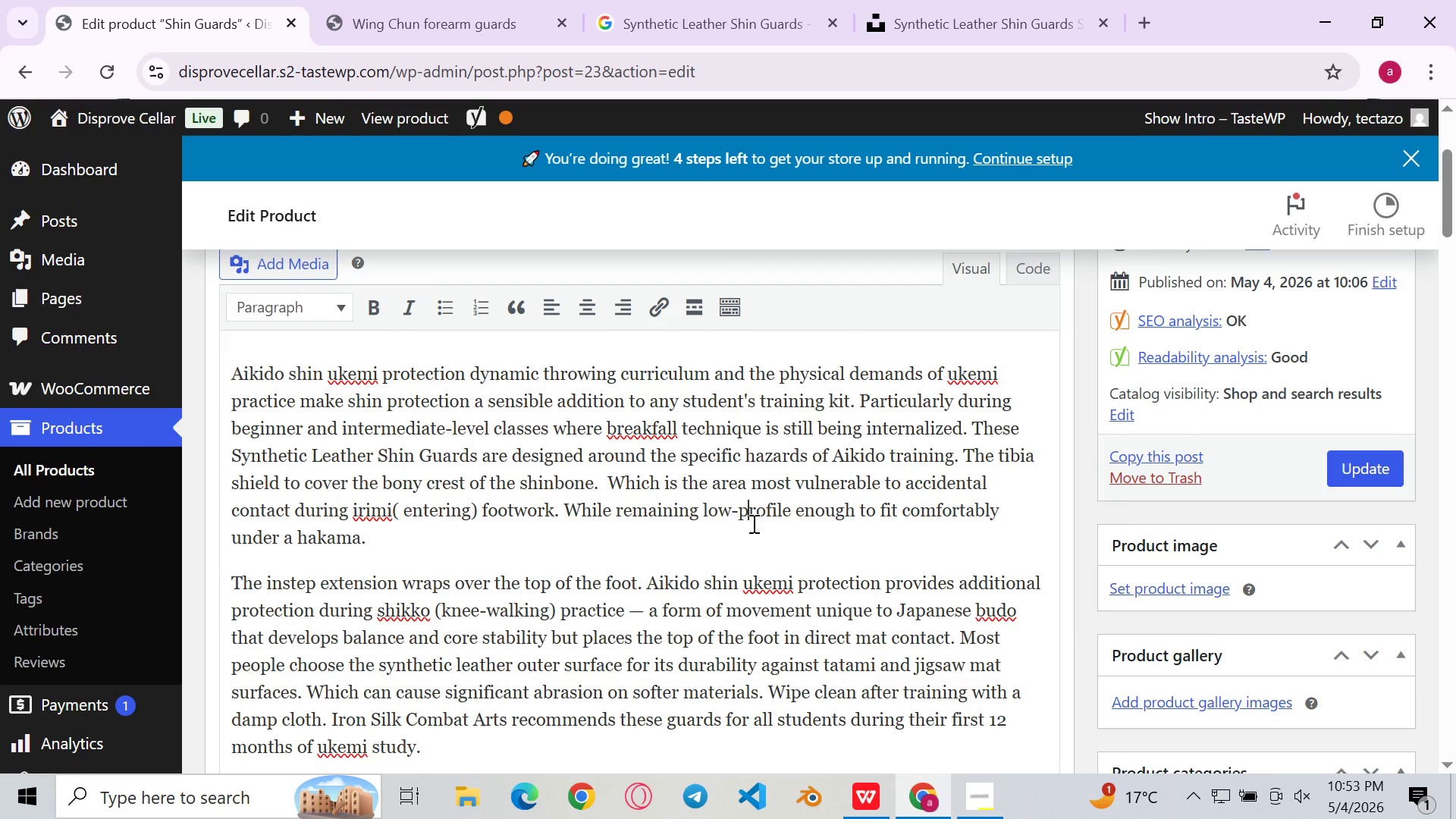 
left_click([718, 0])
 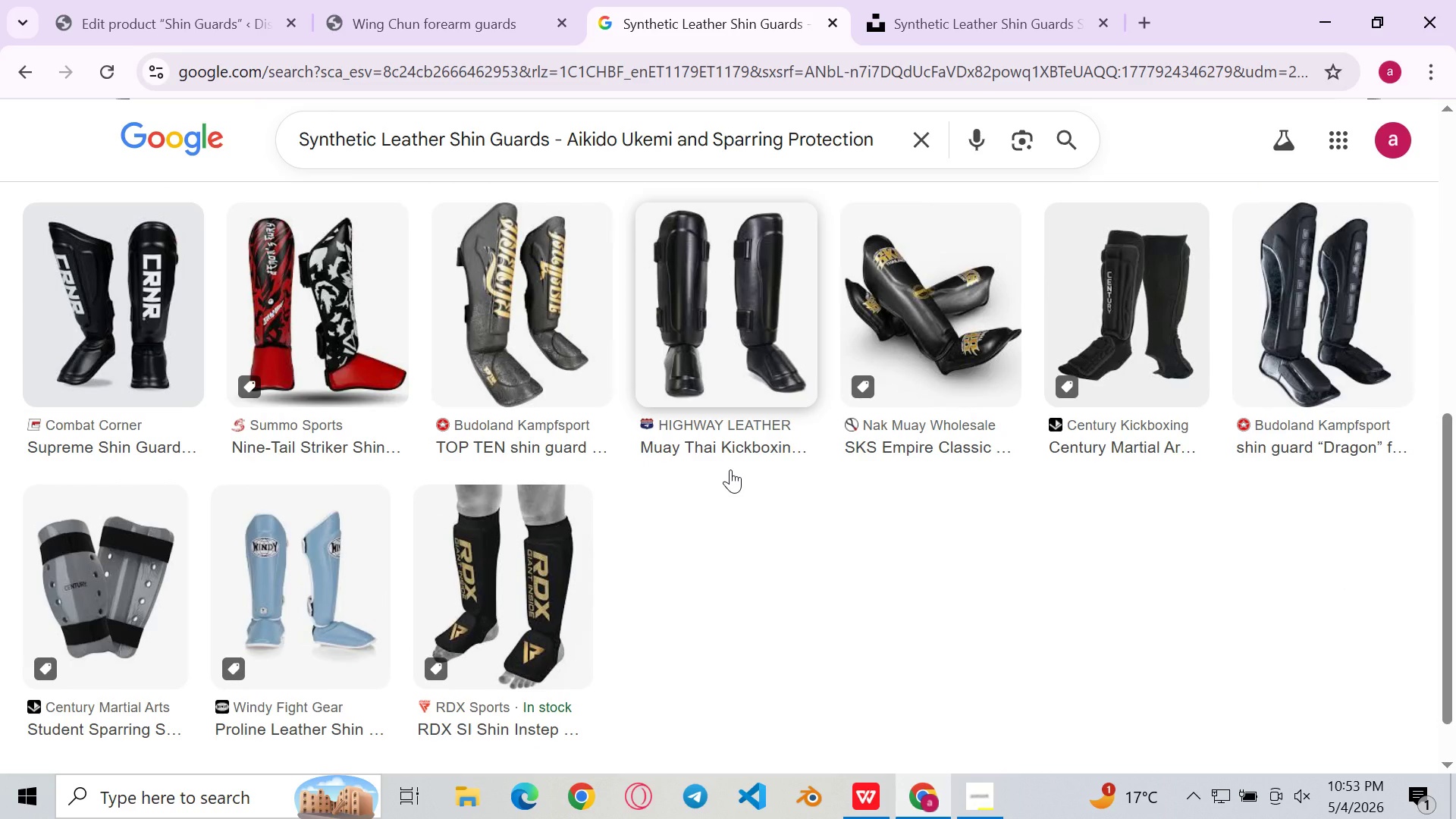 
wait(10.59)
 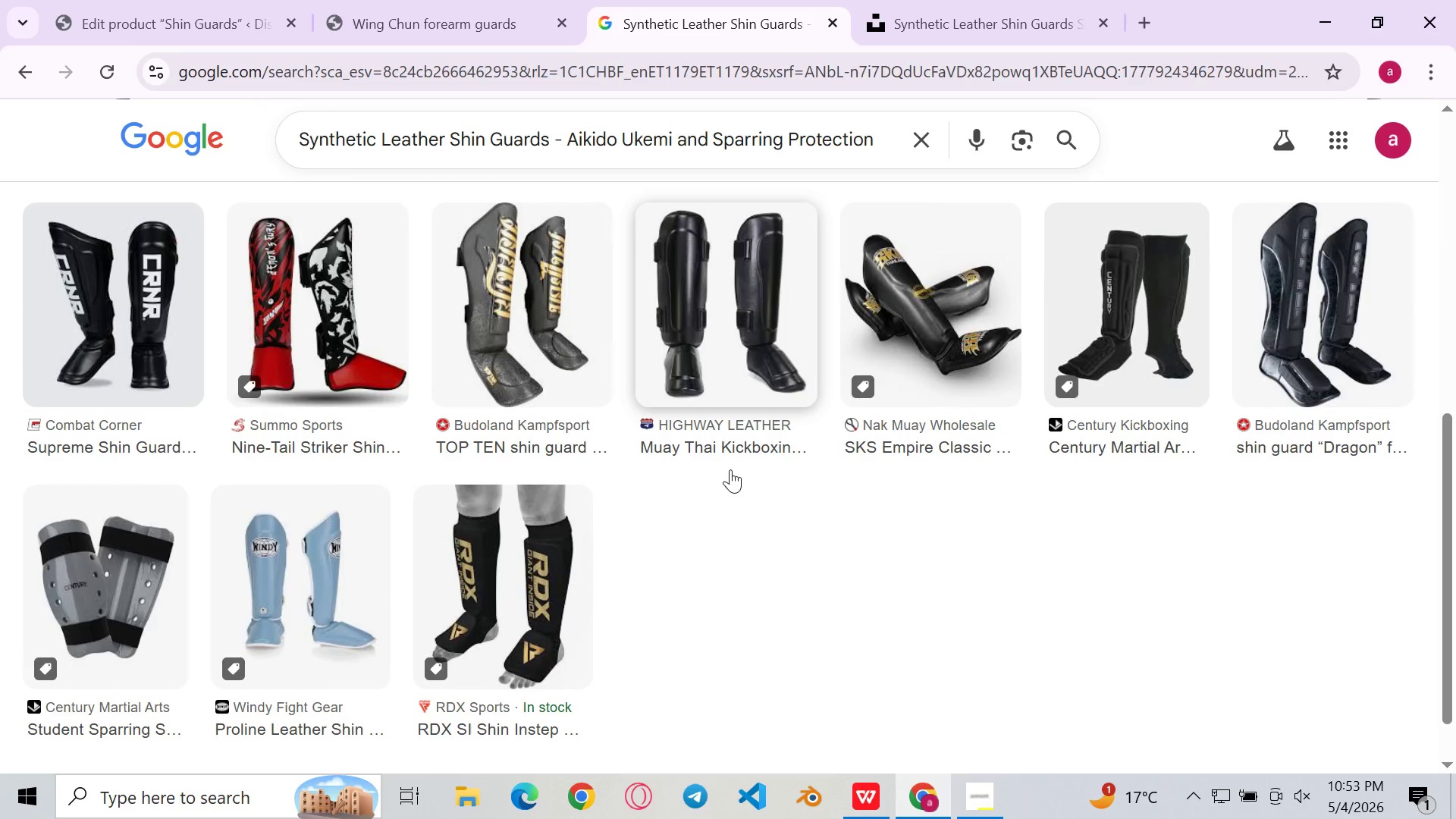 
left_click([140, 382])
 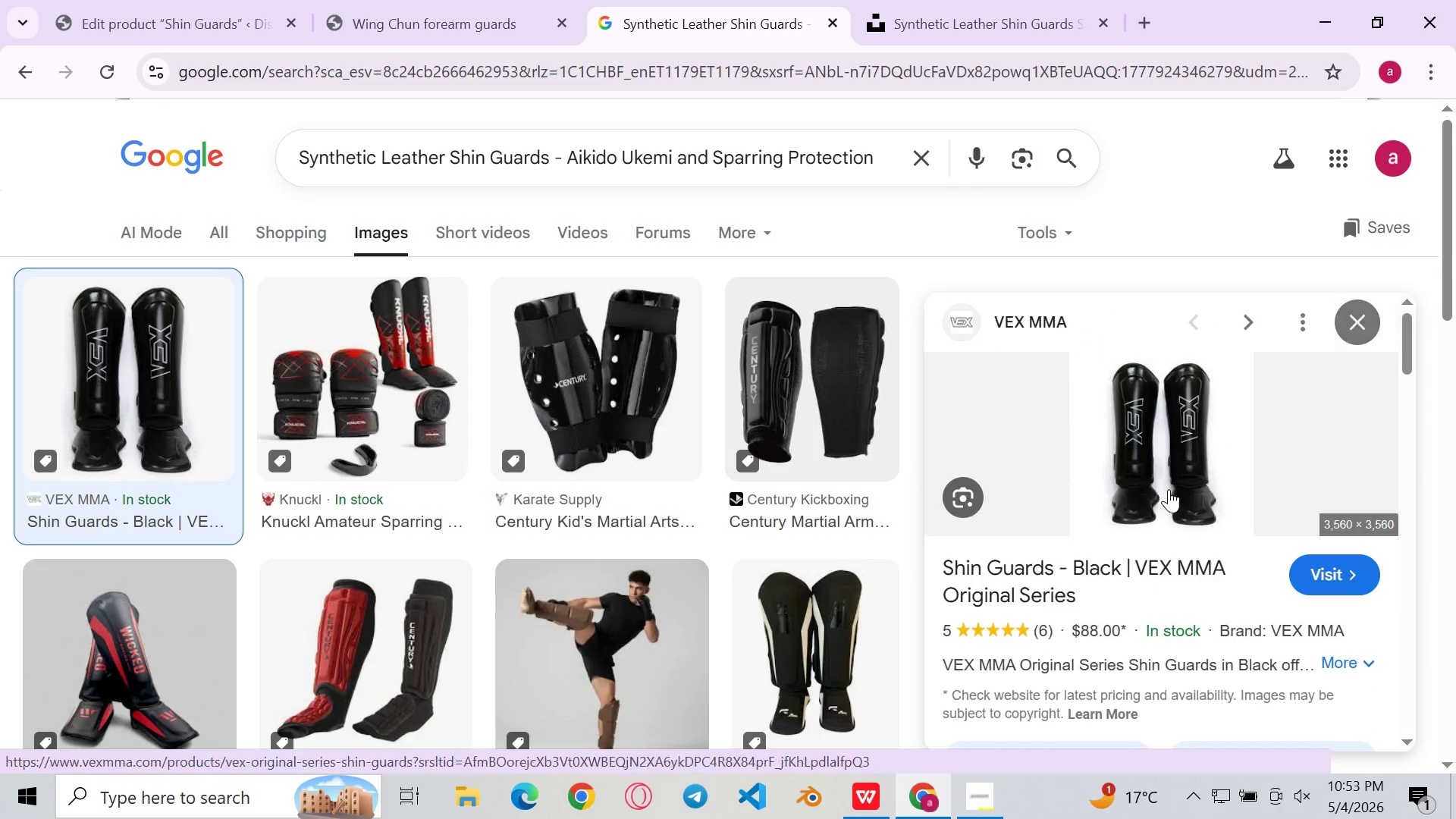 
wait(5.83)
 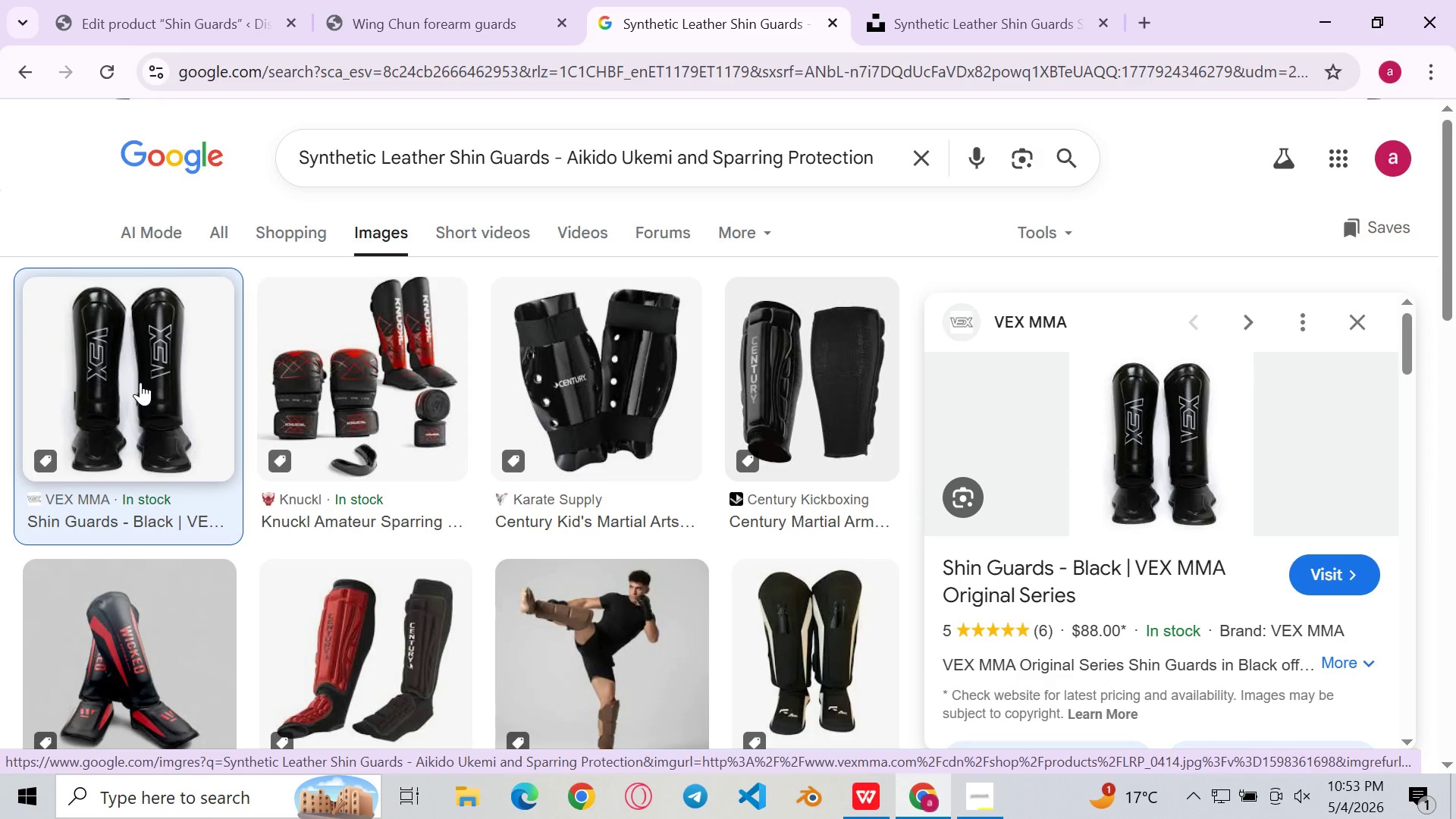 
left_click([1226, 447])
 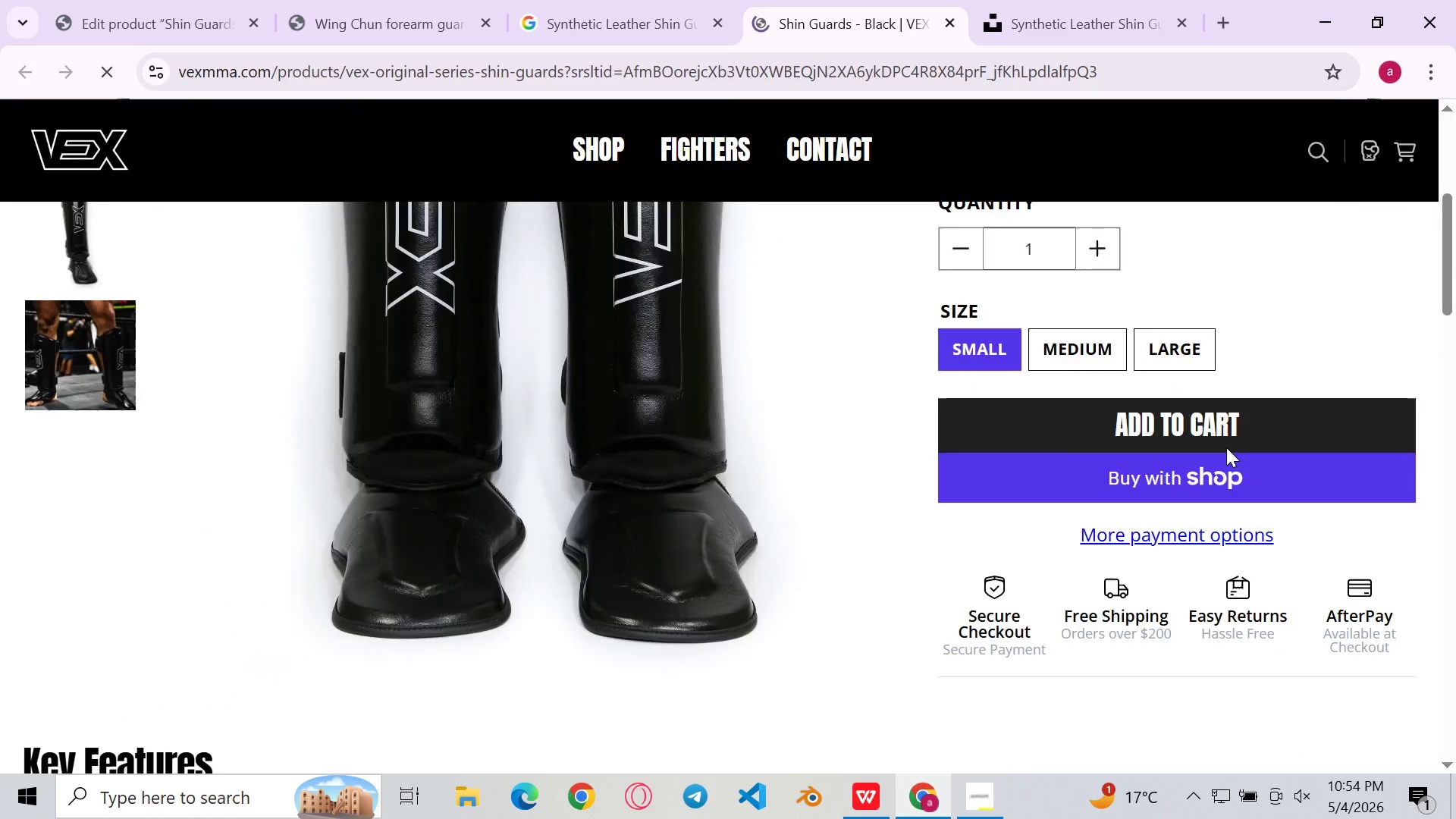 
wait(14.05)
 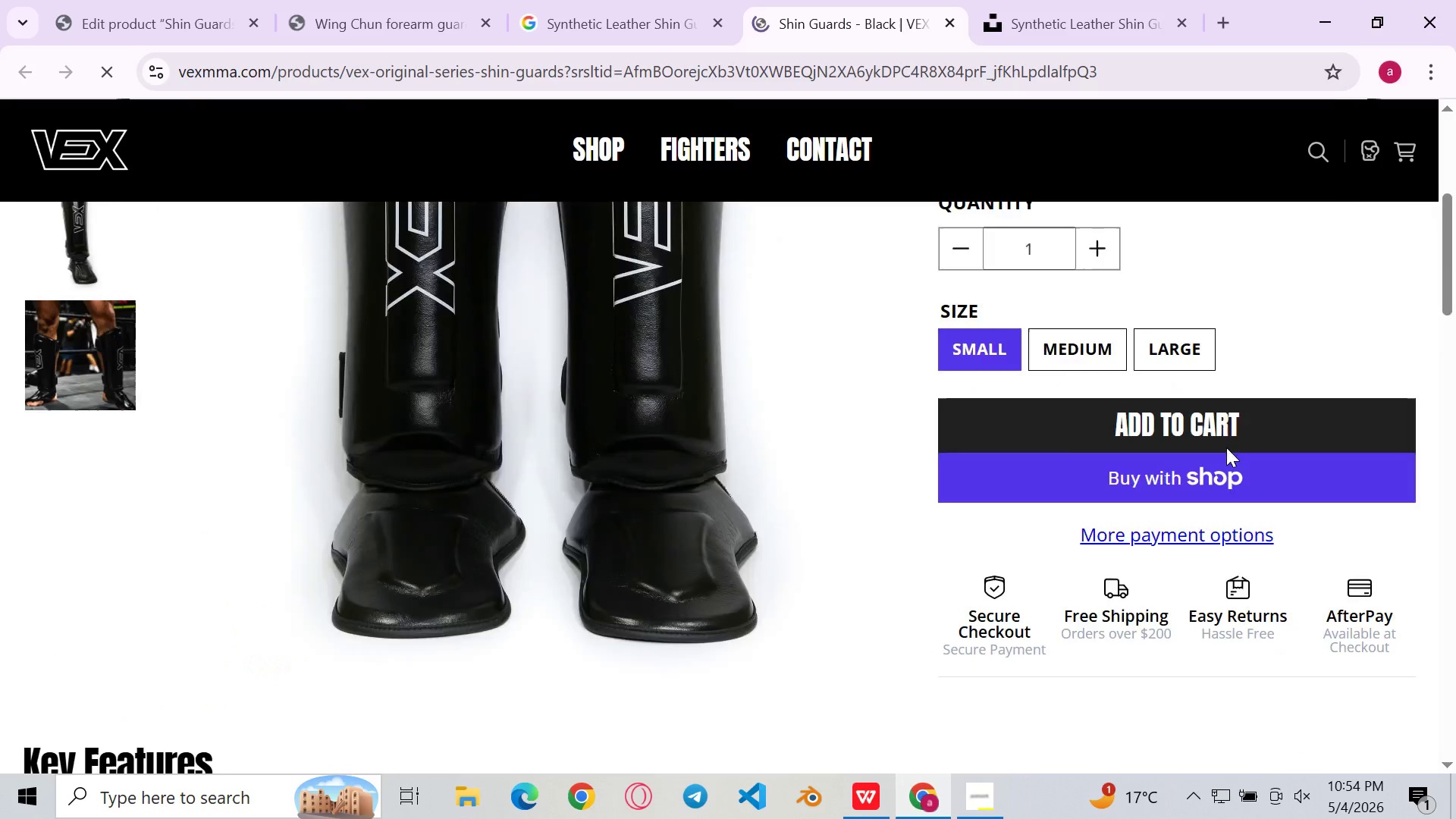 
left_click([976, 427])
 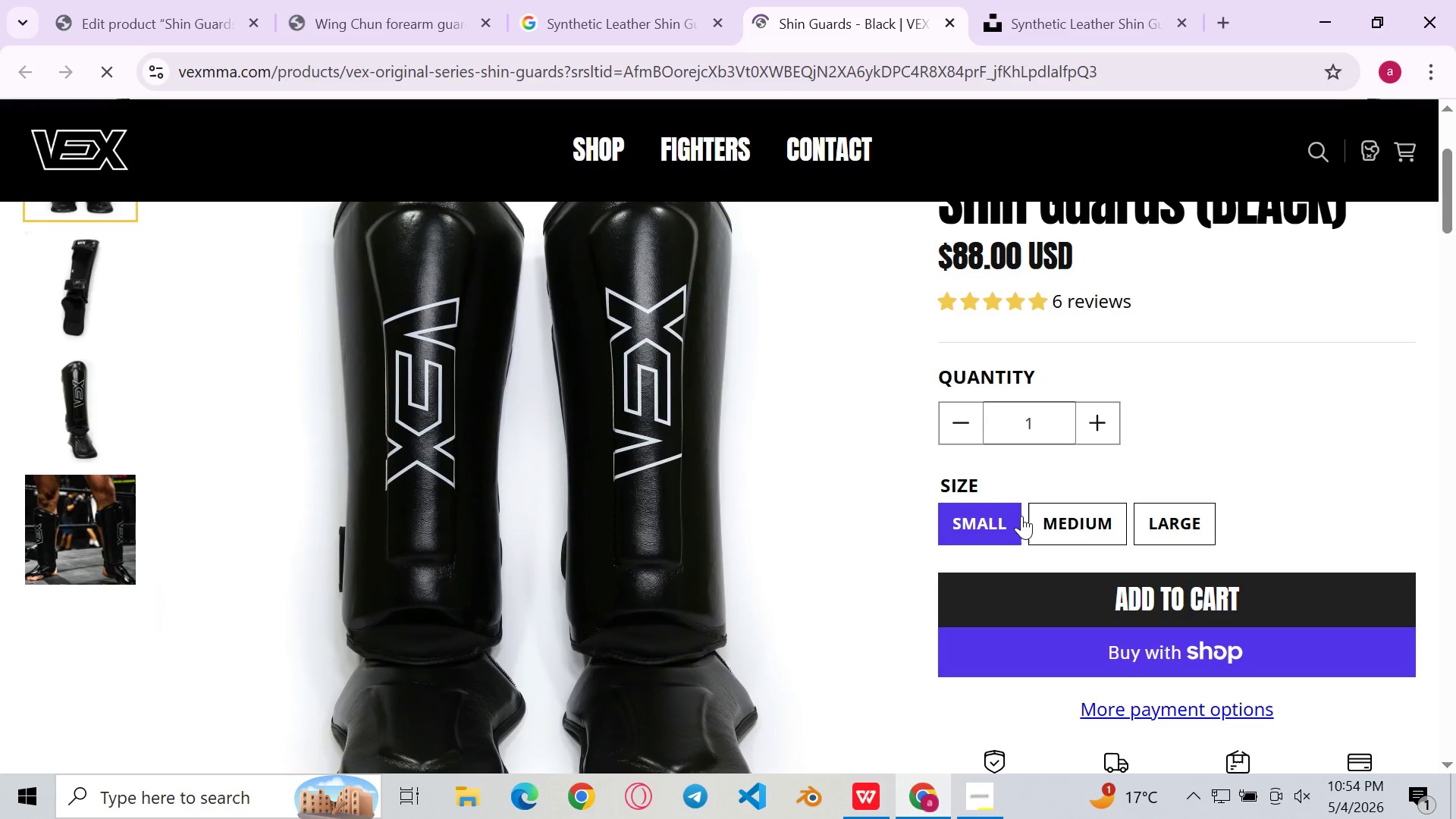 
left_click([1070, 523])
 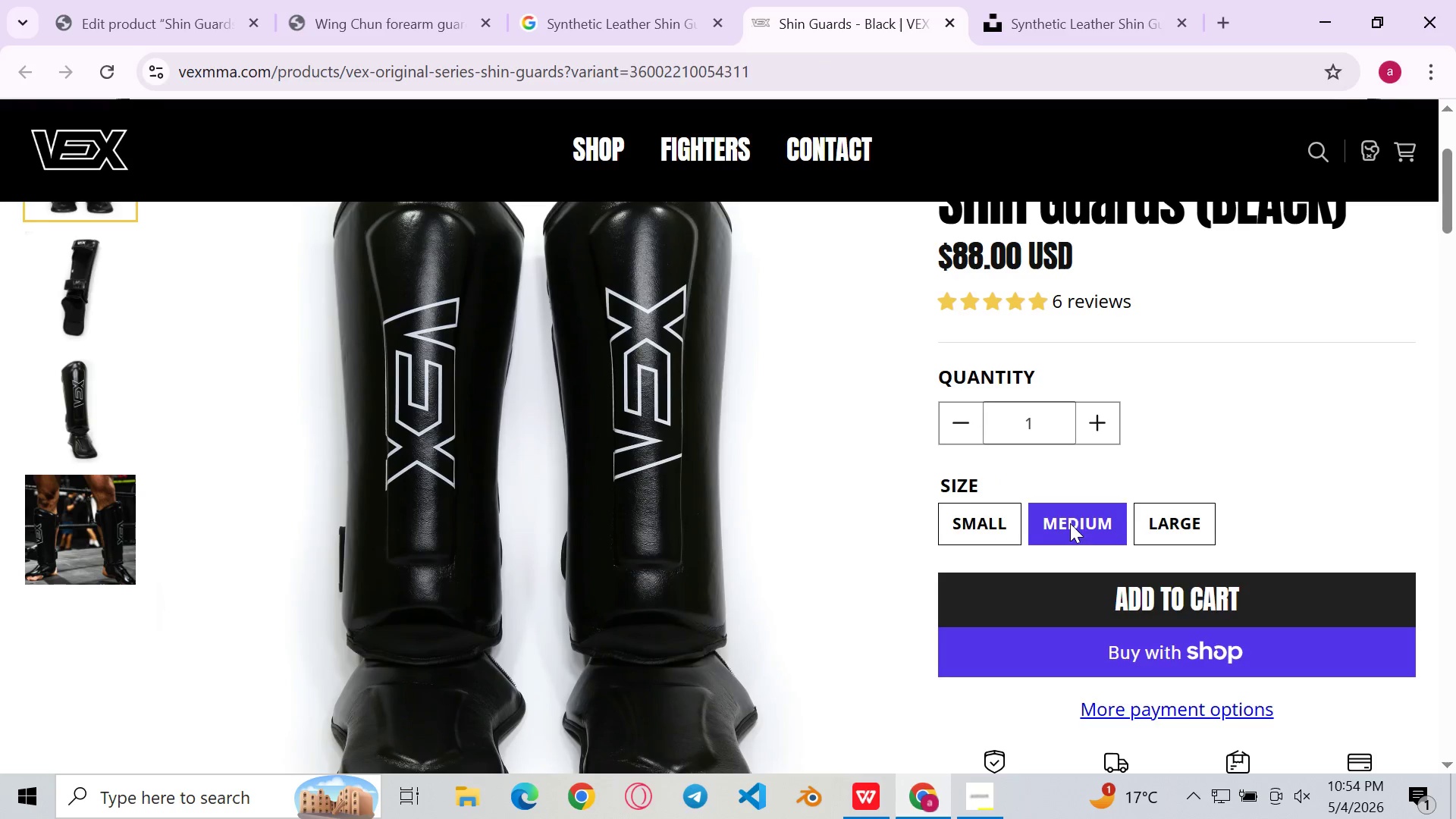 
left_click([1164, 504])
 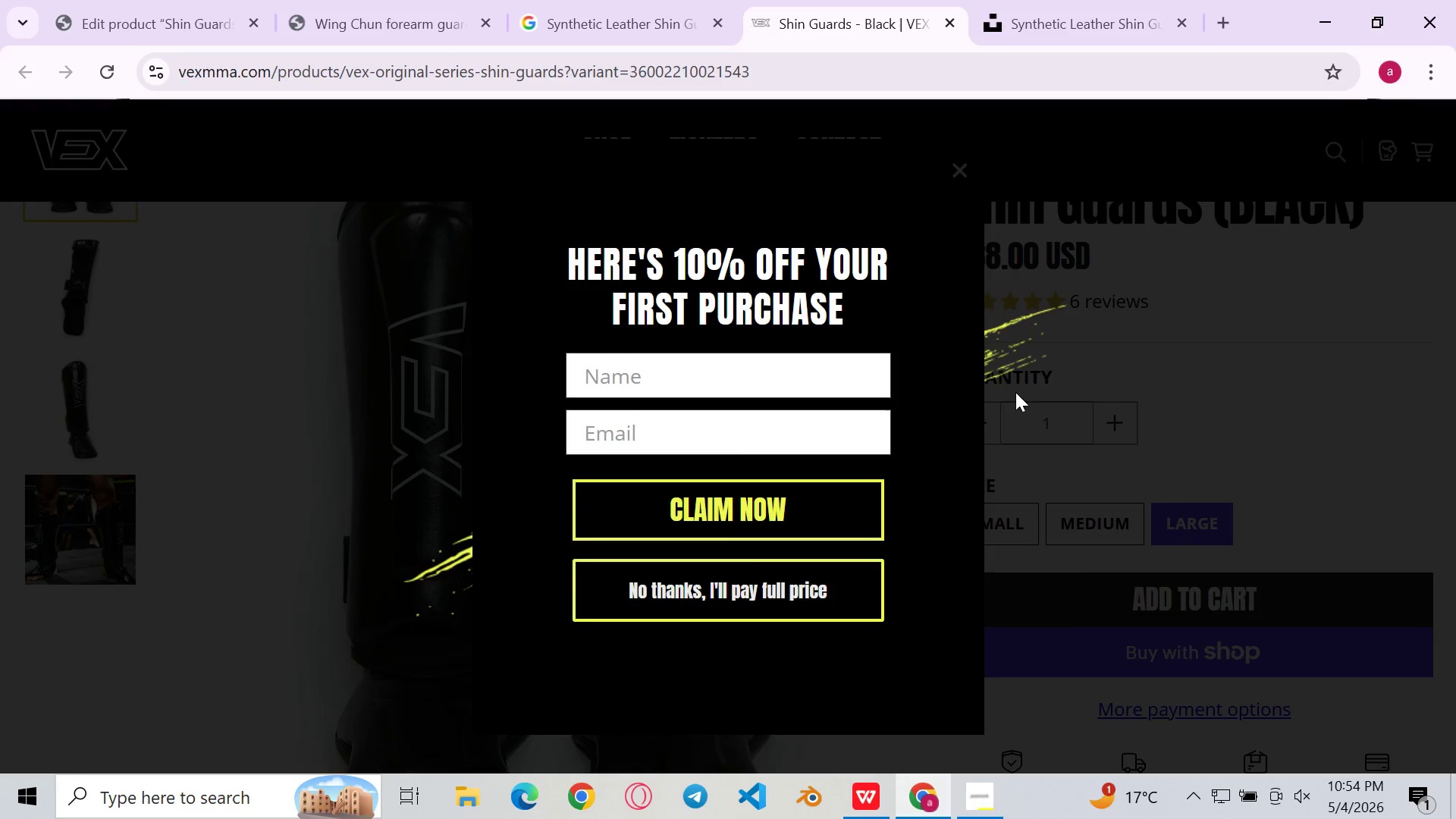 
left_click([1112, 376])
 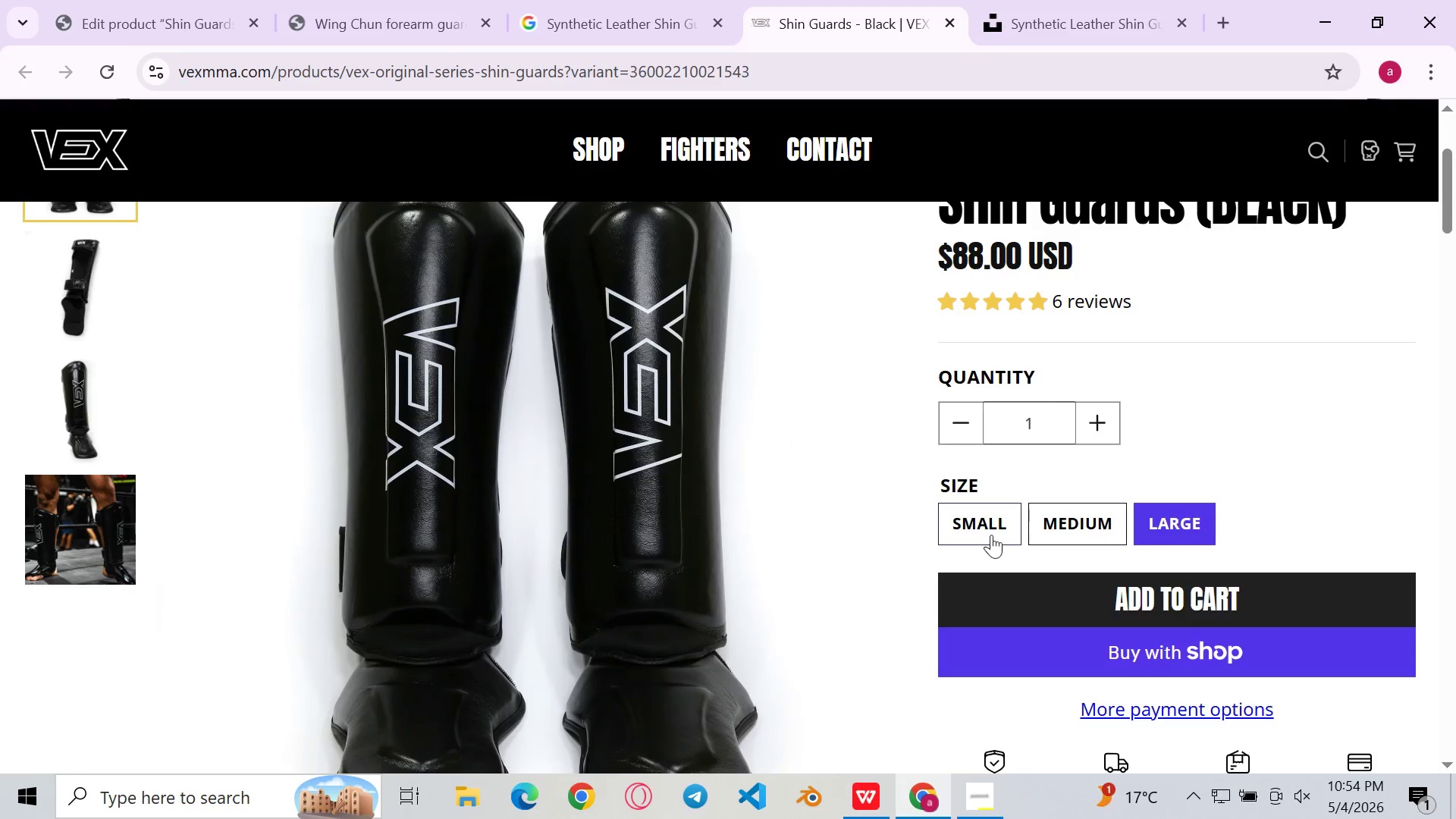 
left_click([987, 530])
 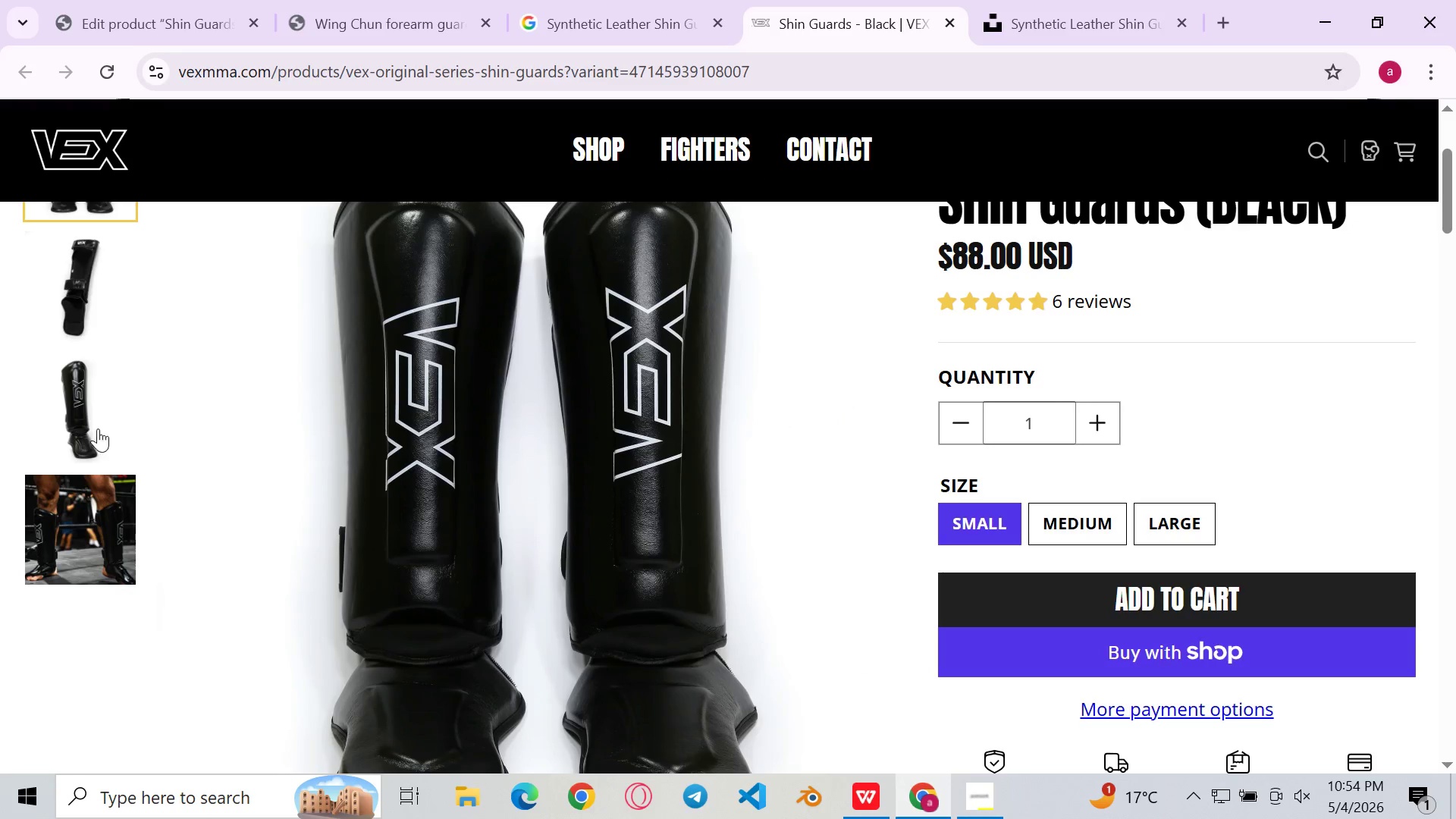 
left_click([71, 411])
 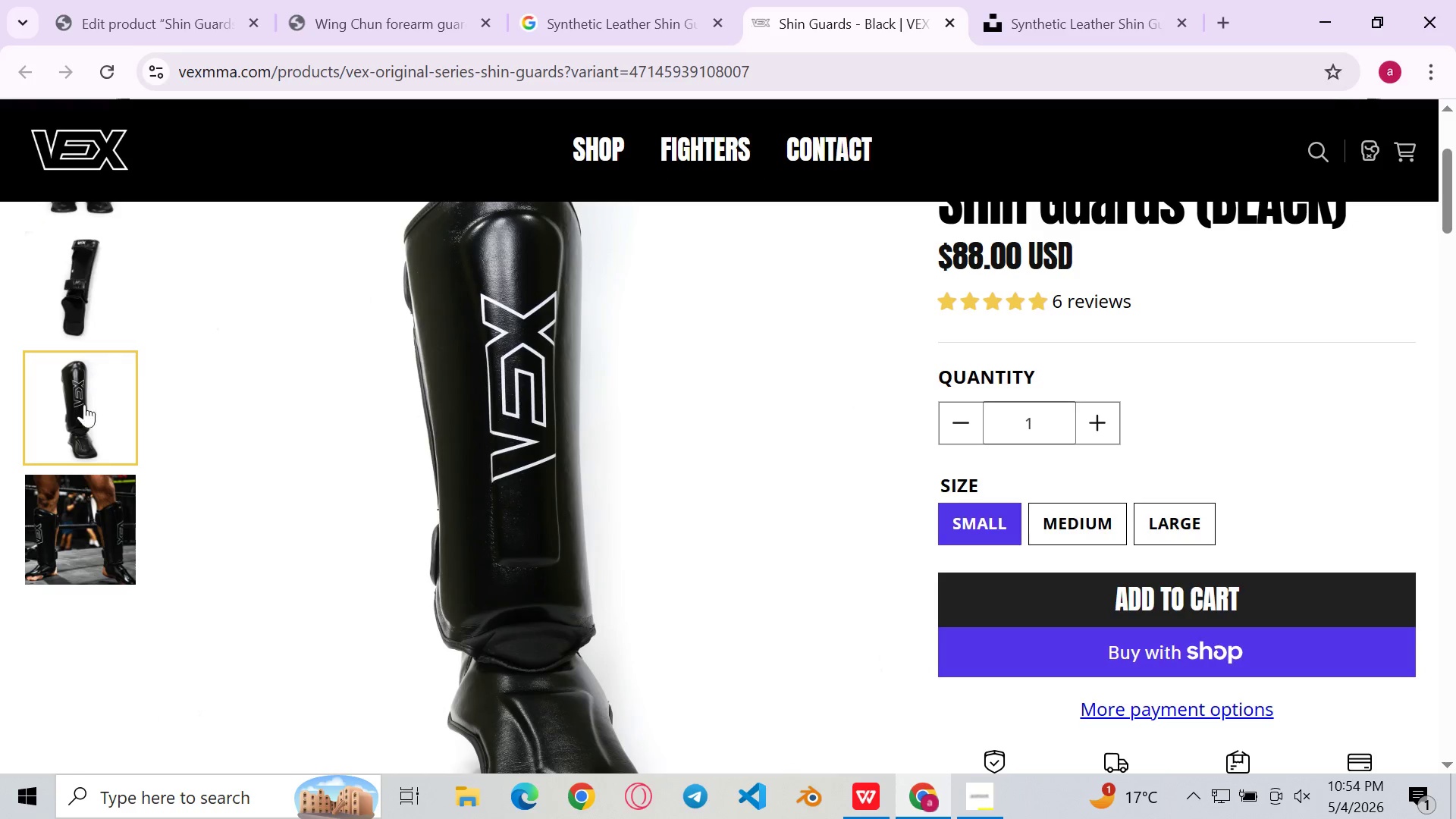 
left_click([80, 551])
 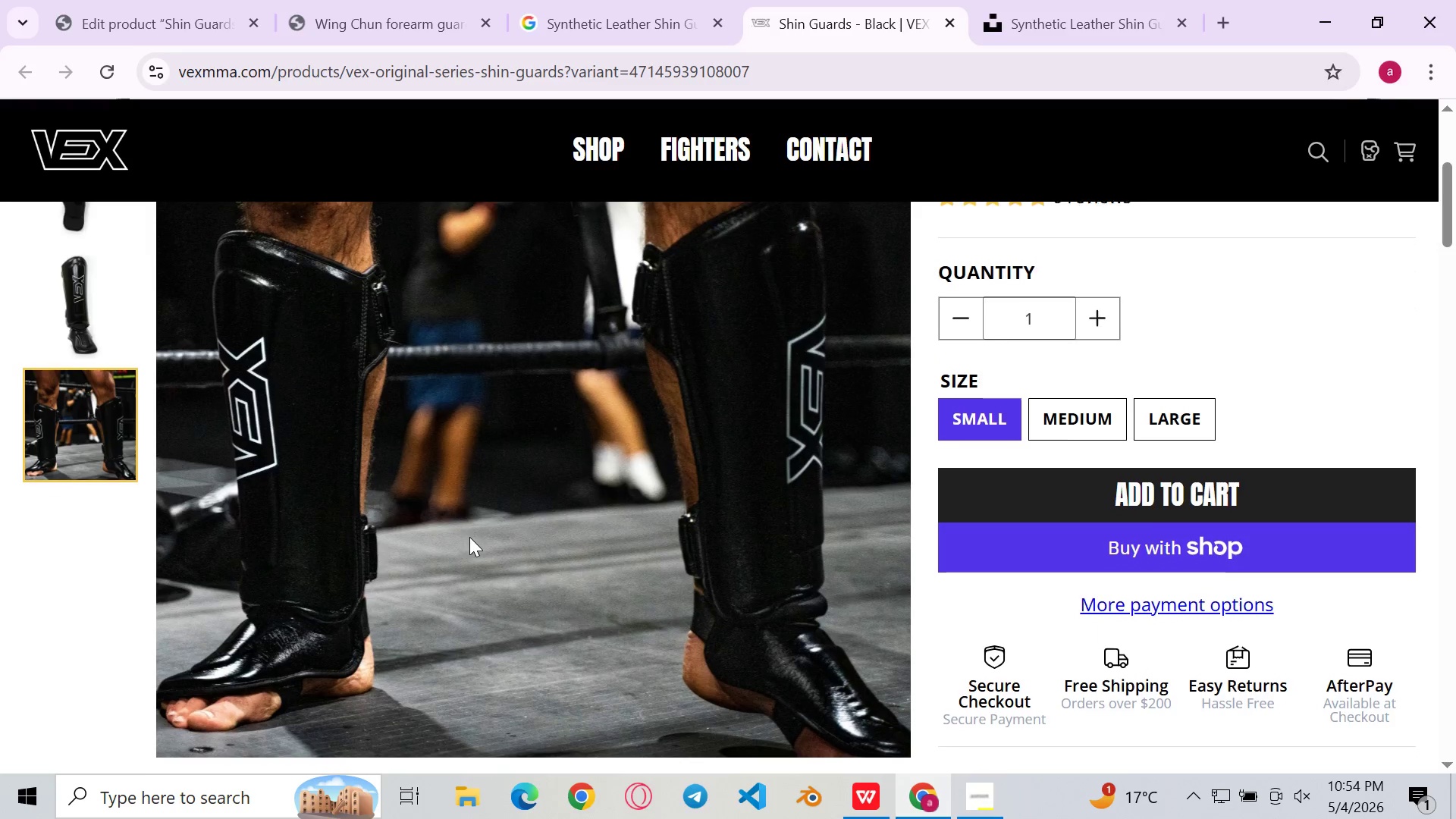 
left_click([74, 331])
 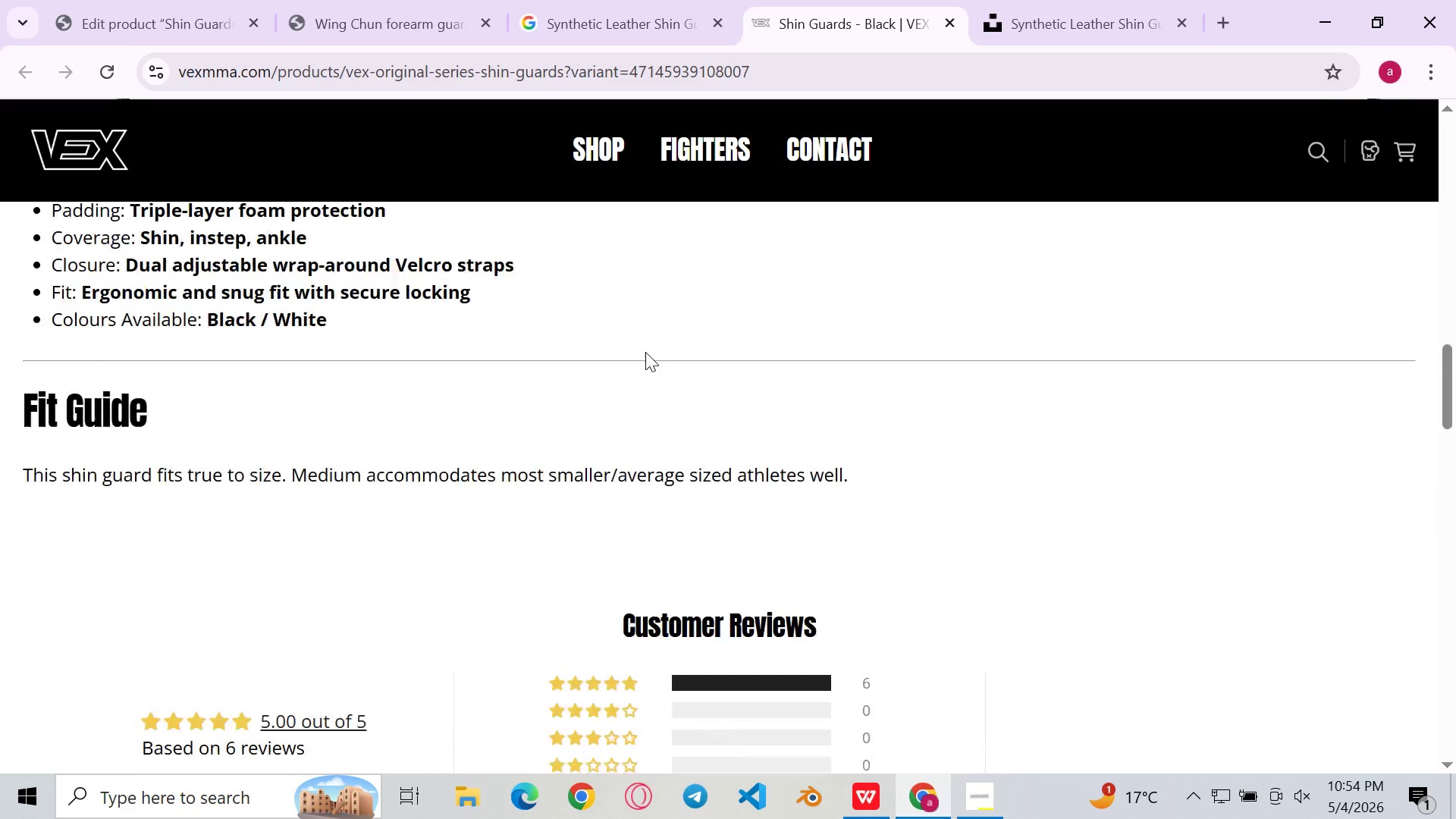 
wait(7.22)
 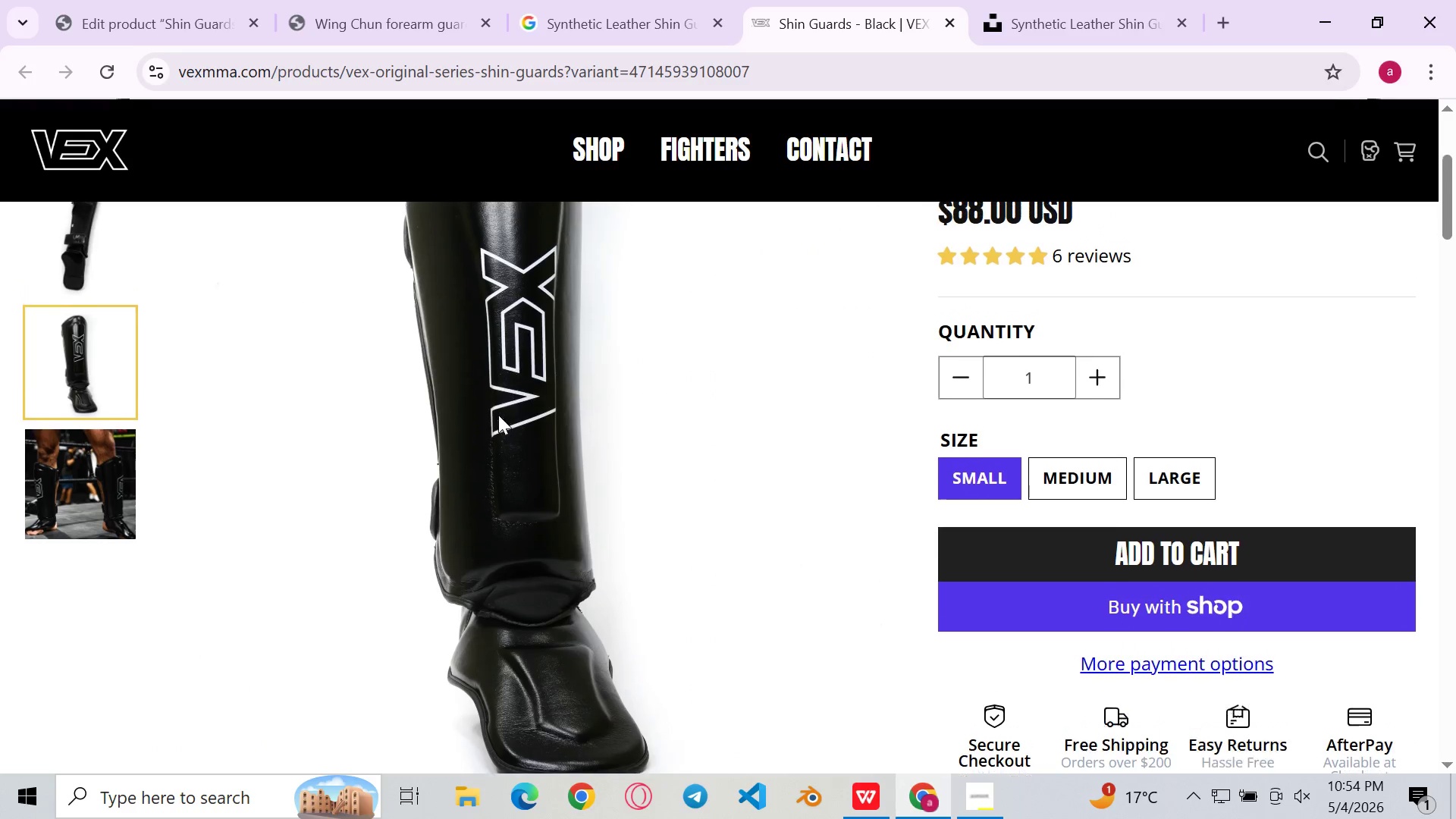 
left_click([647, 0])
 